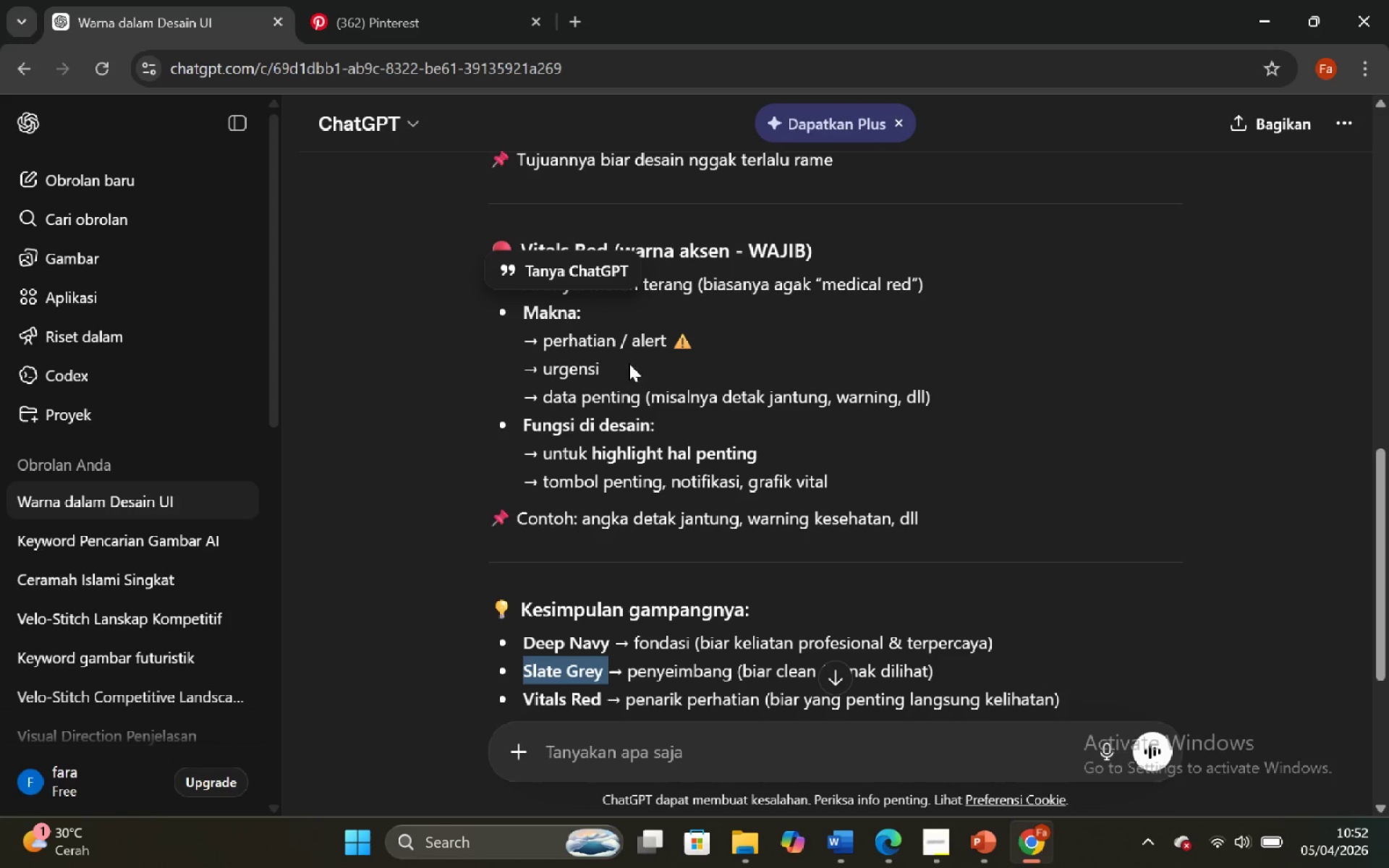 
scroll: coordinate [658, 413], scroll_direction: down, amount: 2.0
 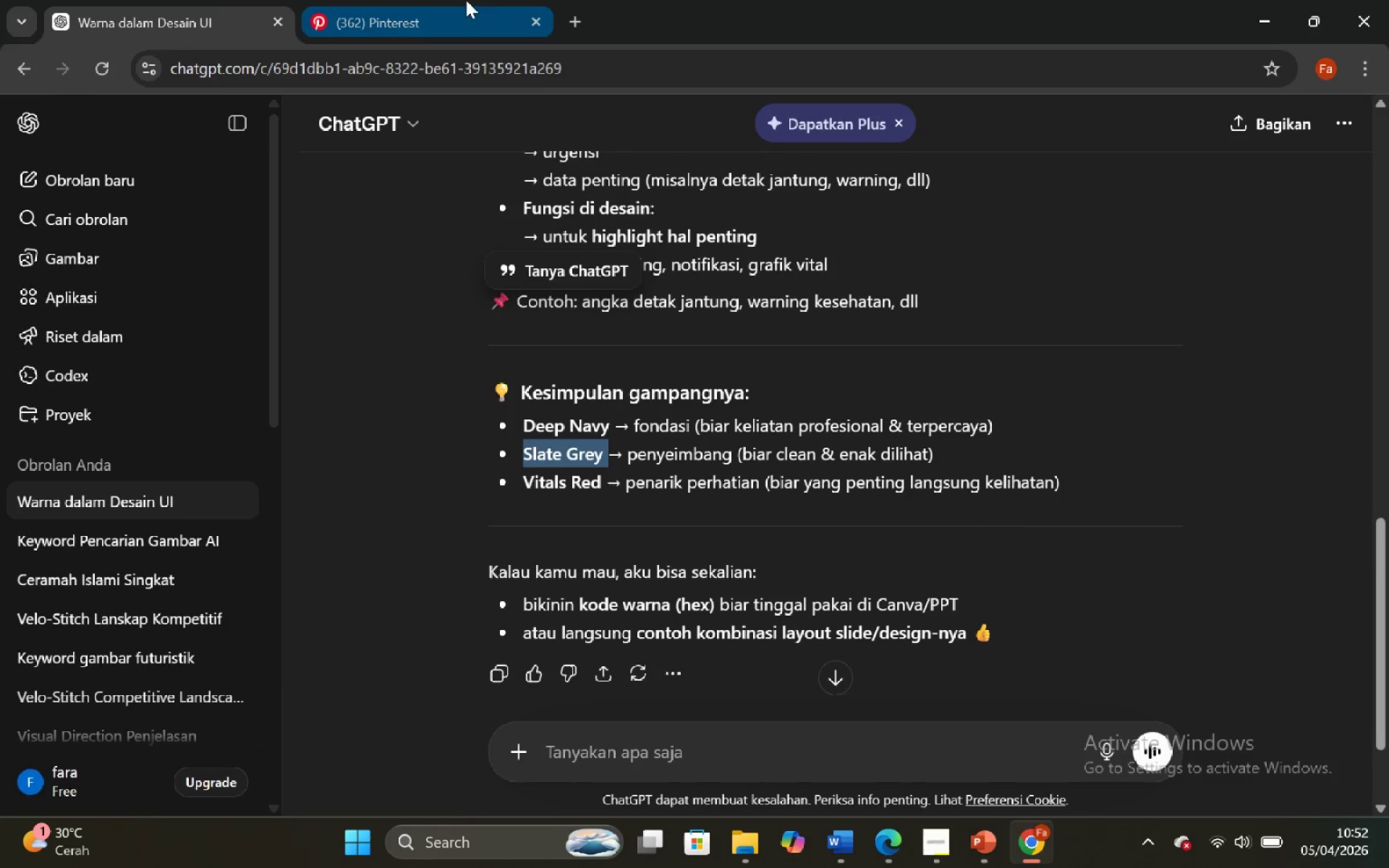 
left_click([357, 0])
 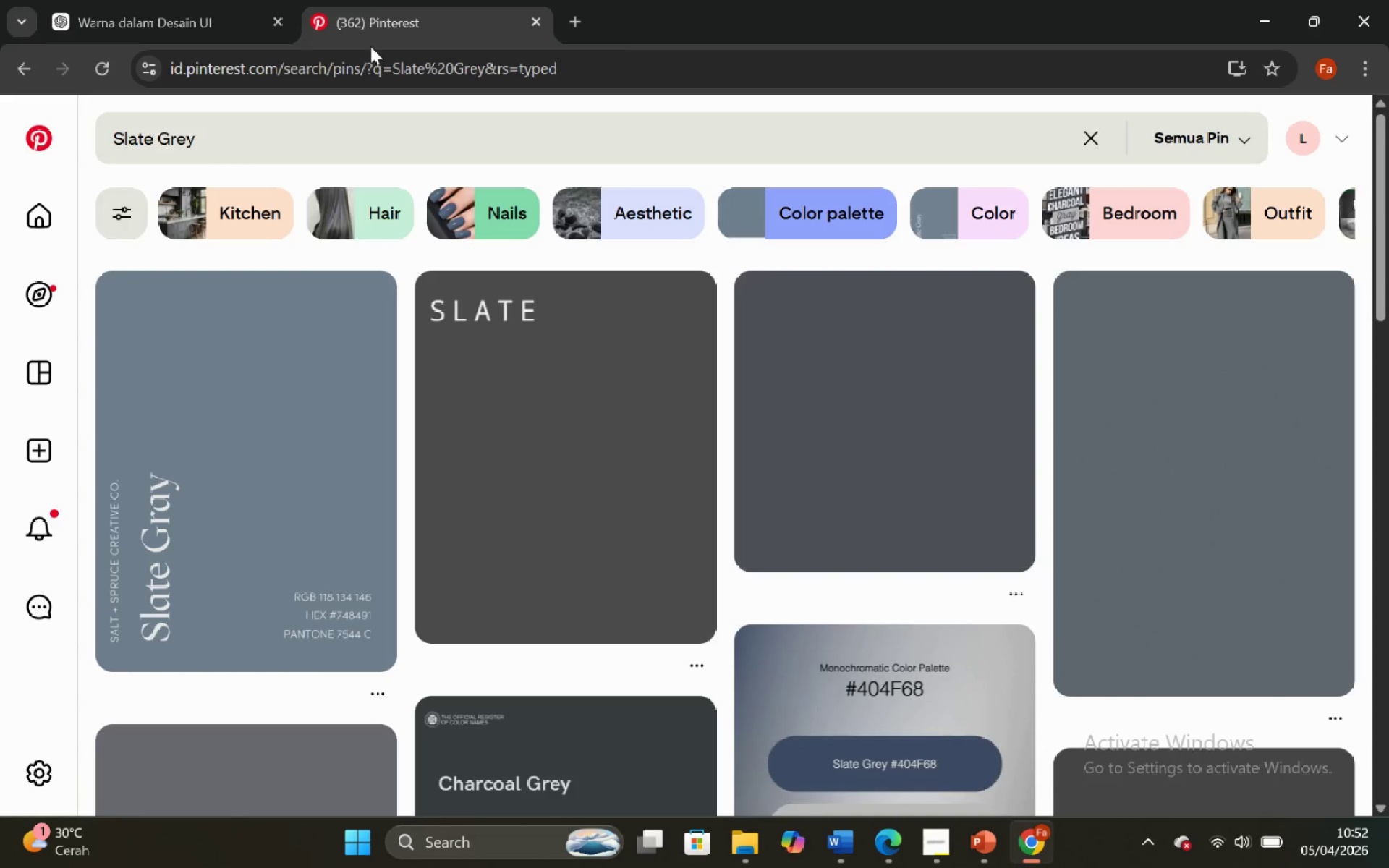 
mouse_move([659, 567])
 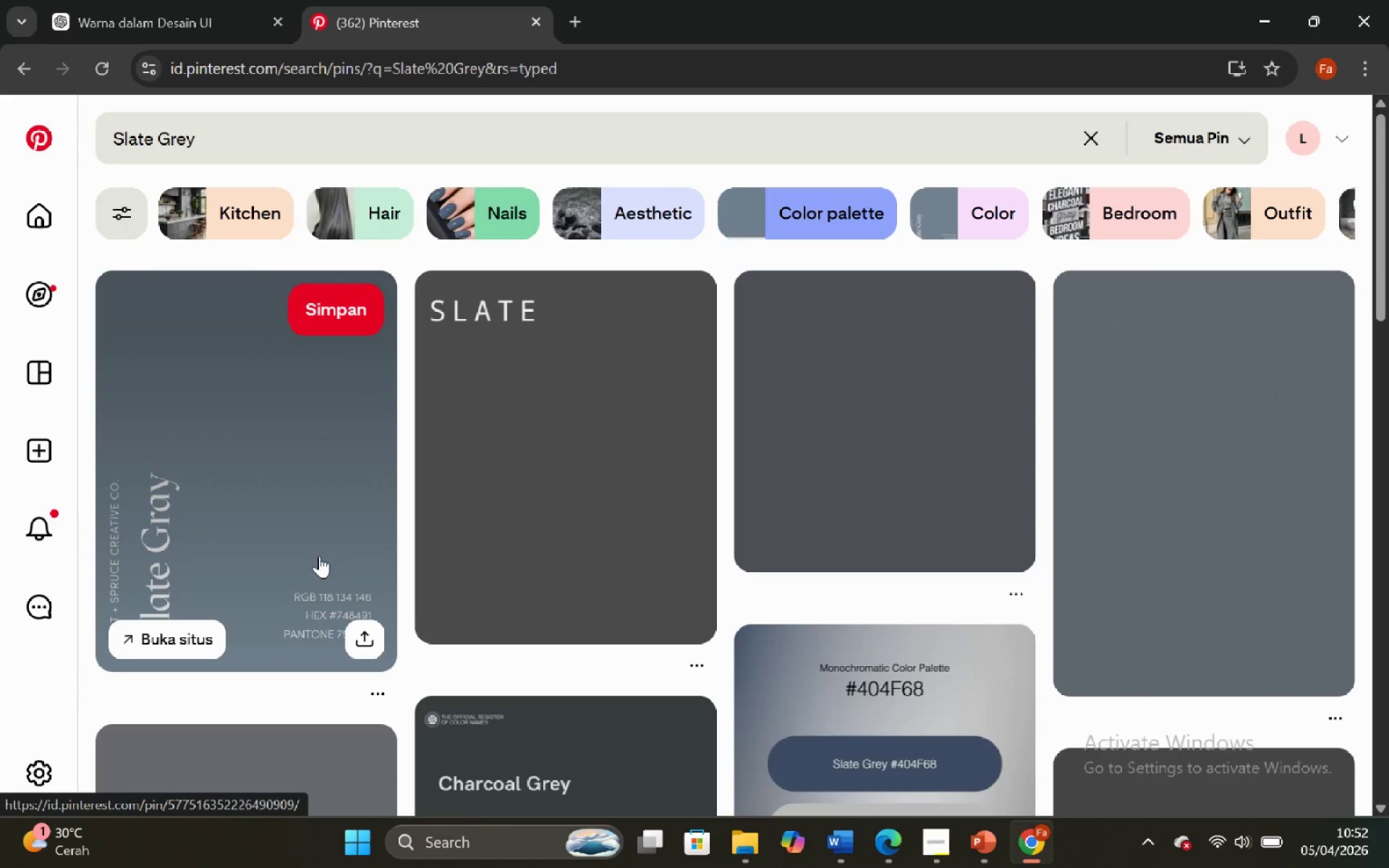 
left_click([320, 554])
 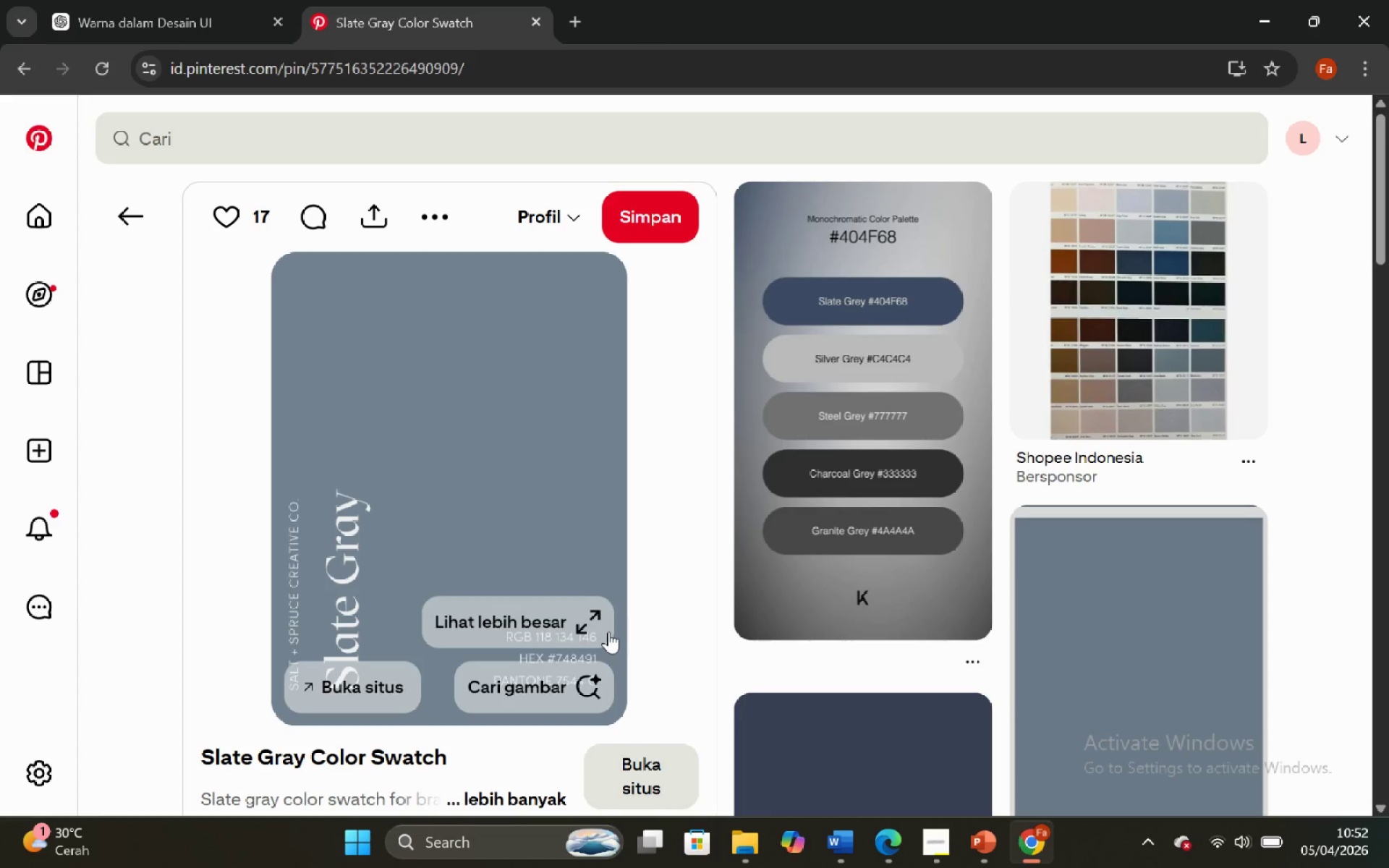 
wait(8.67)
 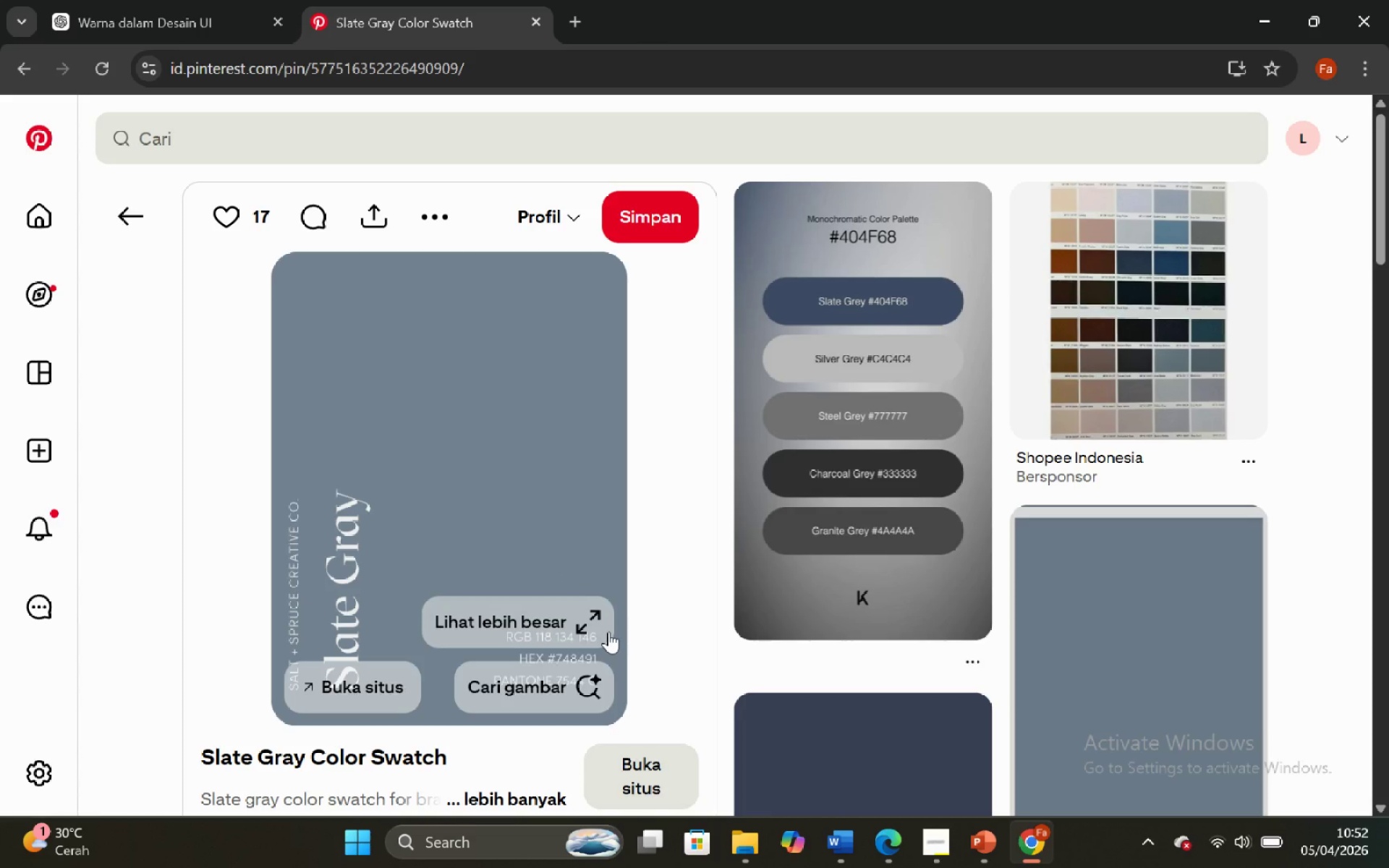 
left_click([693, 368])
 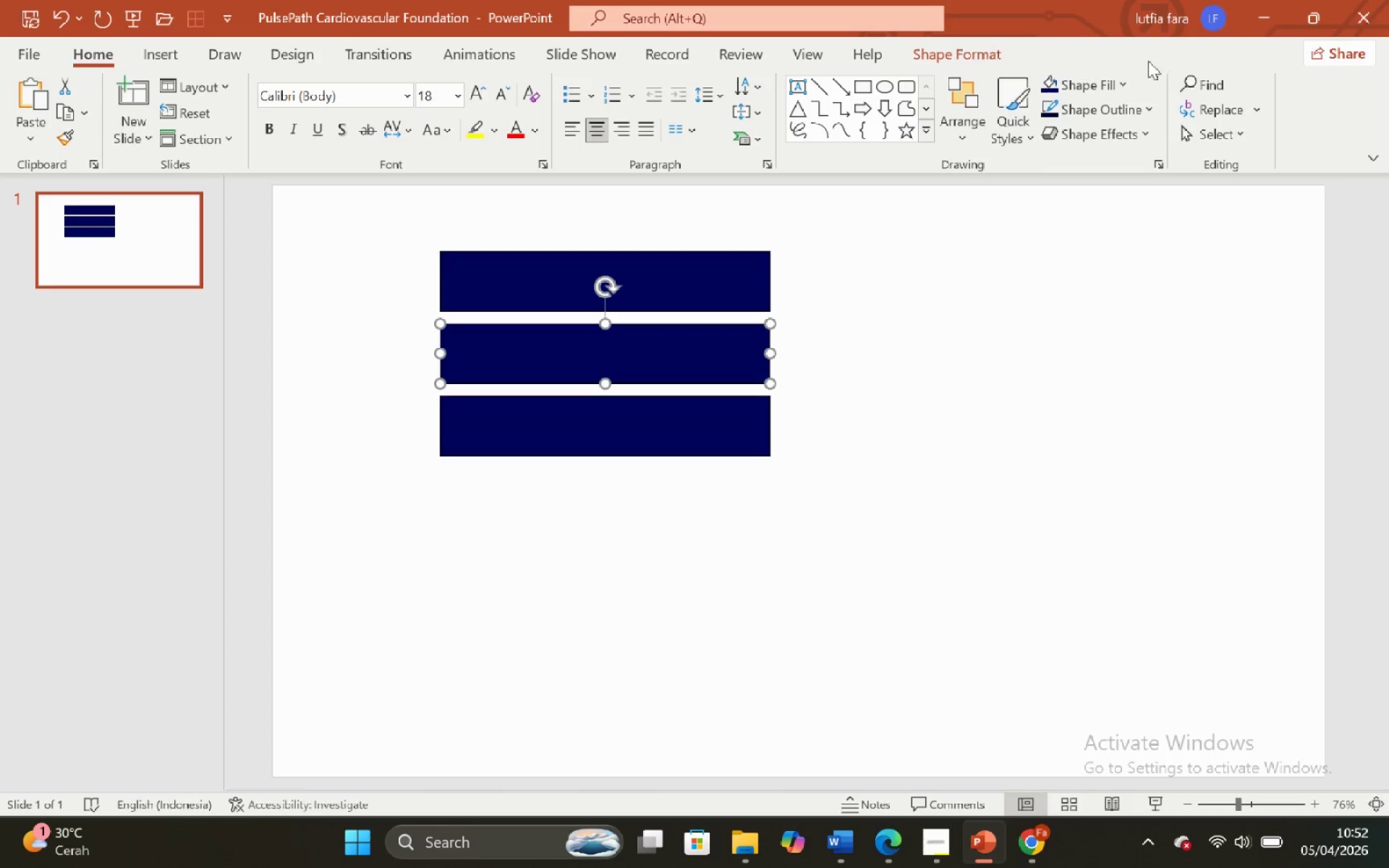 
left_click([1122, 75])
 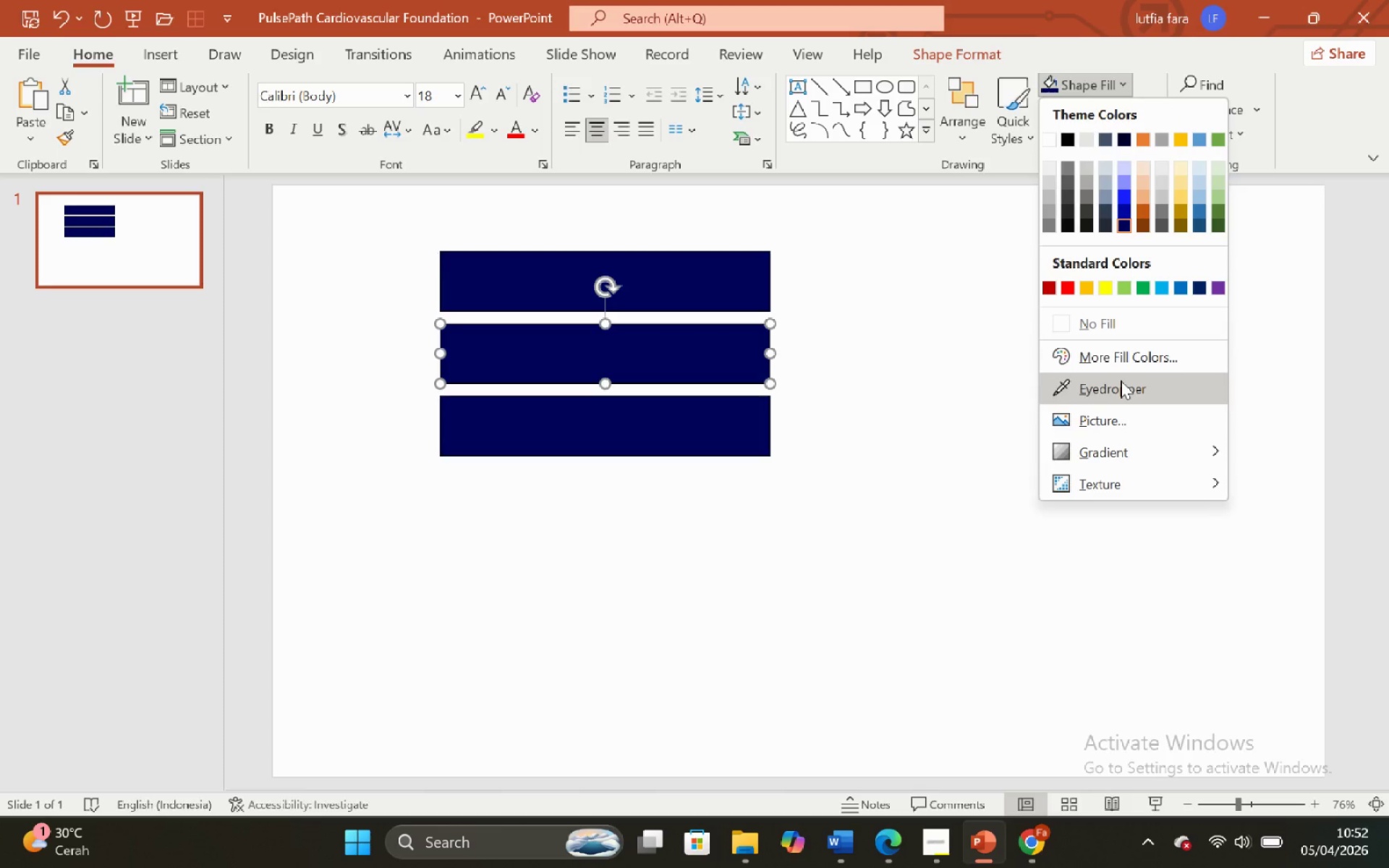 
left_click([1115, 357])
 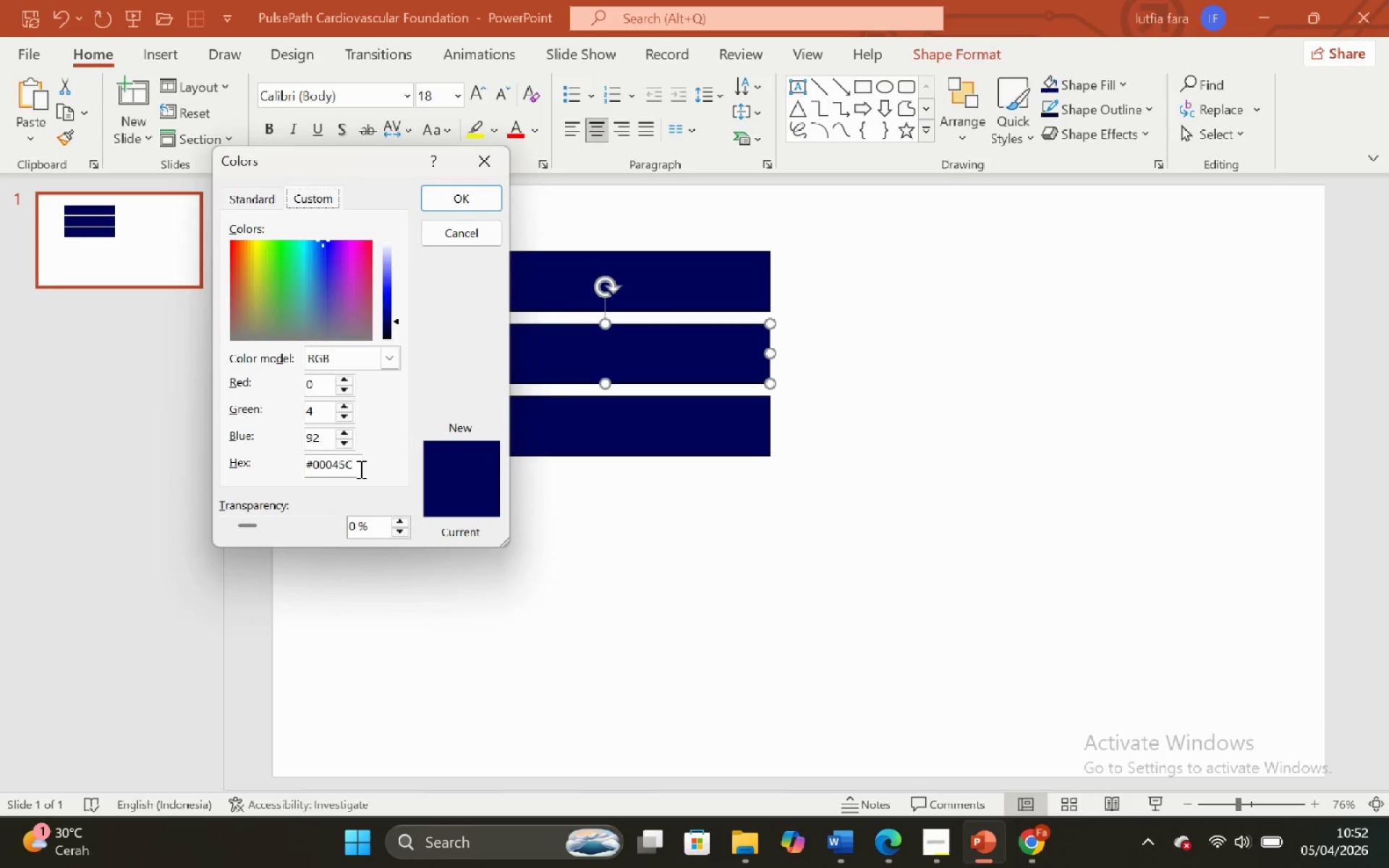 
left_click([355, 465])
 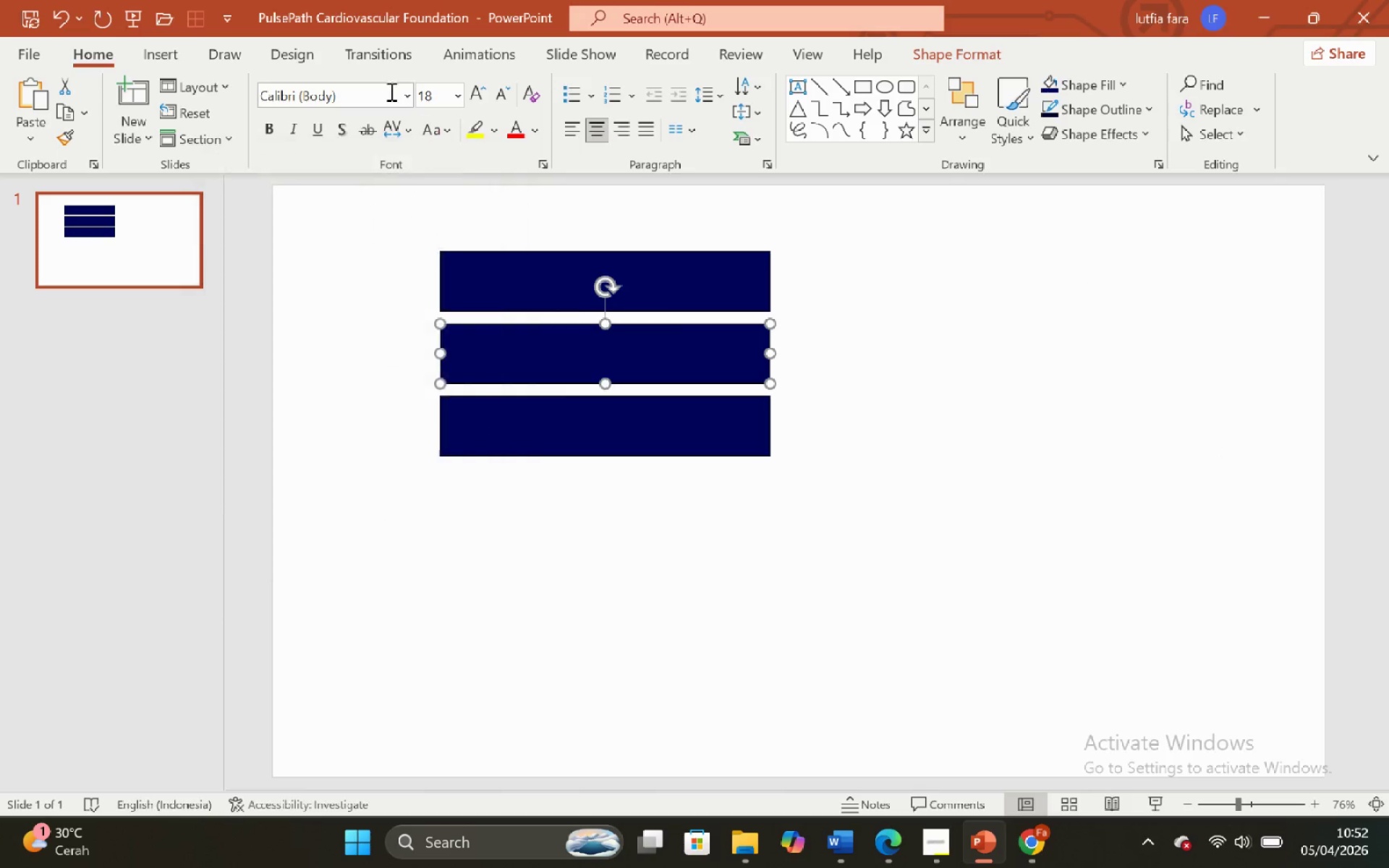 
left_click([292, 59])
 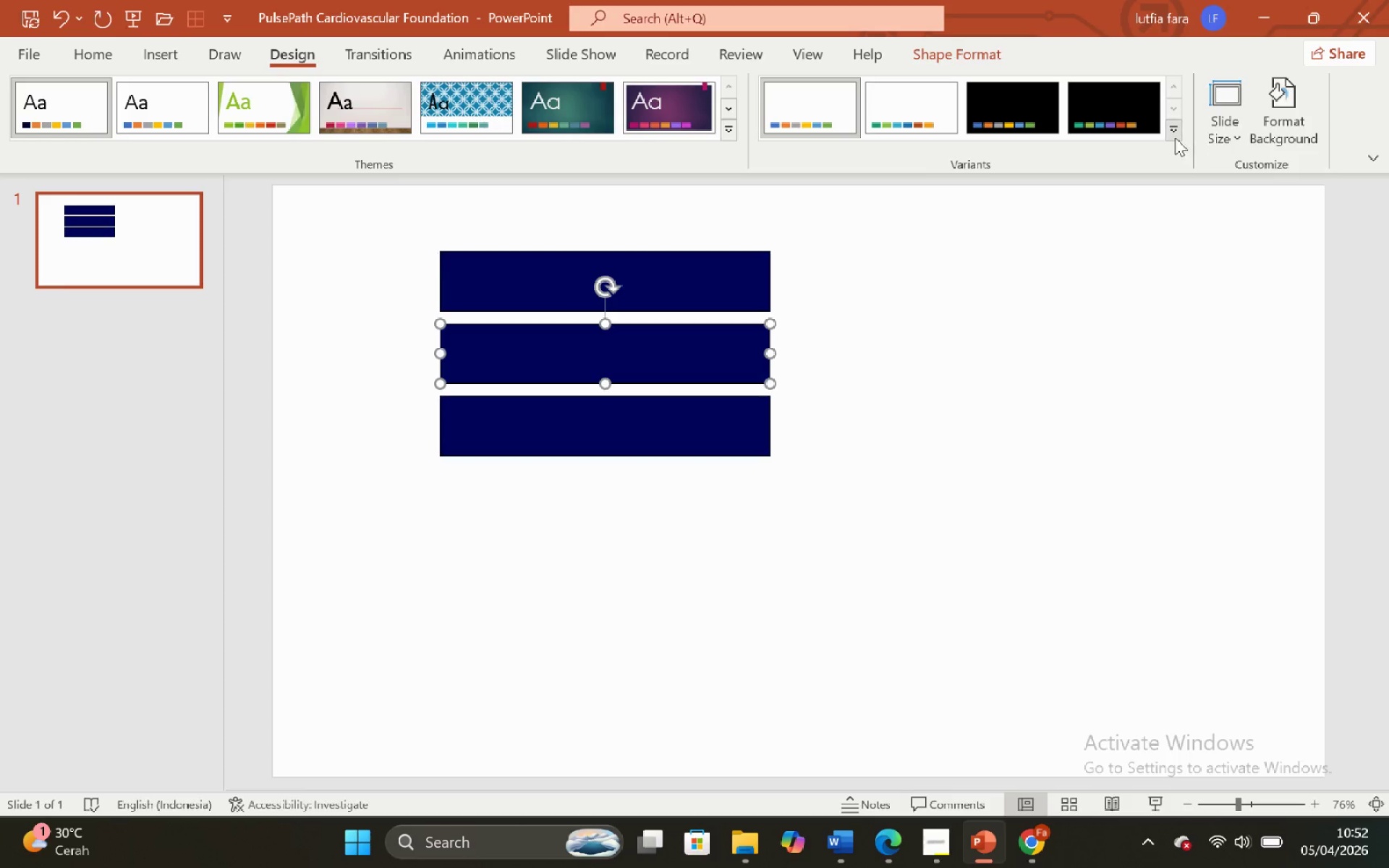 
left_click([1175, 137])
 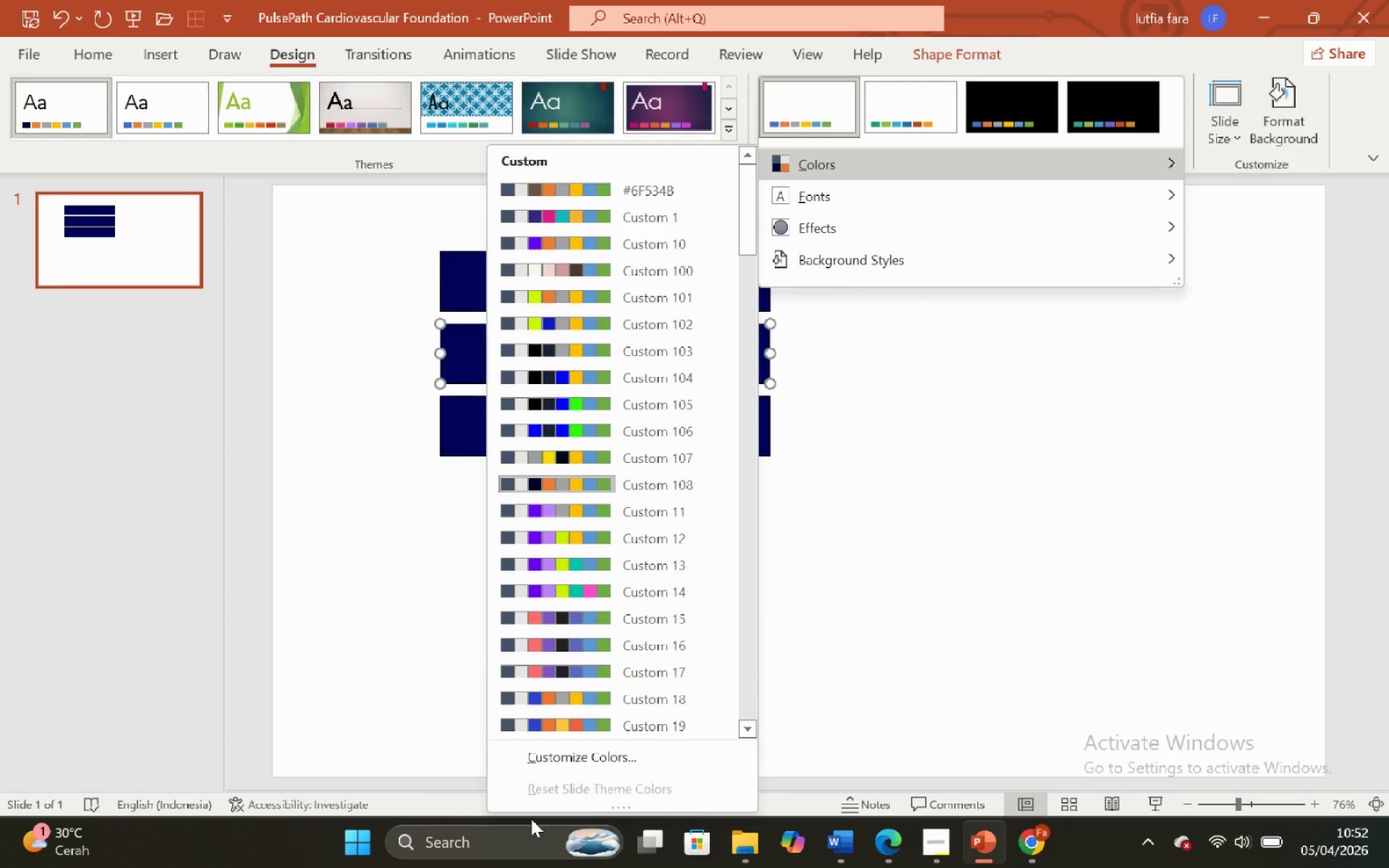 
left_click([549, 769])
 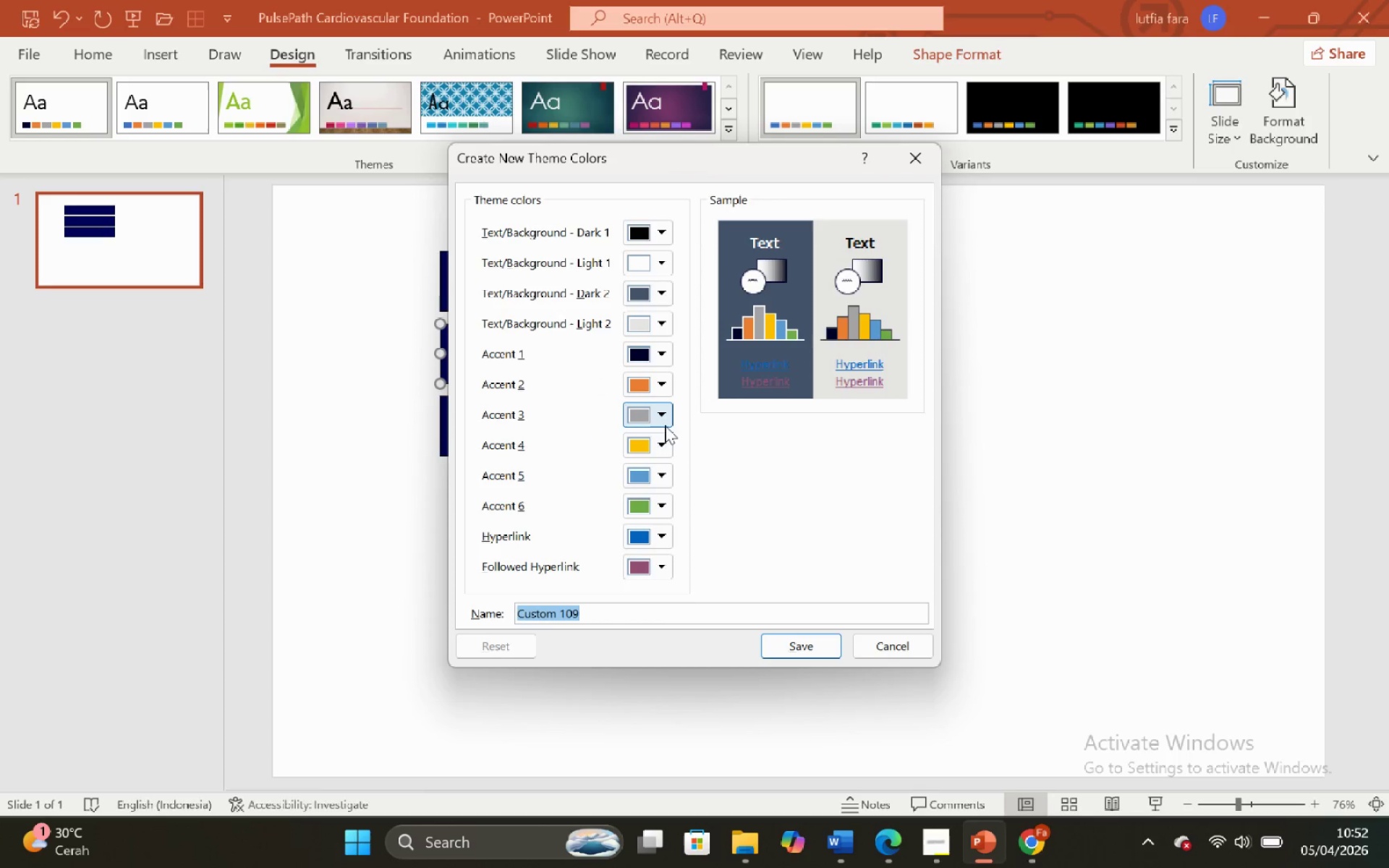 
left_click([654, 390])
 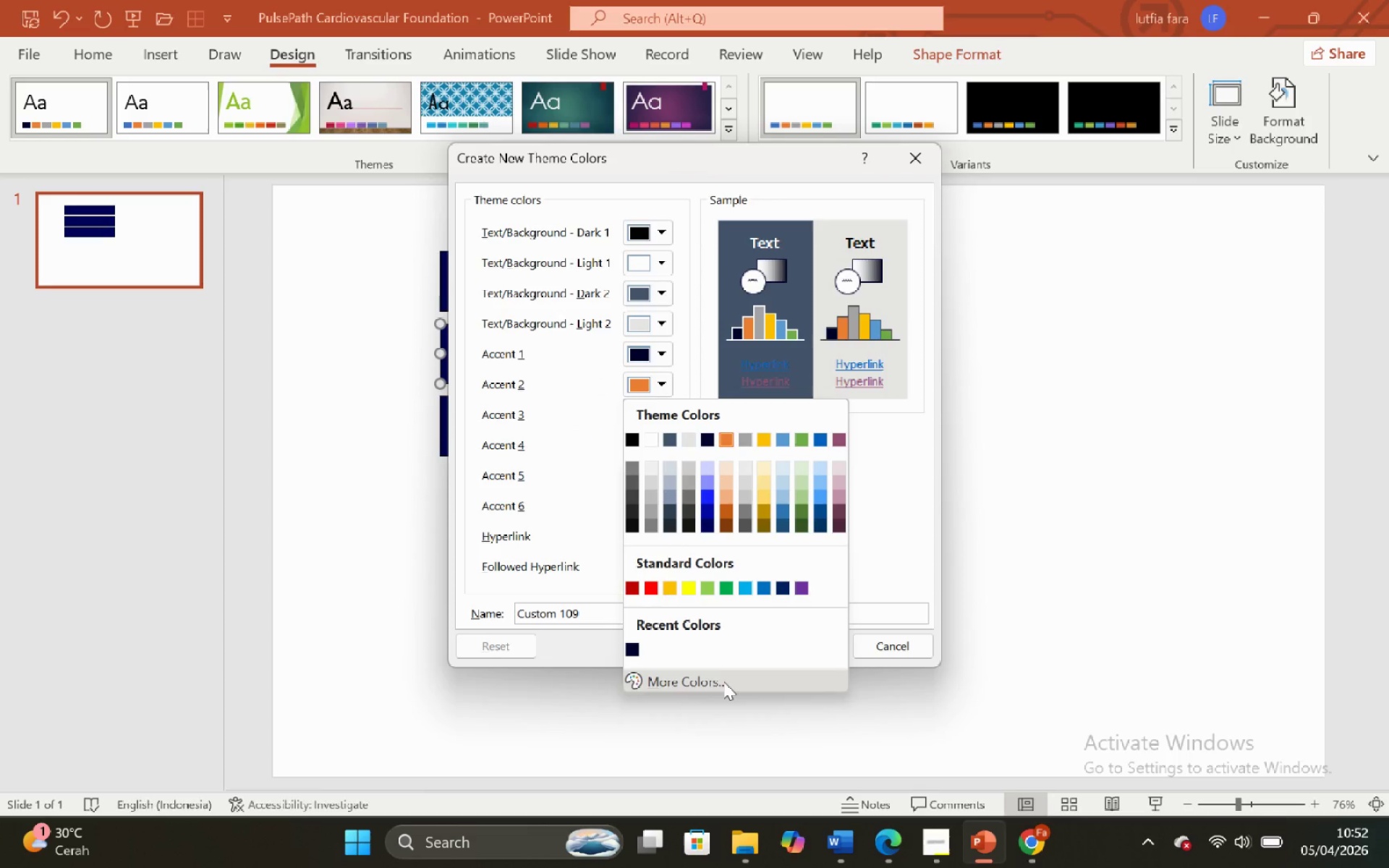 
left_click([724, 683])
 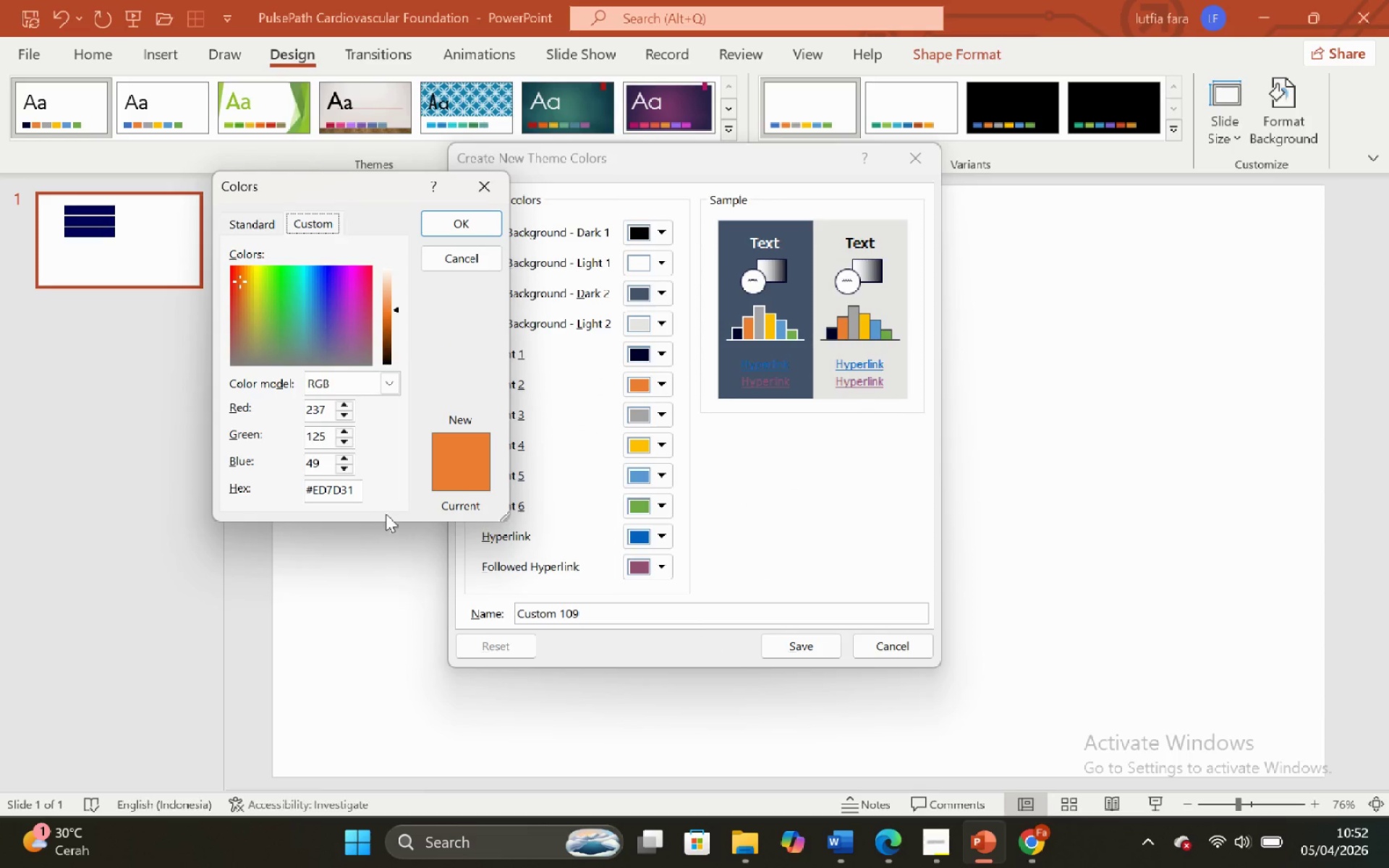 
left_click([353, 498])
 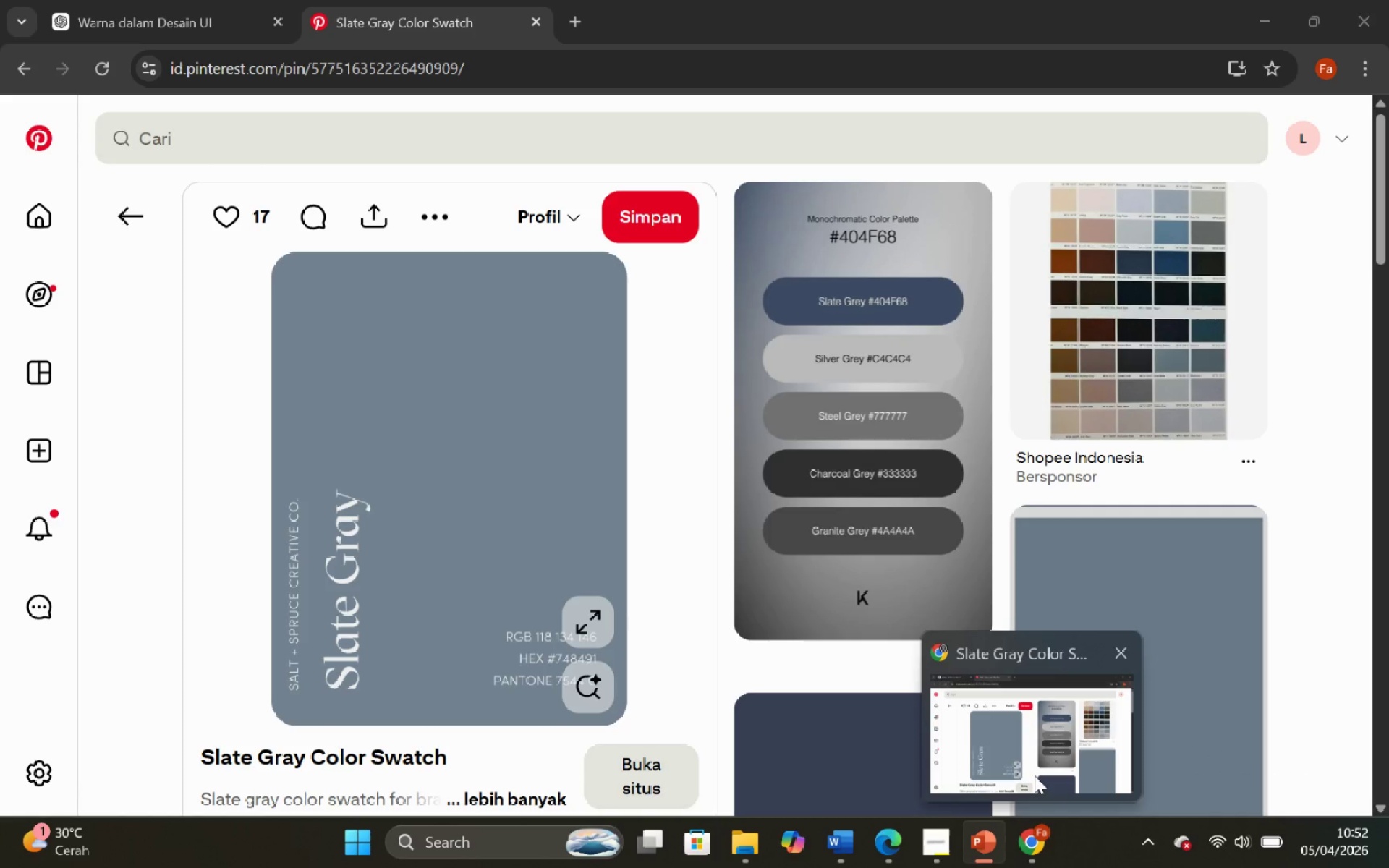 
wait(9.16)
 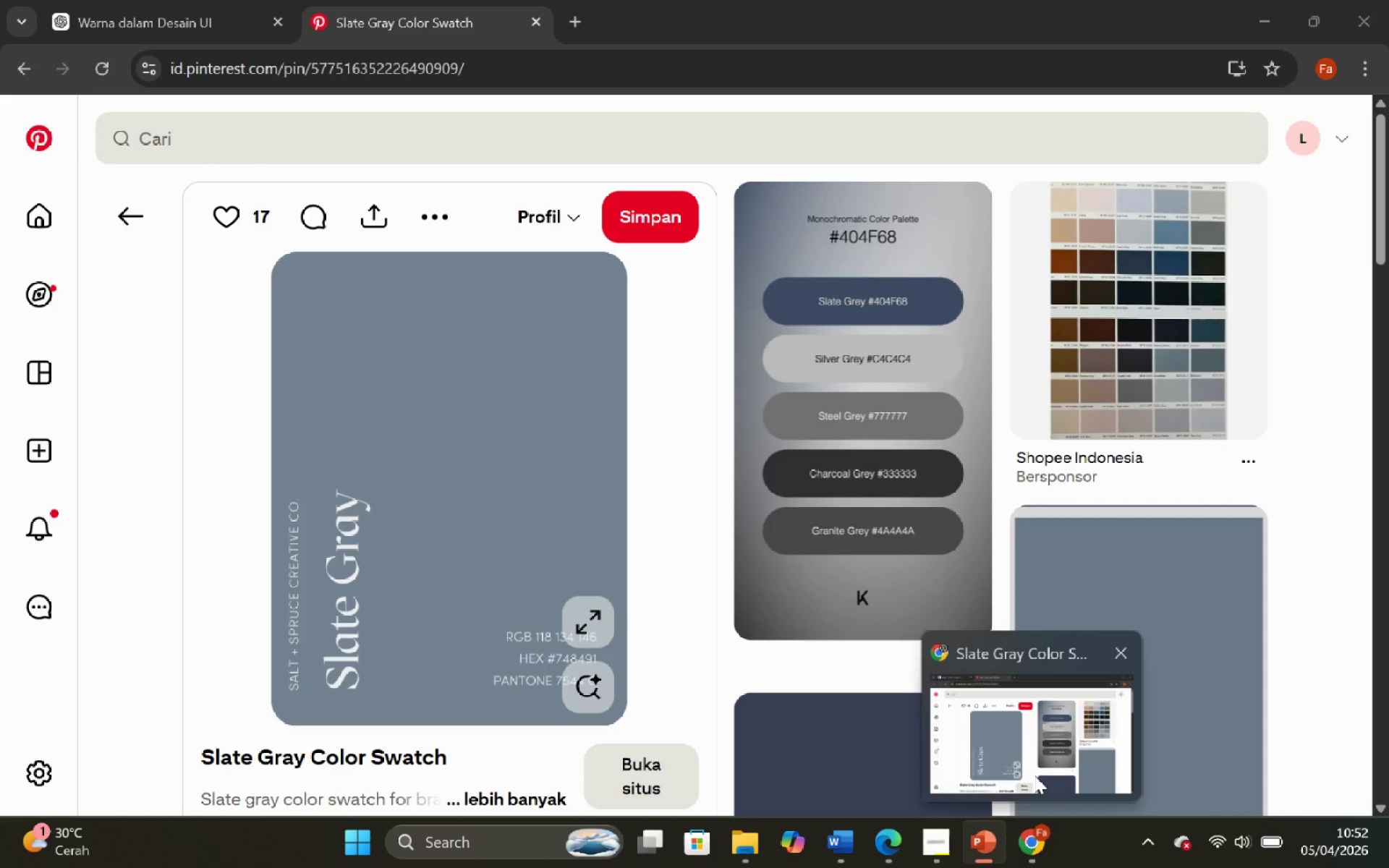 
key(Backspace)
key(Backspace)
key(Backspace)
key(Backspace)
key(Backspace)
key(Backspace)
type(748)
 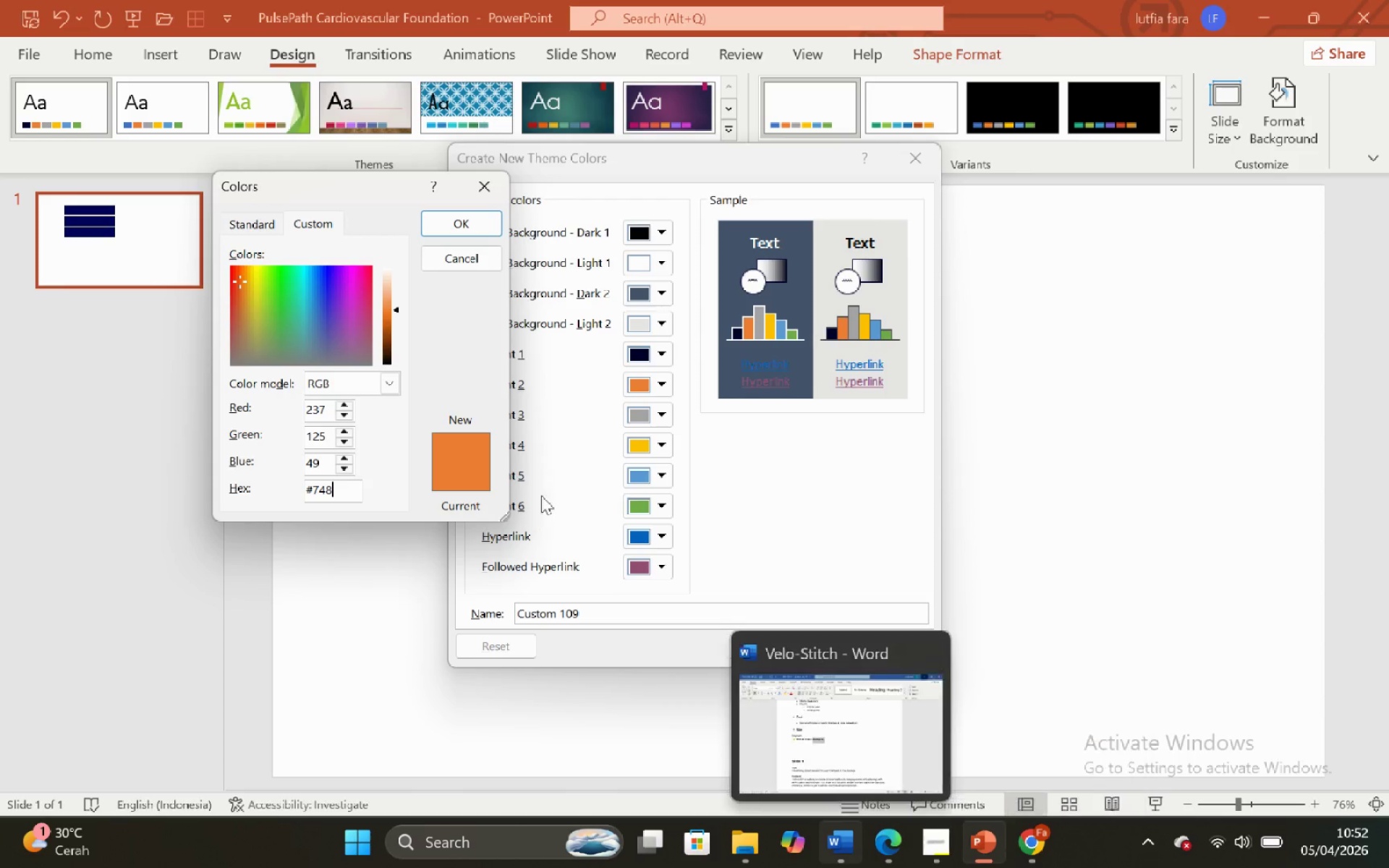 
wait(5.8)
 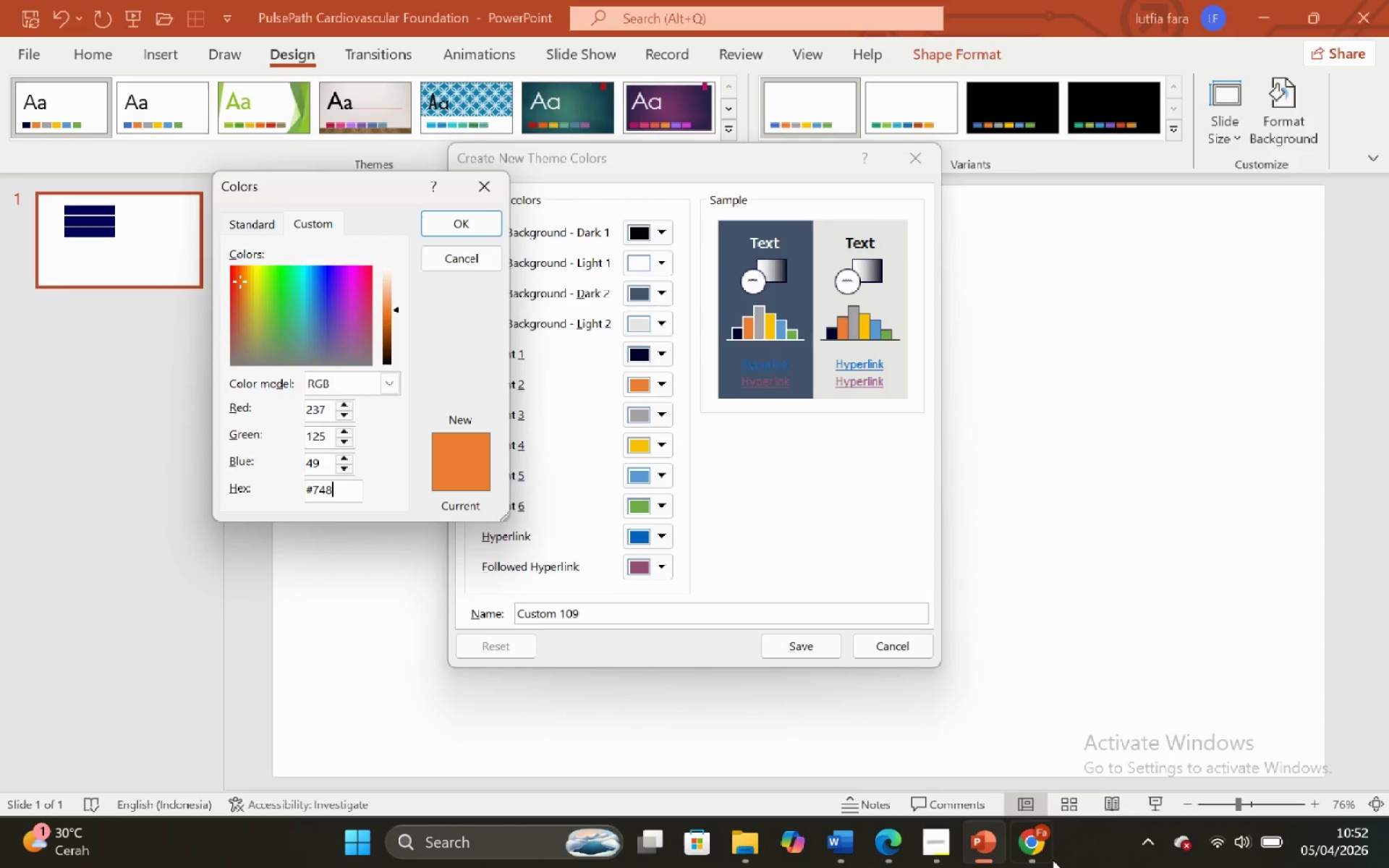 
type(491)
 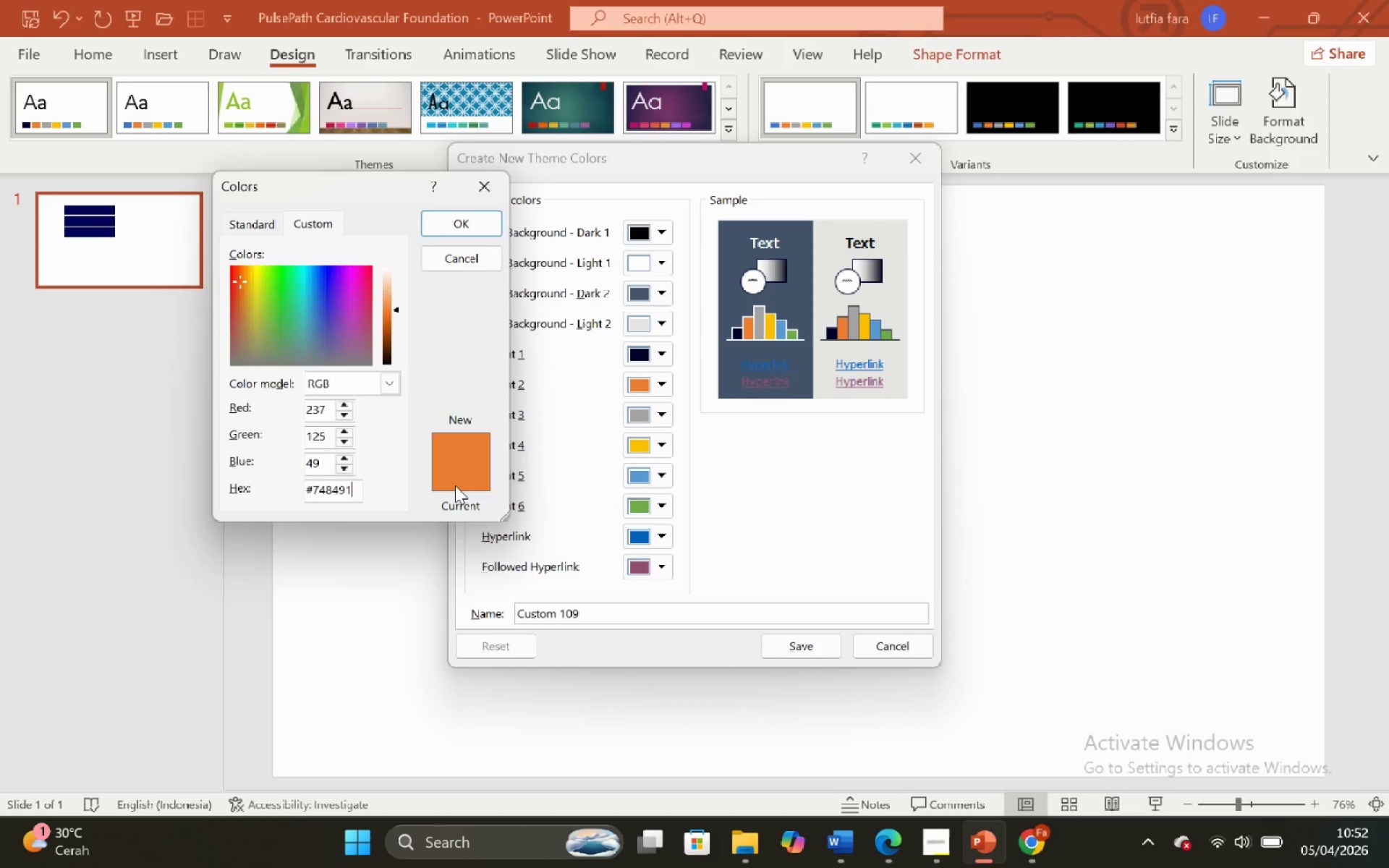 
key(Enter)
 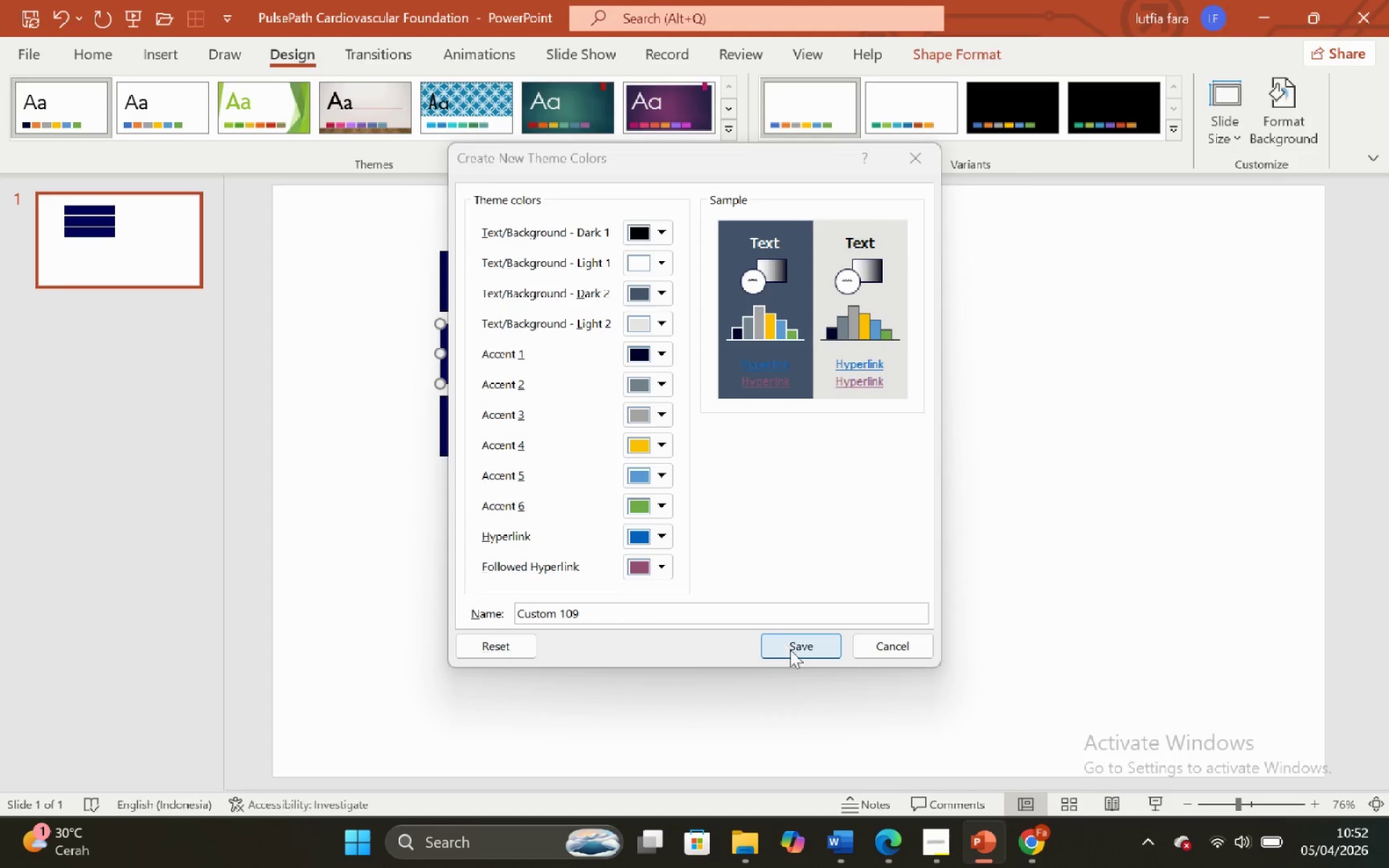 
left_click([791, 650])
 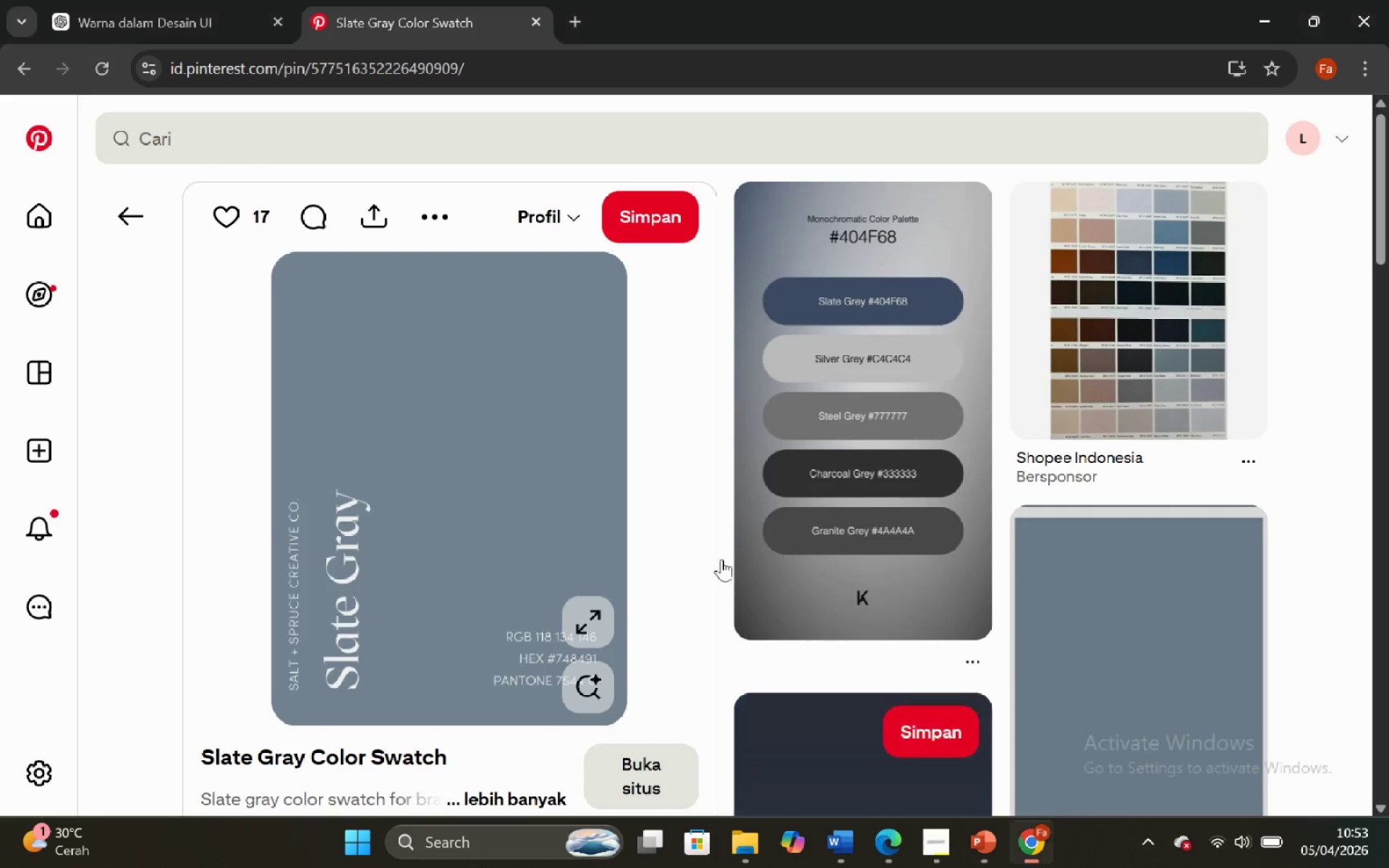 
left_click([336, 0])
 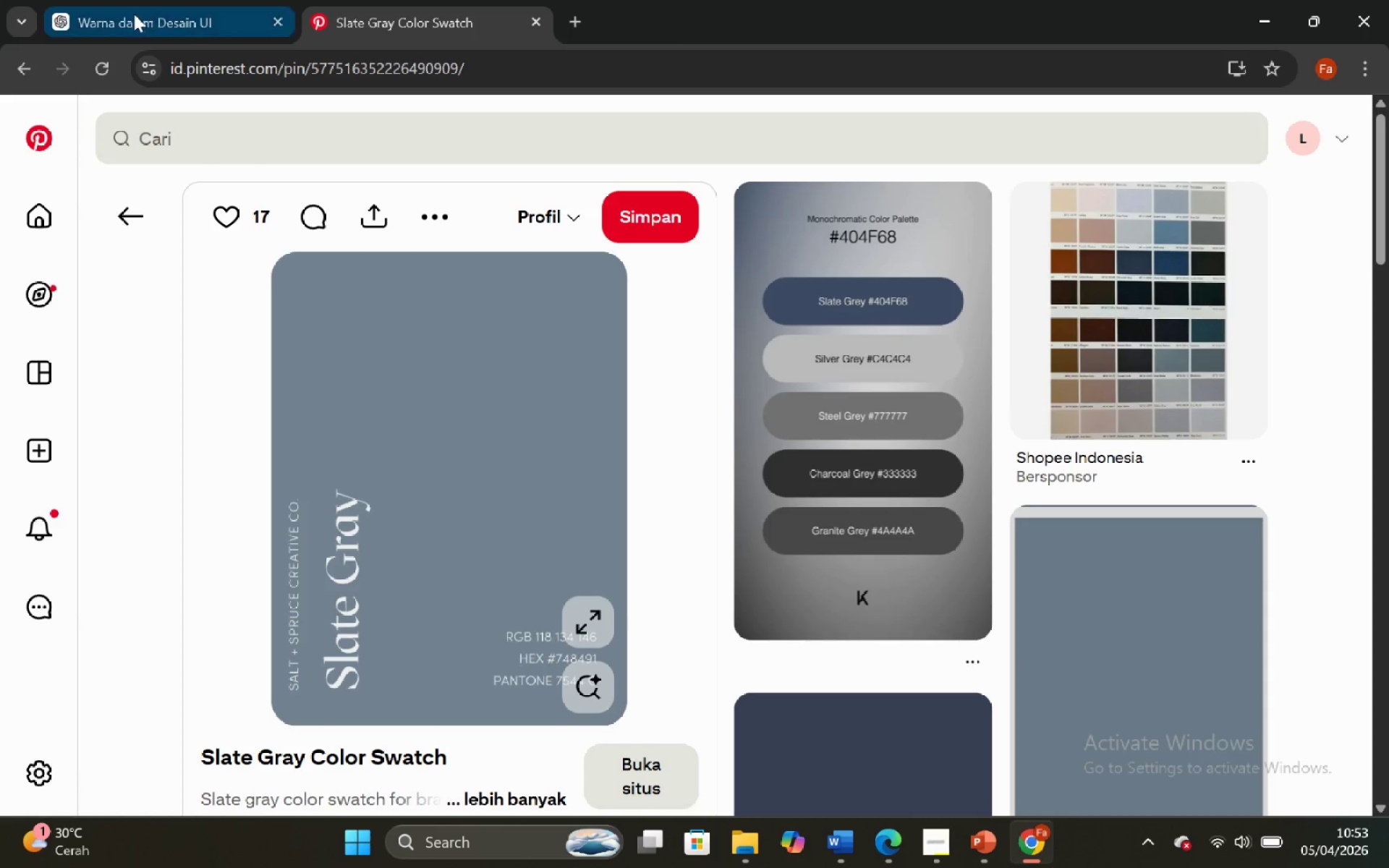 
left_click([134, 13])
 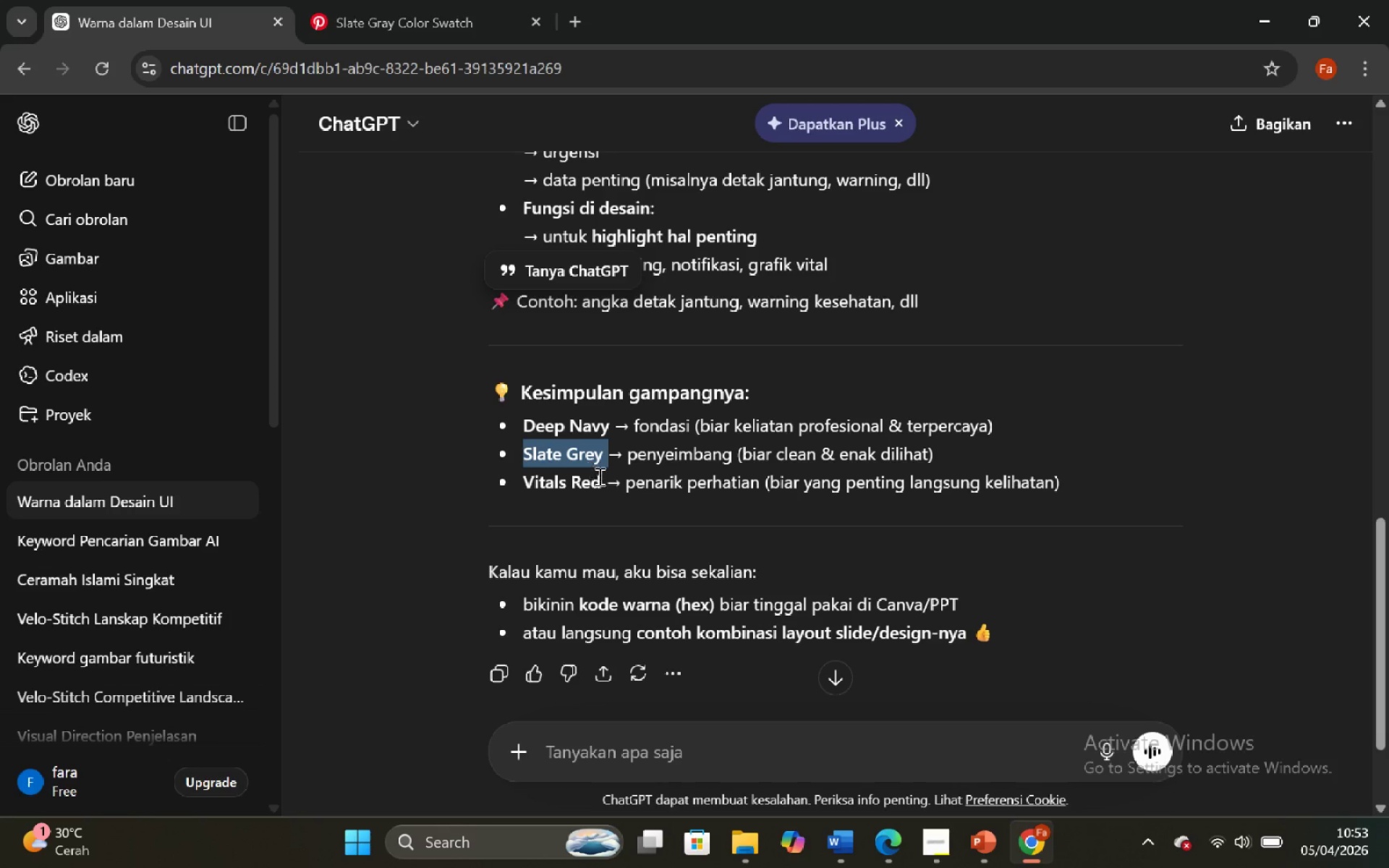 
left_click_drag(start_coordinate=[604, 483], to_coordinate=[523, 489])
 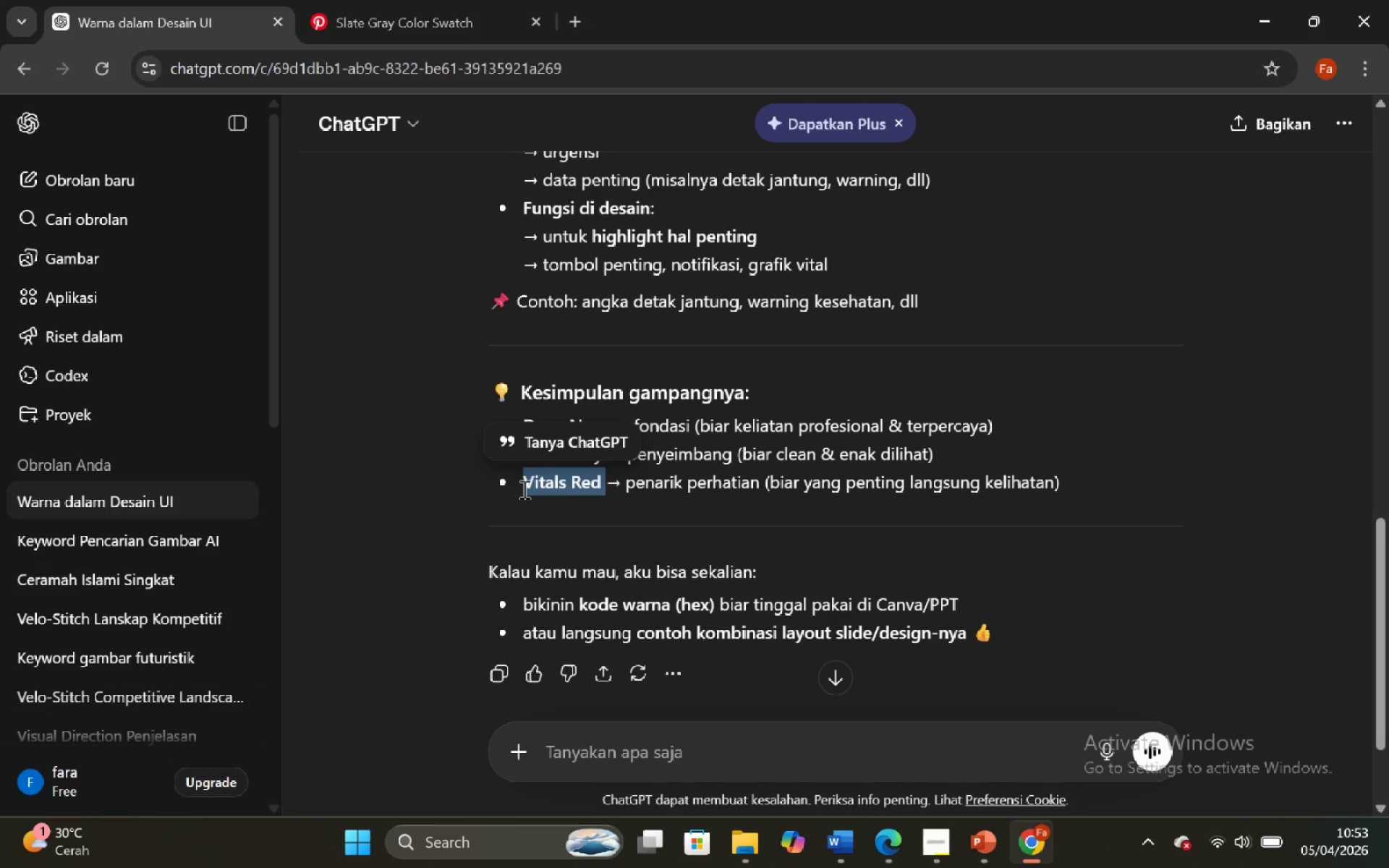 
key(Control+C)
 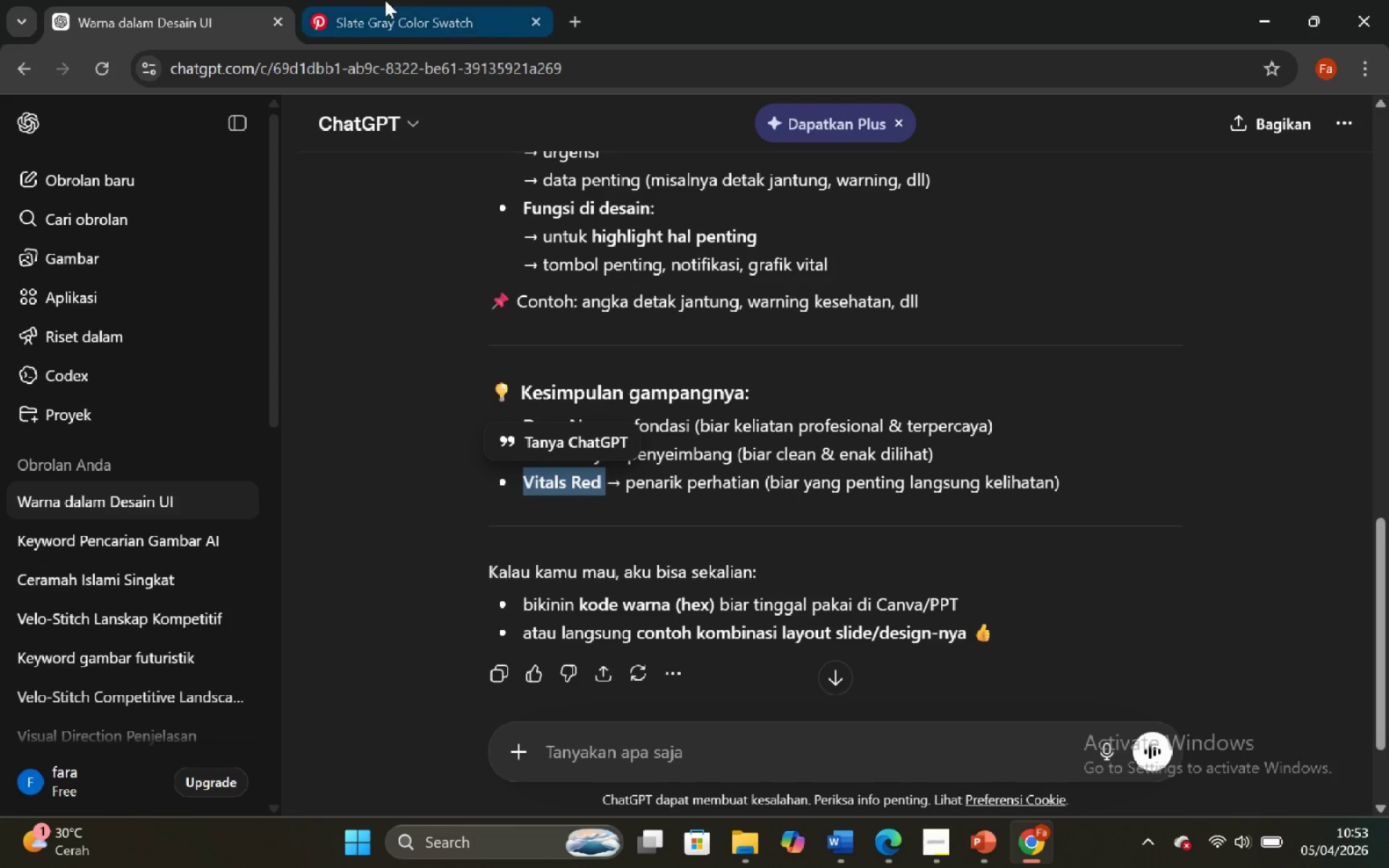 
left_click([375, 0])
 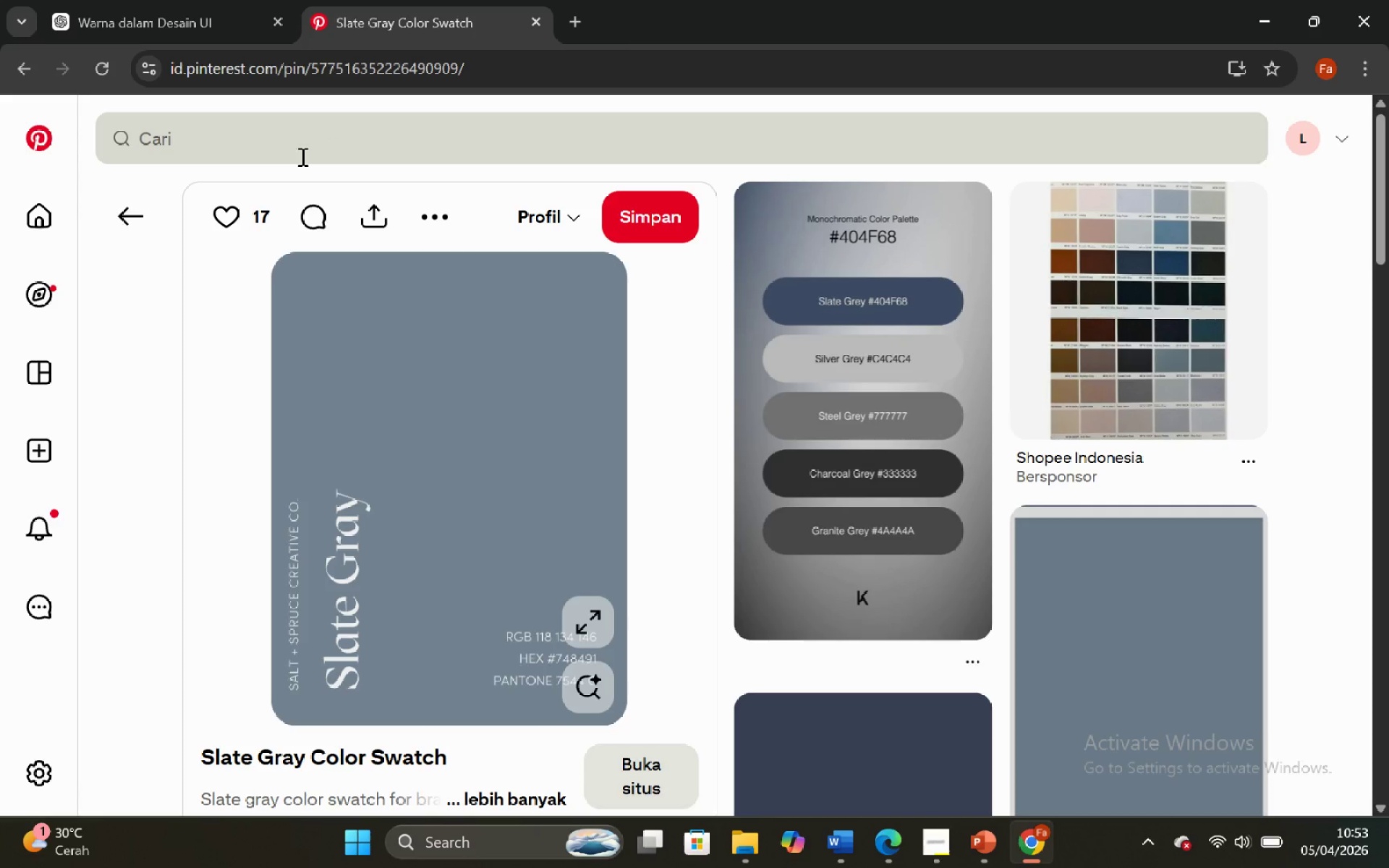 
left_click([292, 163])
 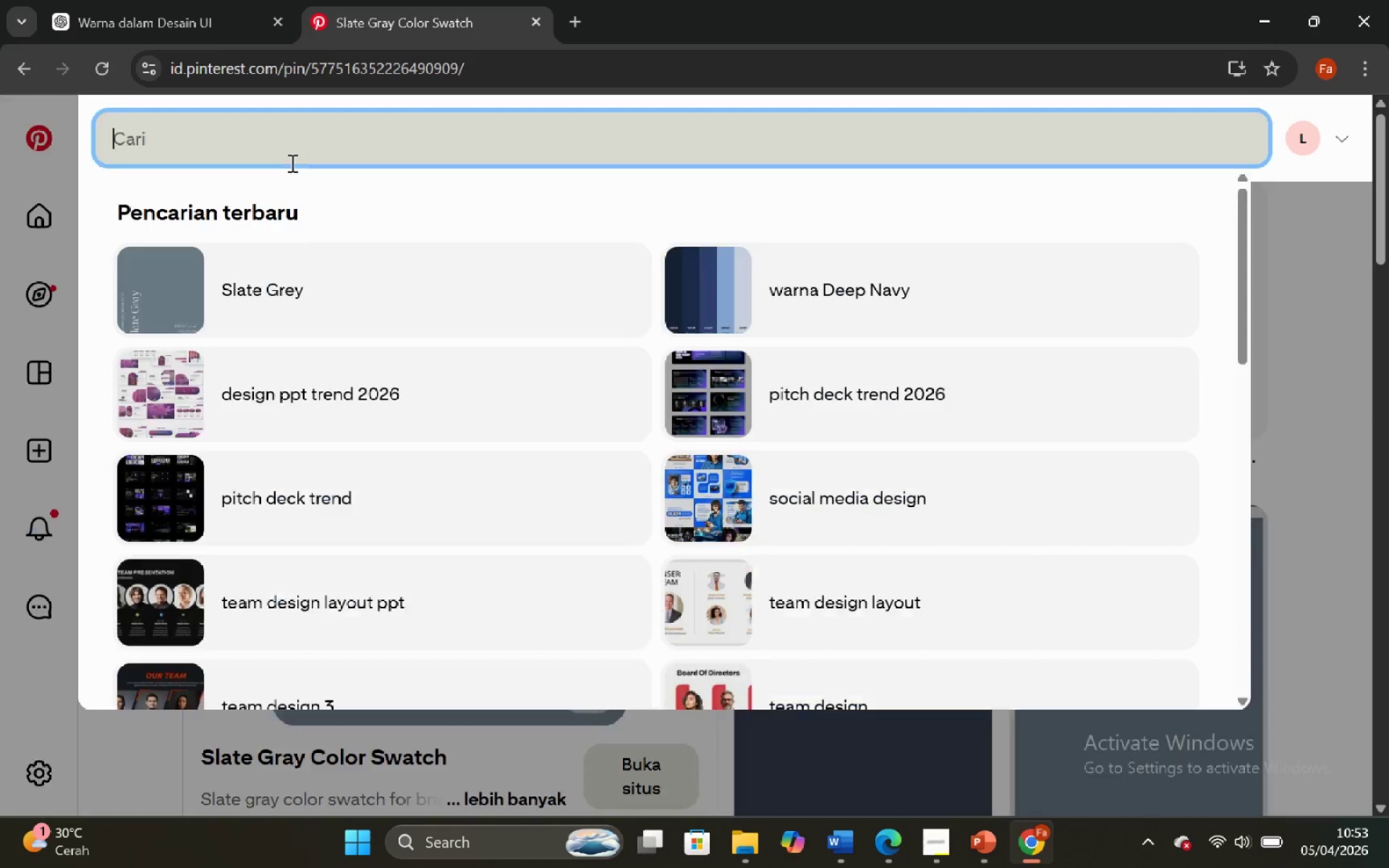 
key(Control+V)
 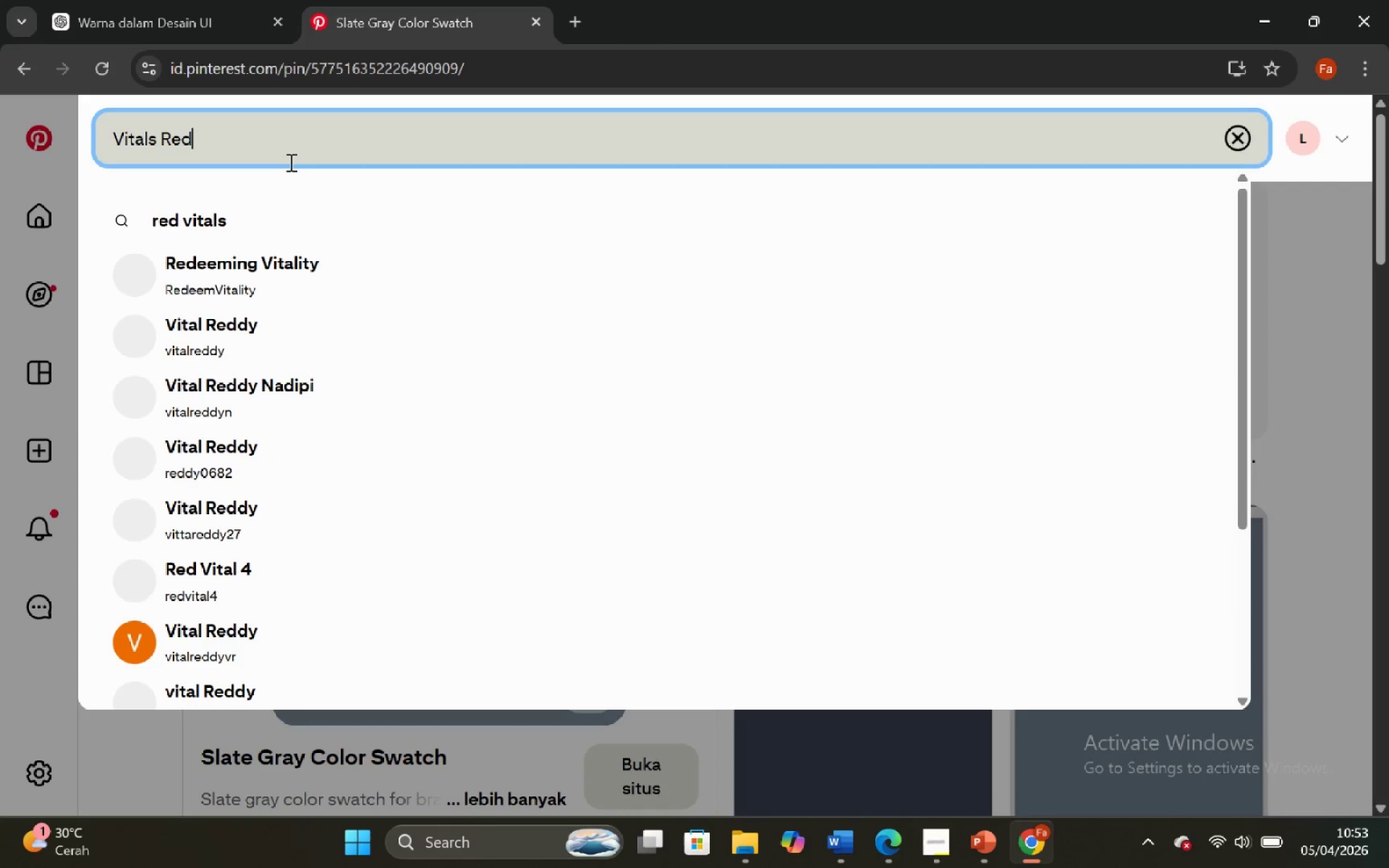 
key(Enter)
 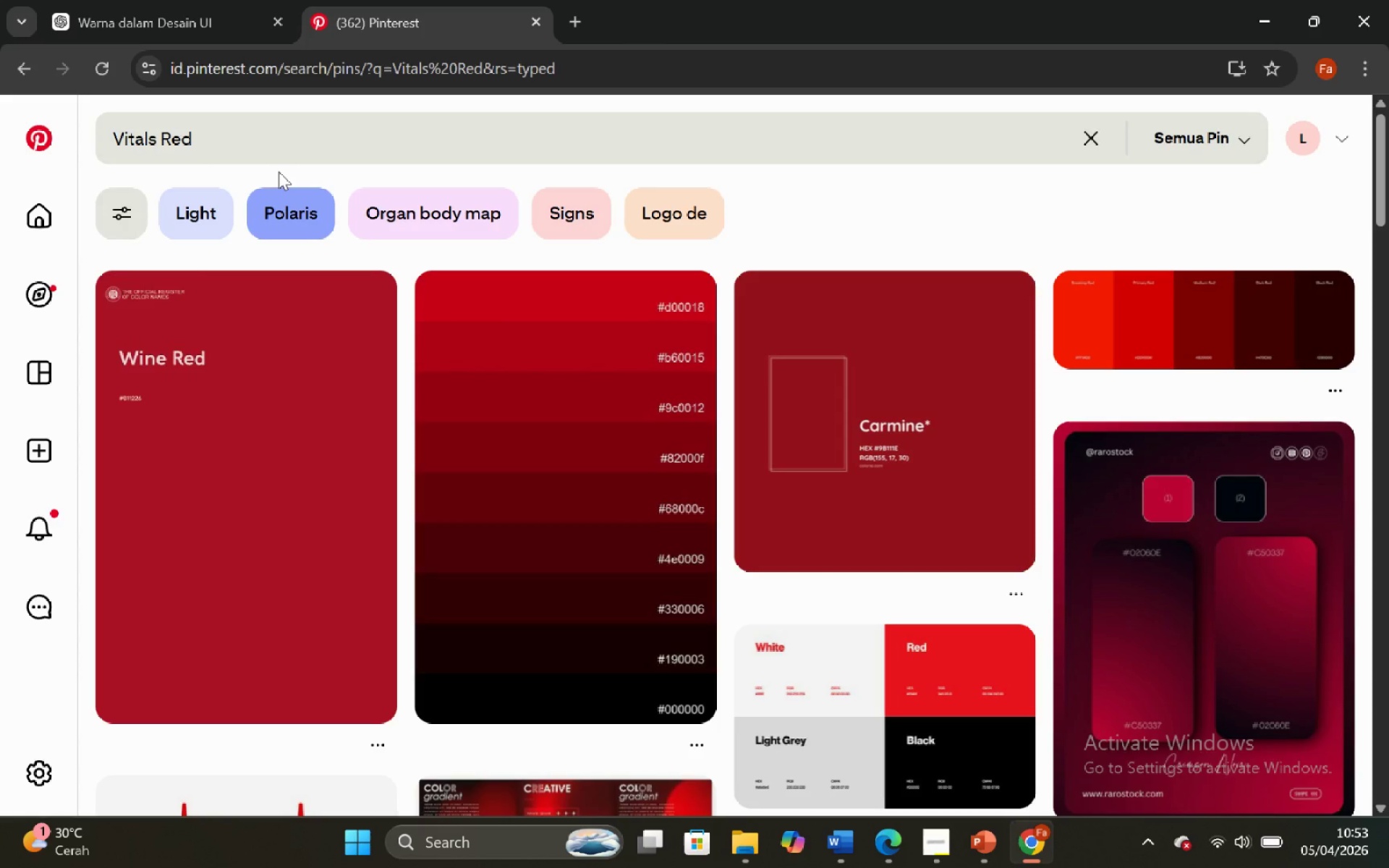 
wait(18.62)
 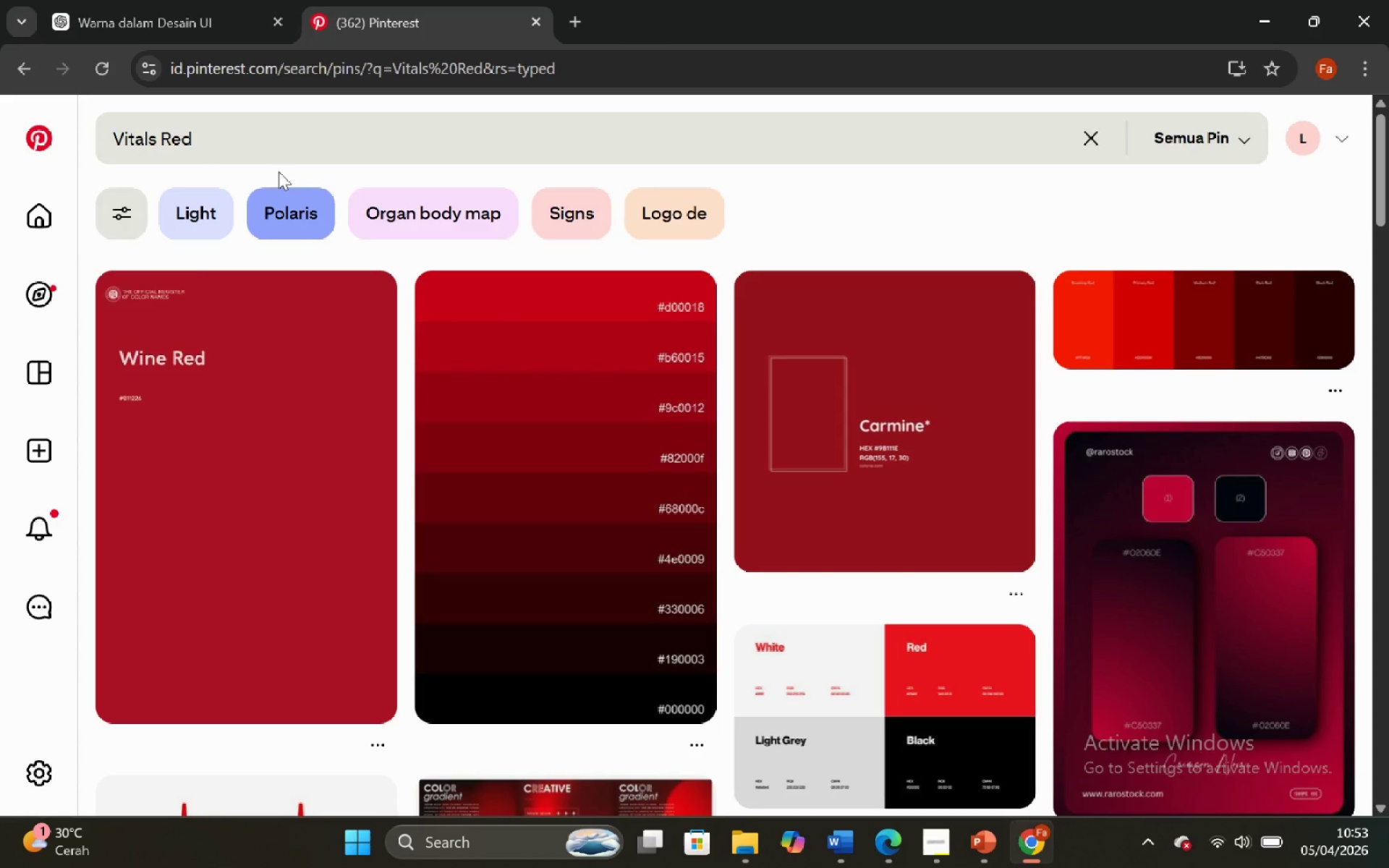 
left_click([245, 522])
 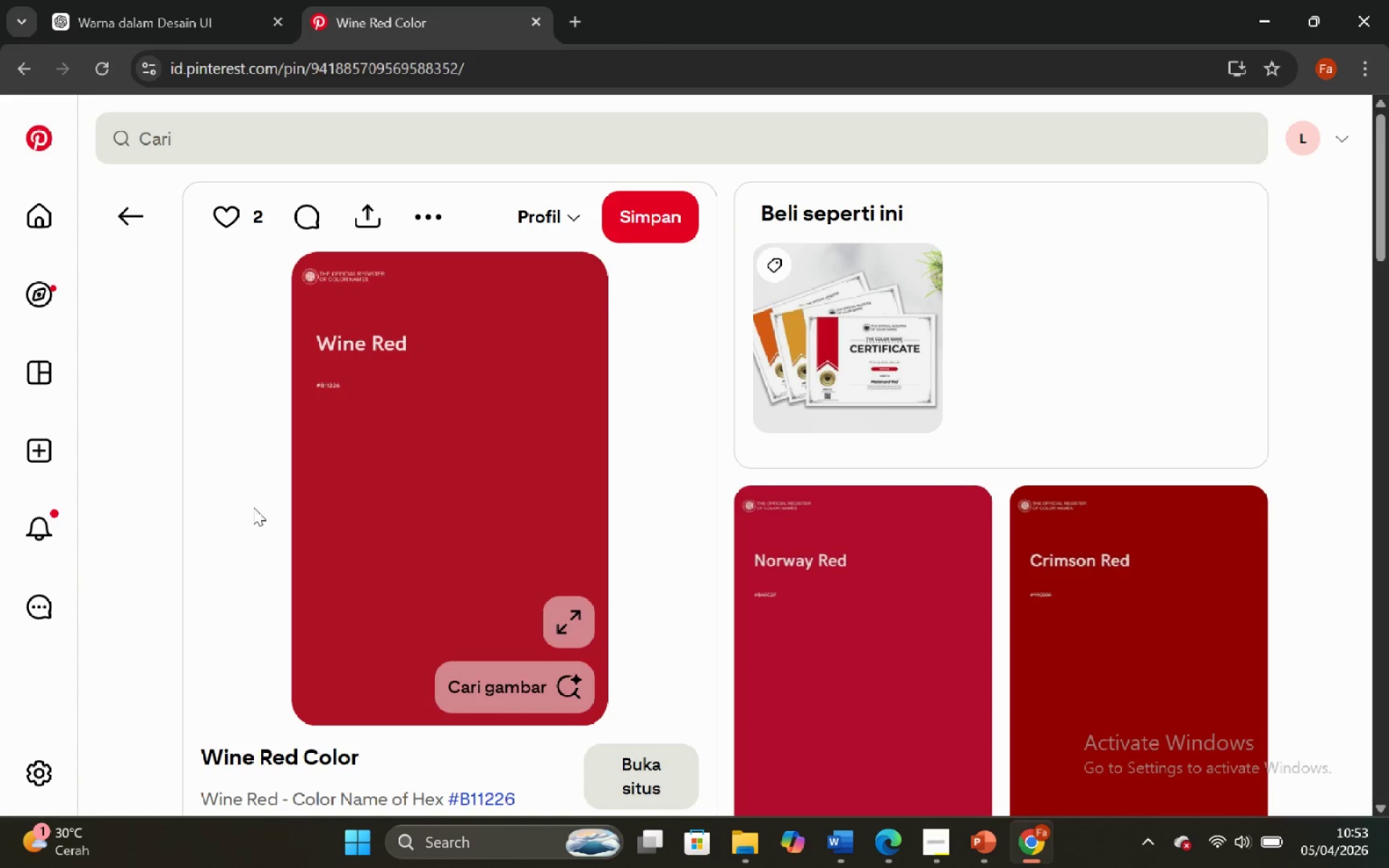 
left_click([561, 624])
 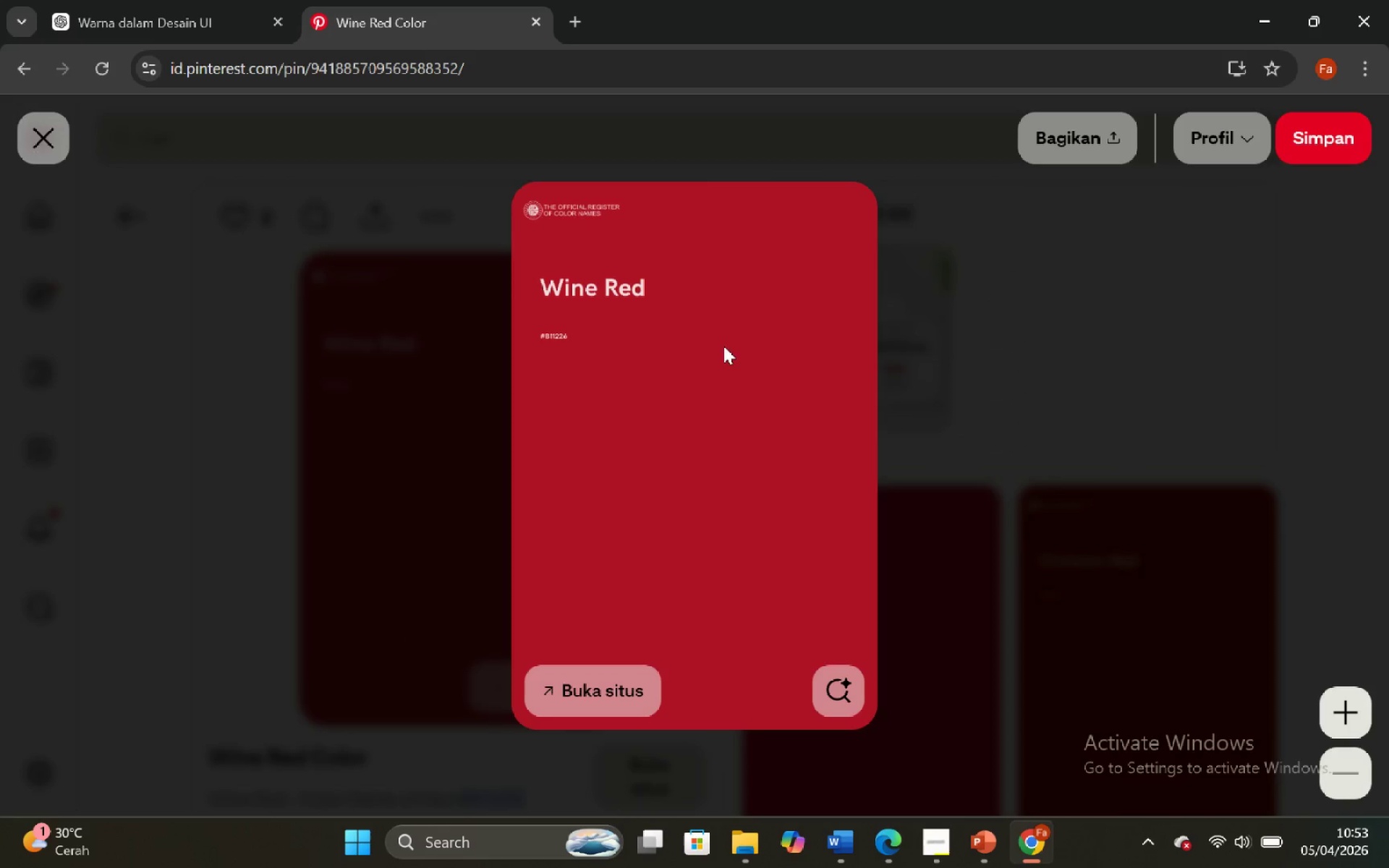 
mouse_move([823, 560])
 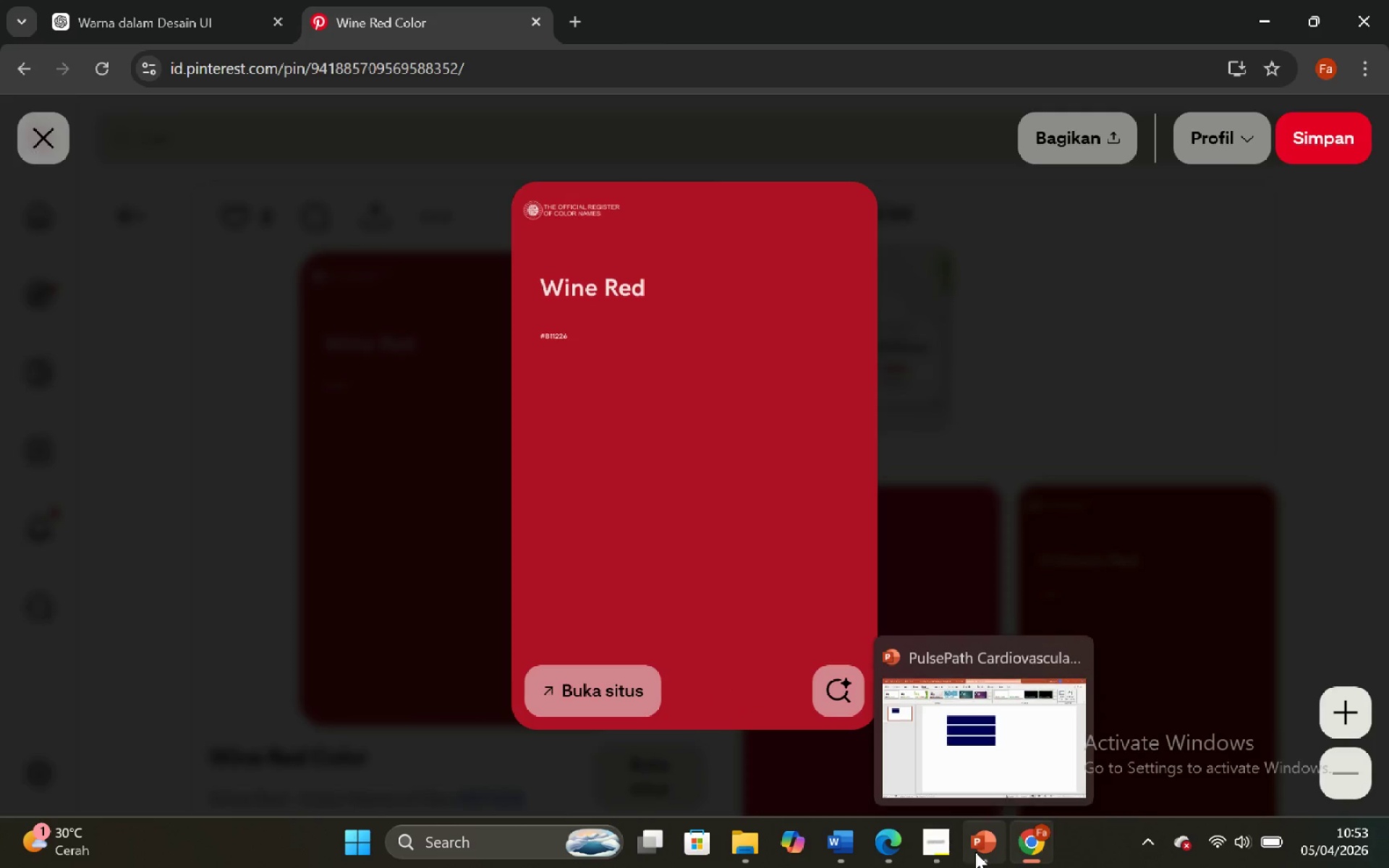 
left_click([951, 711])
 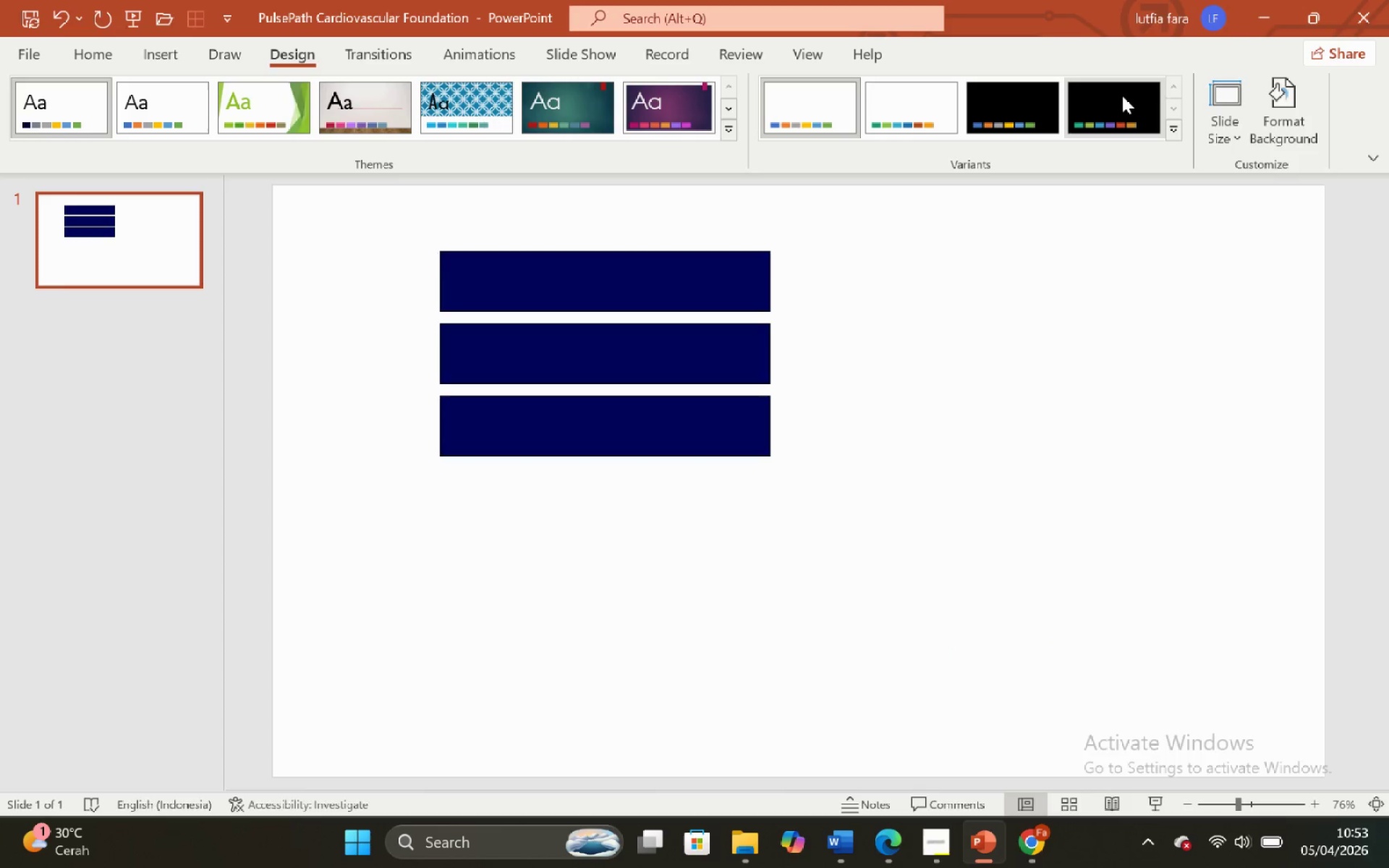 
left_click([1184, 126])
 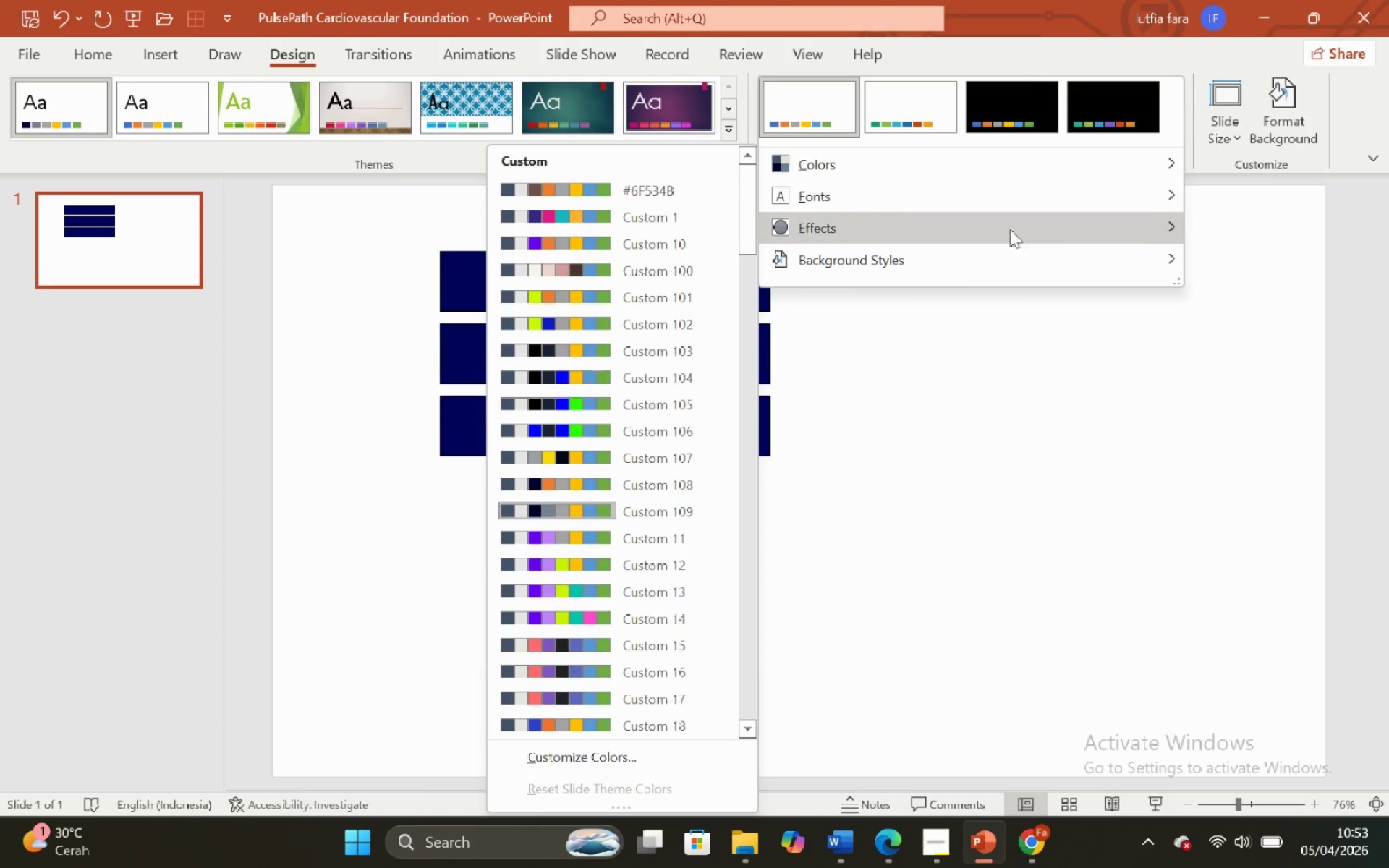 
left_click([634, 747])
 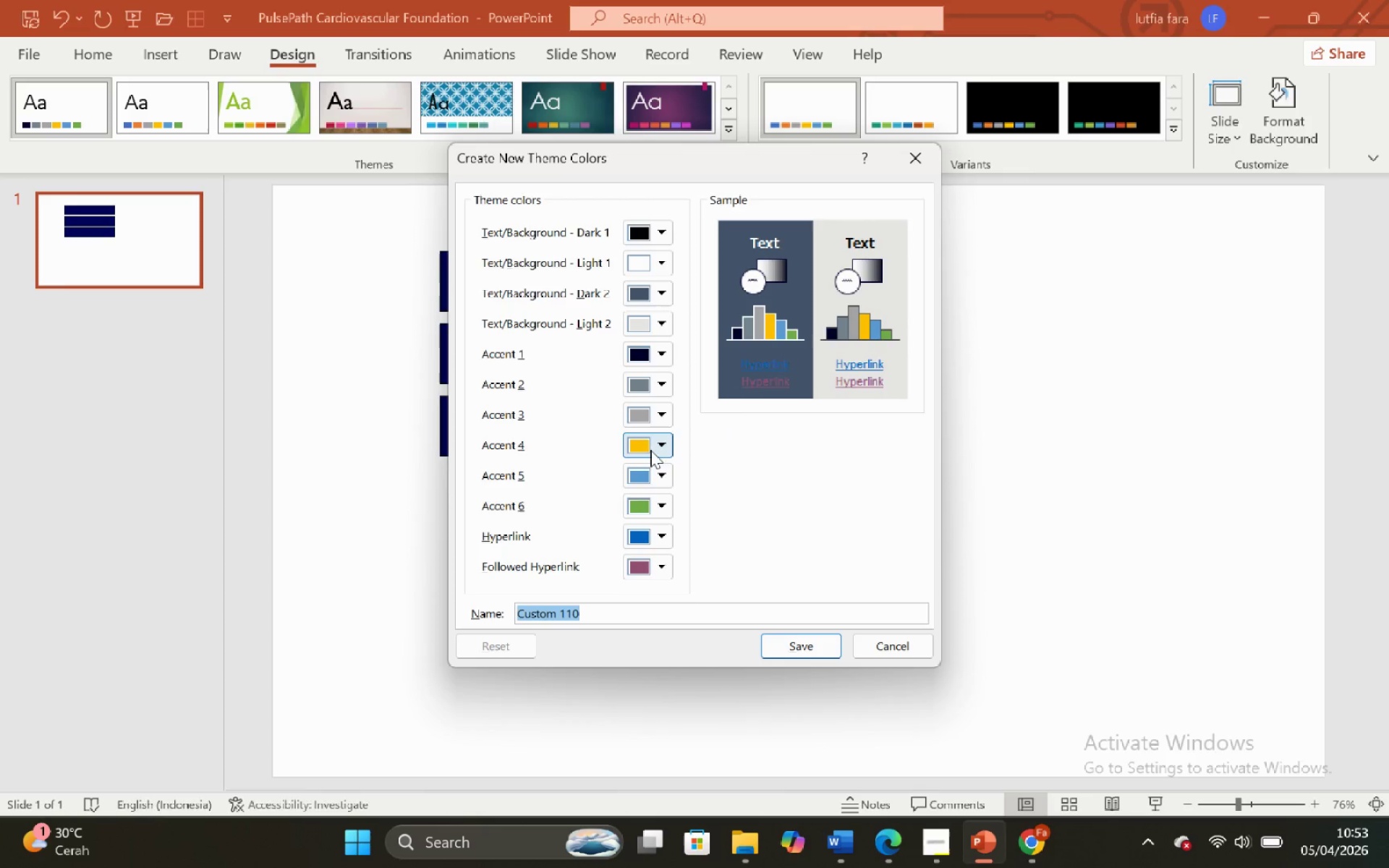 
left_click([647, 412])
 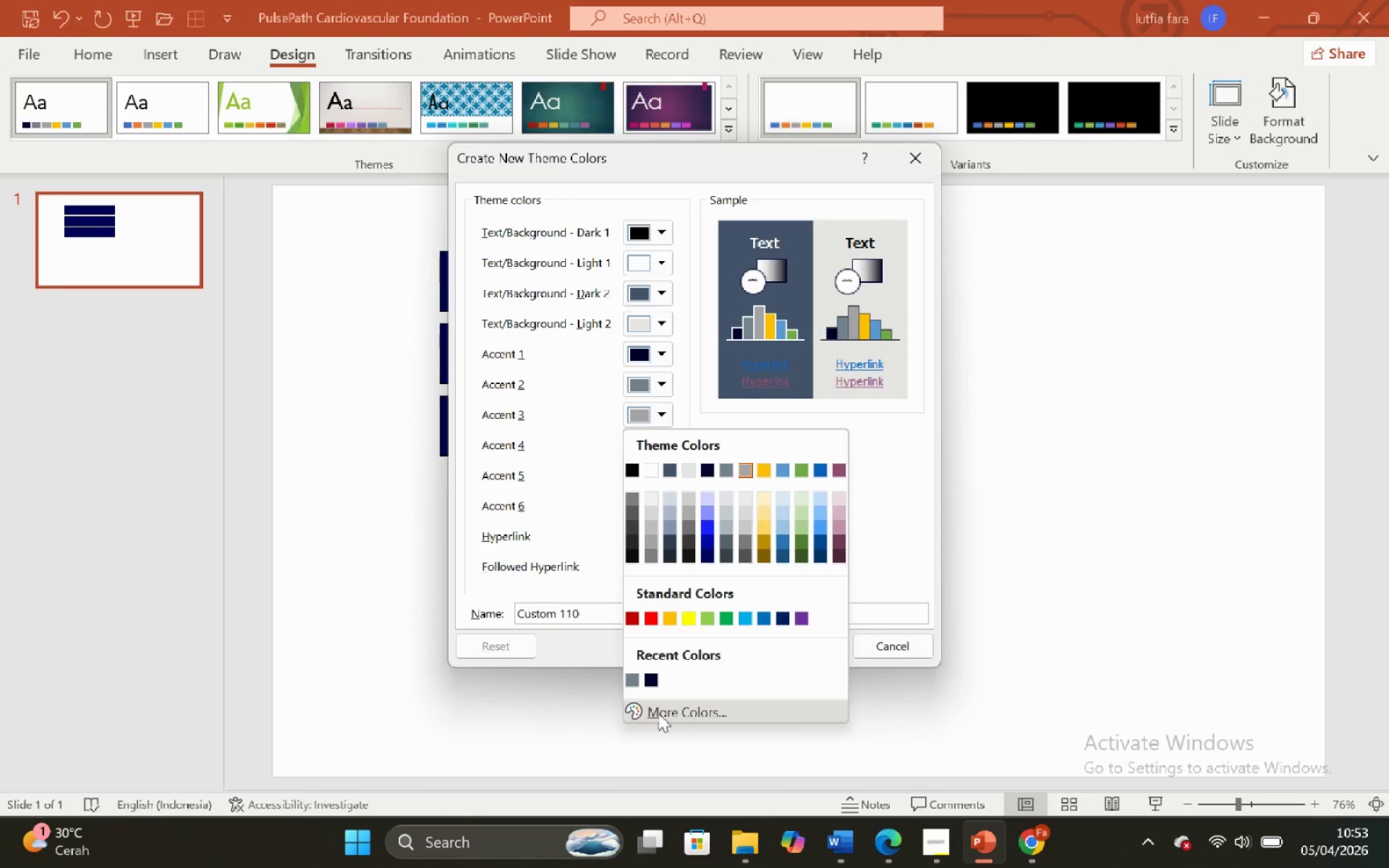 
left_click([658, 713])
 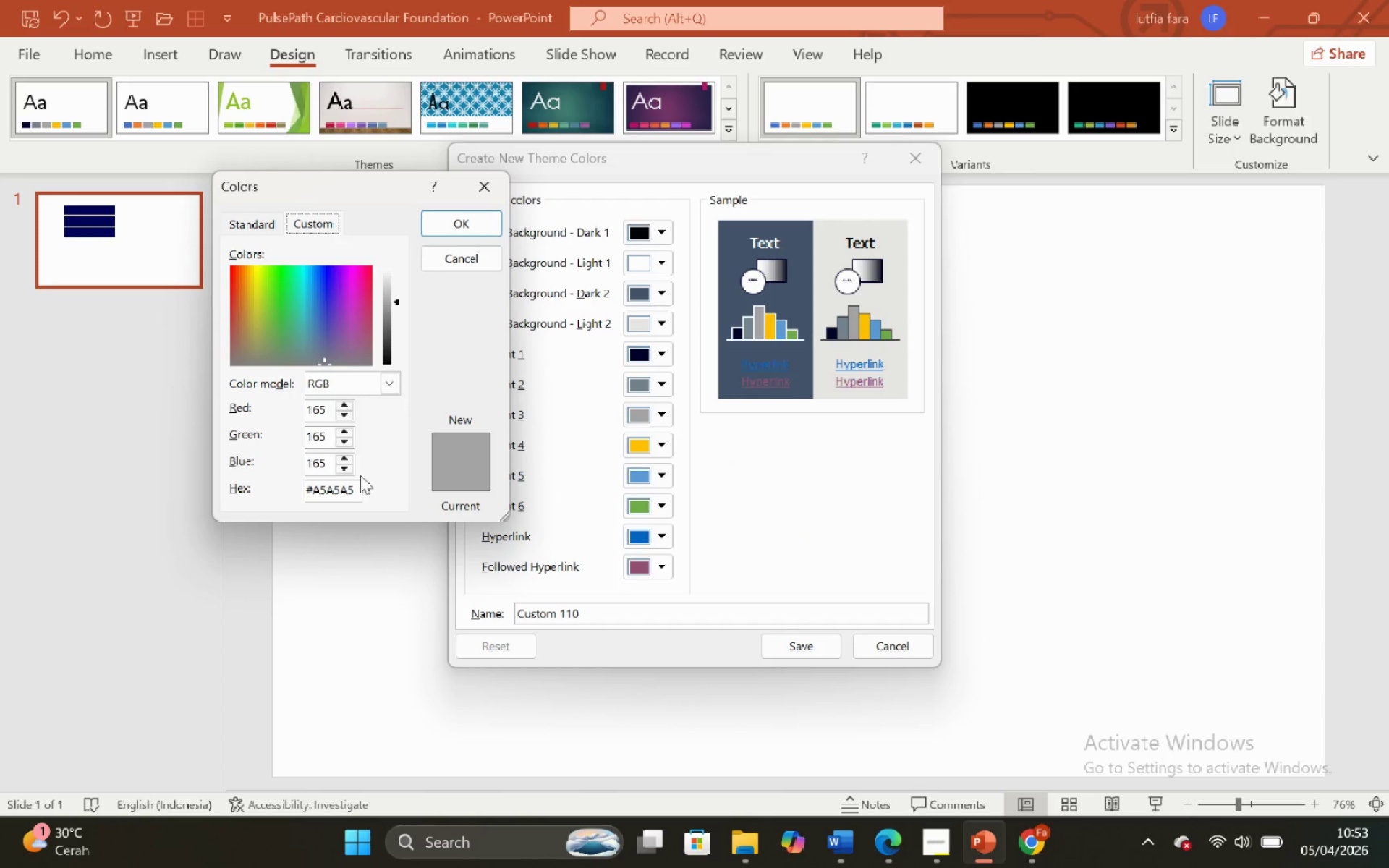 
left_click([344, 495])
 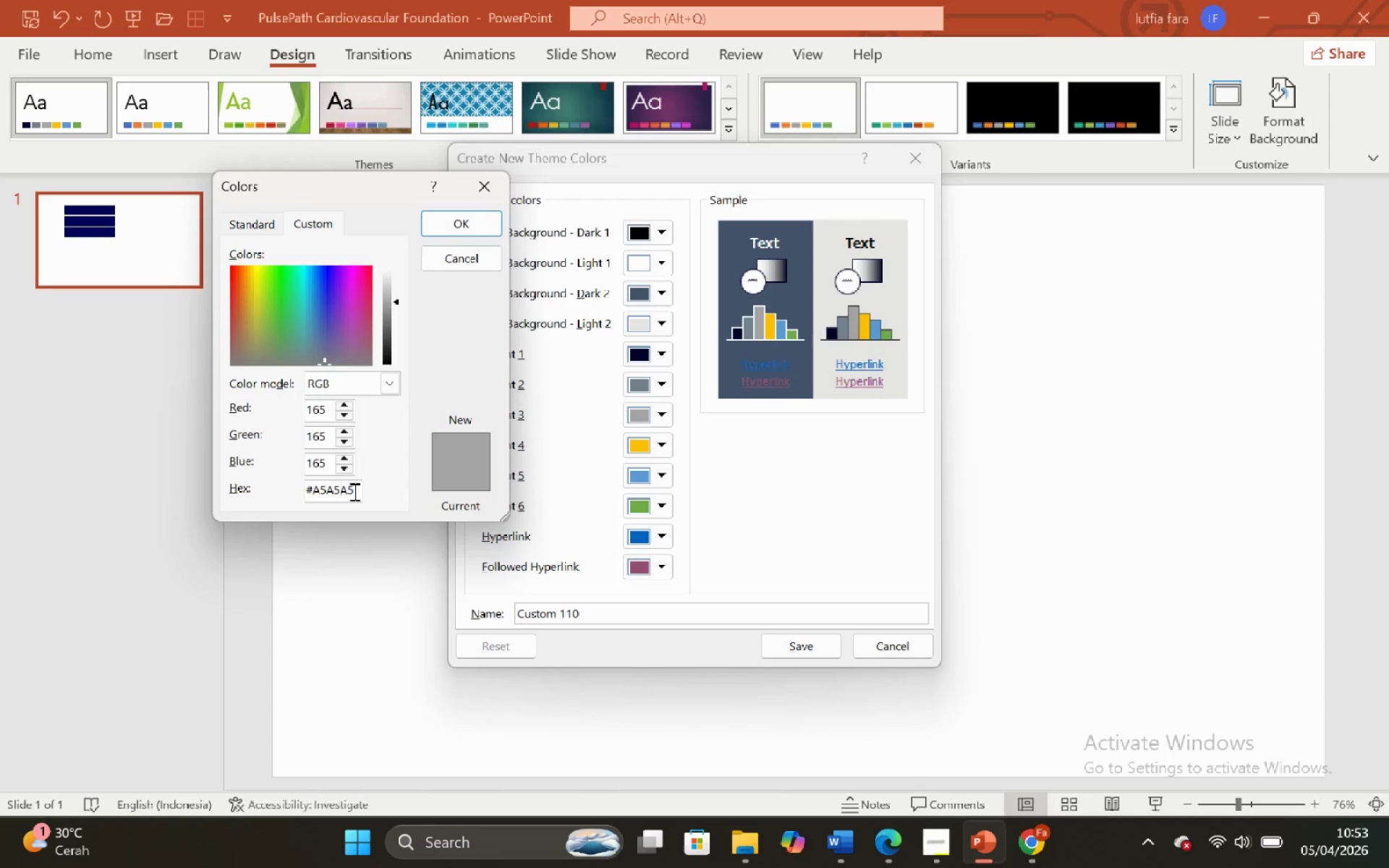 
left_click([353, 491])
 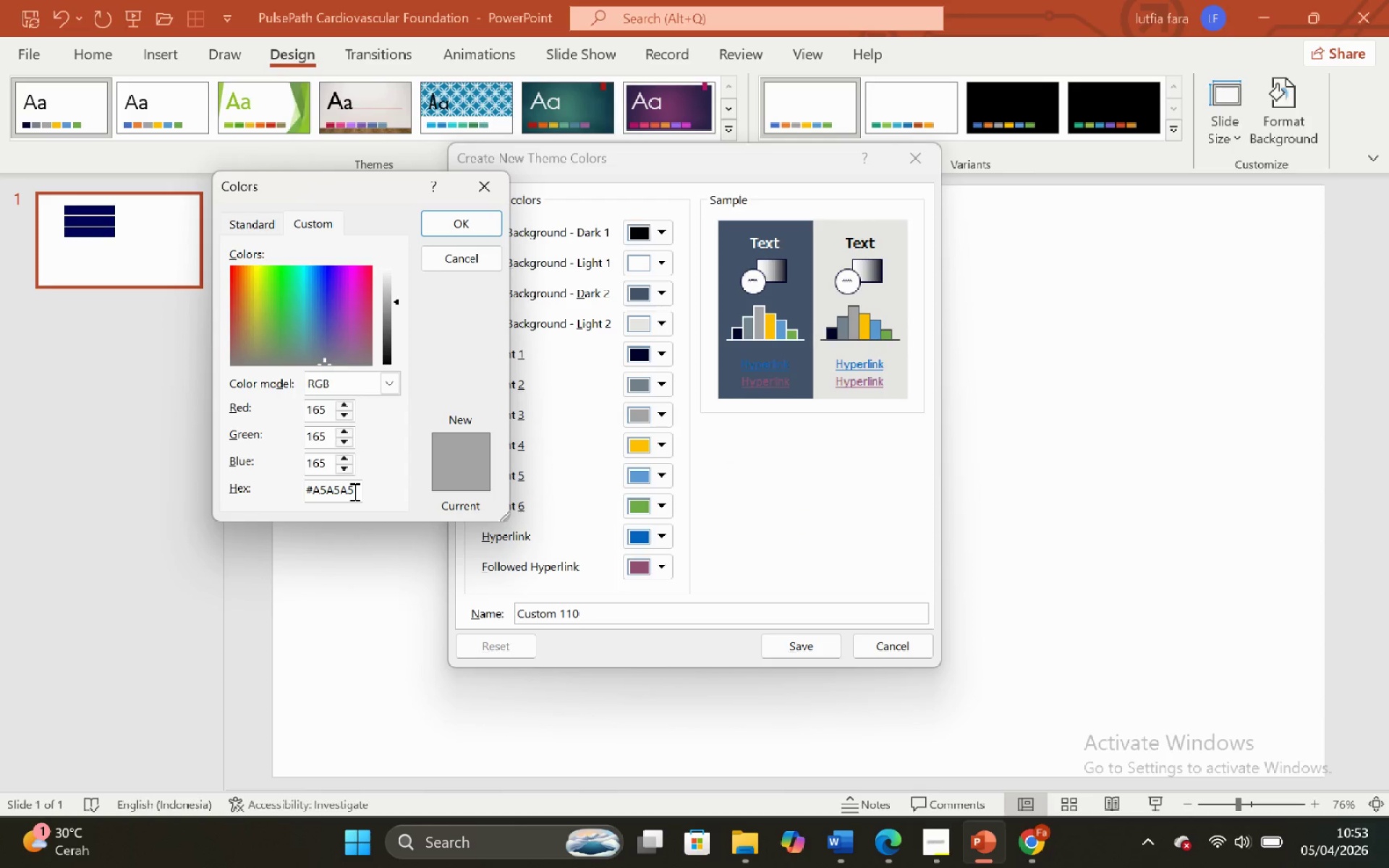 
key(Backspace)
key(Backspace)
key(Backspace)
key(Backspace)
key(Backspace)
key(Backspace)
type(B11226)
 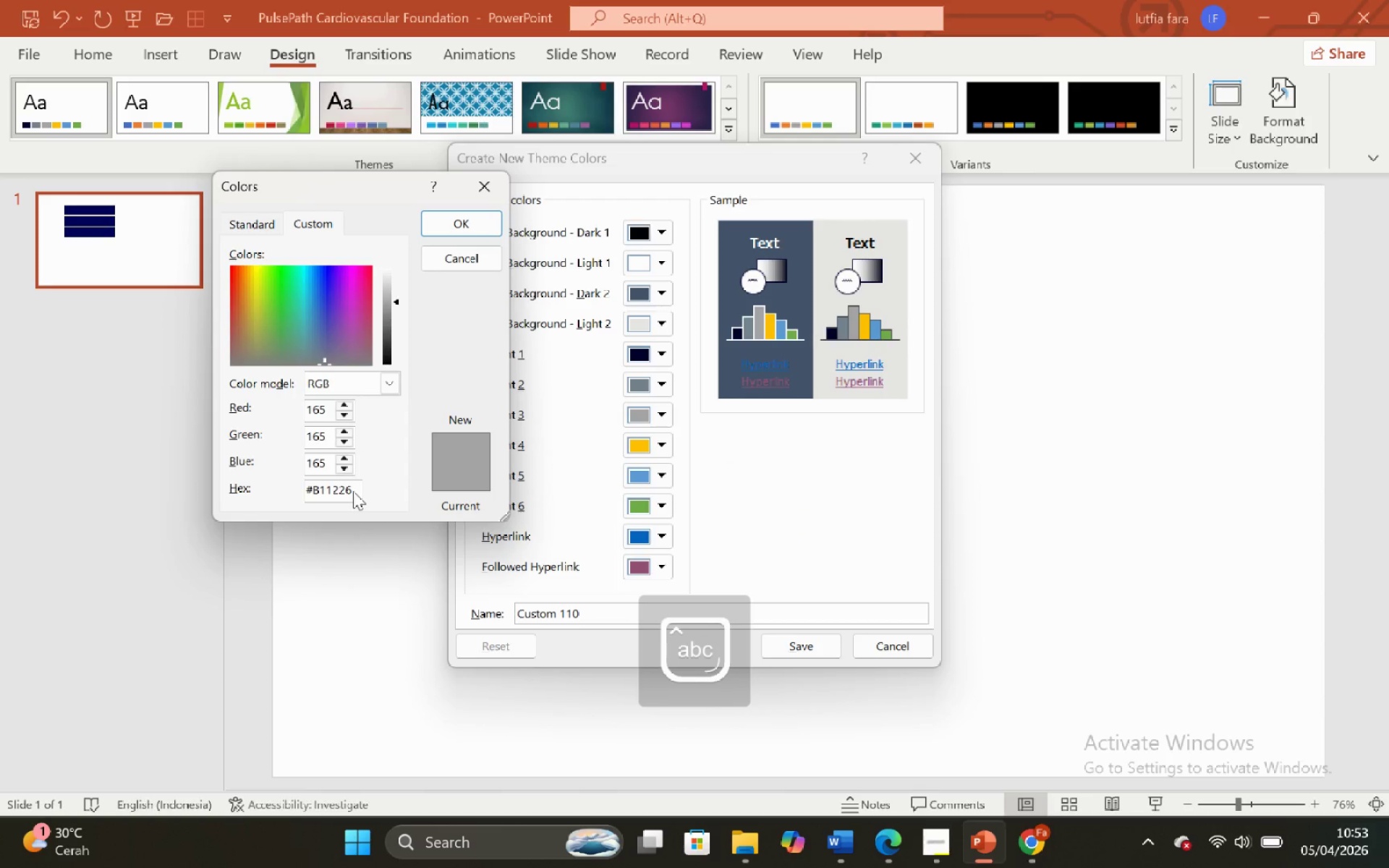 
key(Enter)
 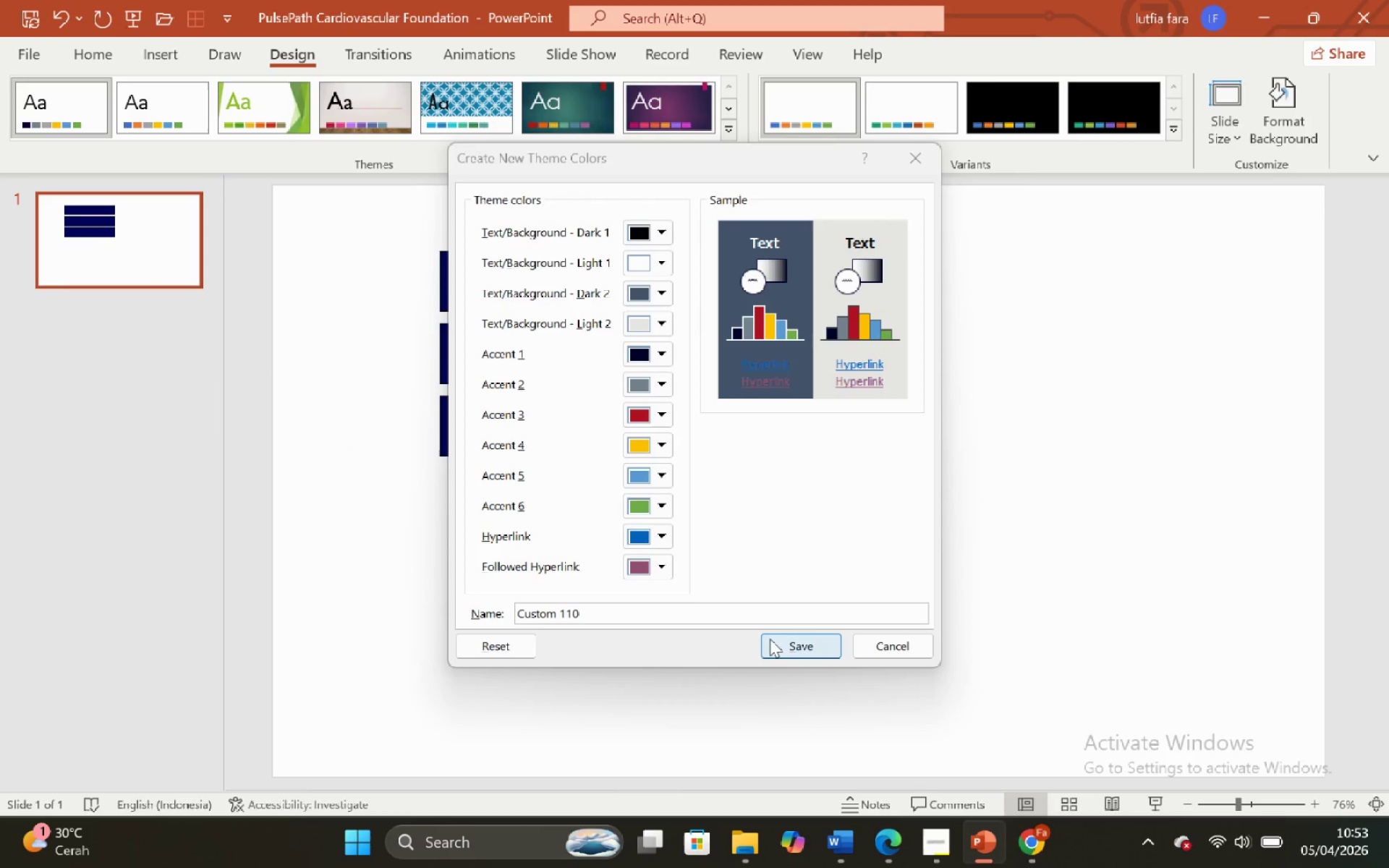 
left_click([786, 653])
 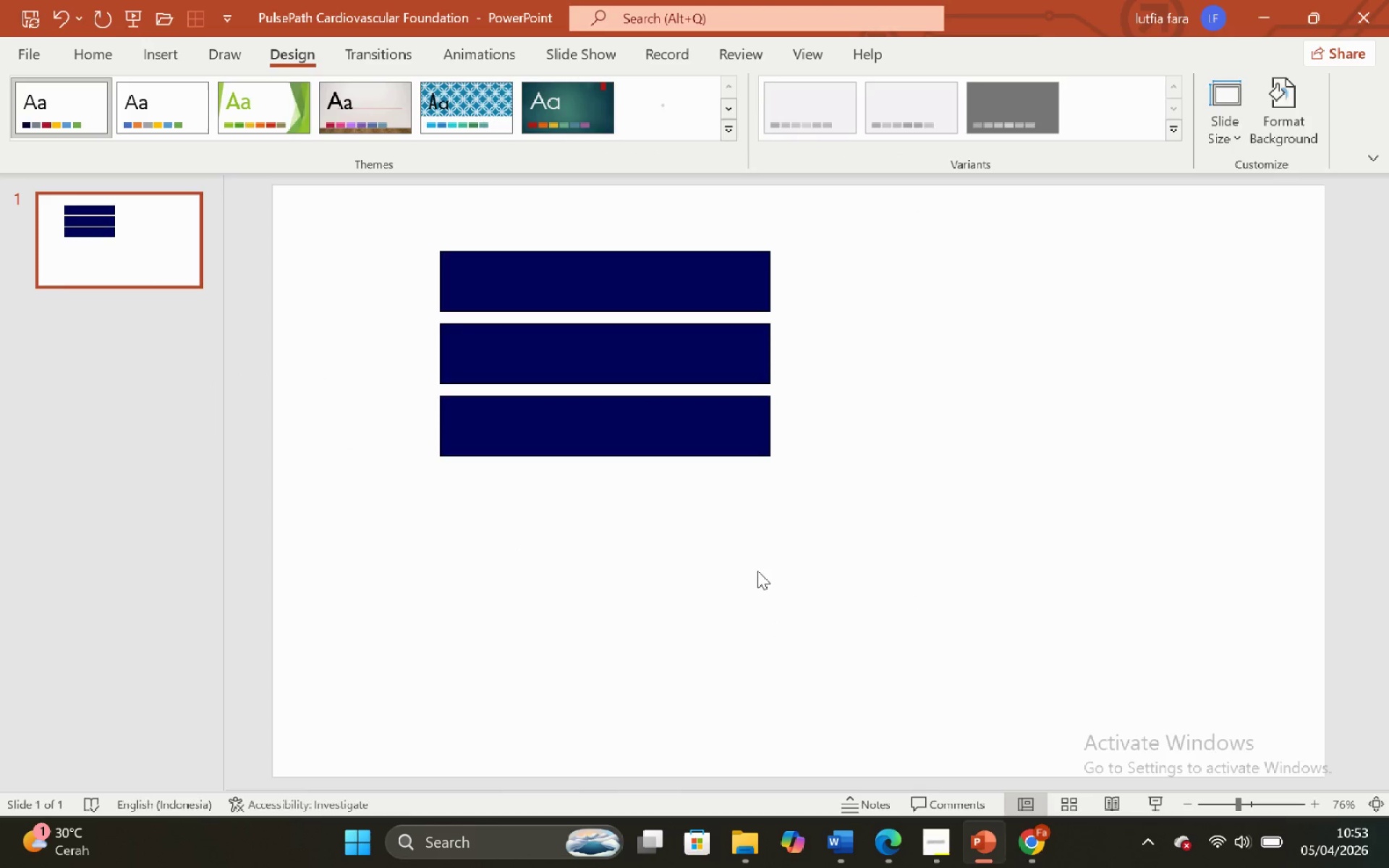 
left_click([757, 570])
 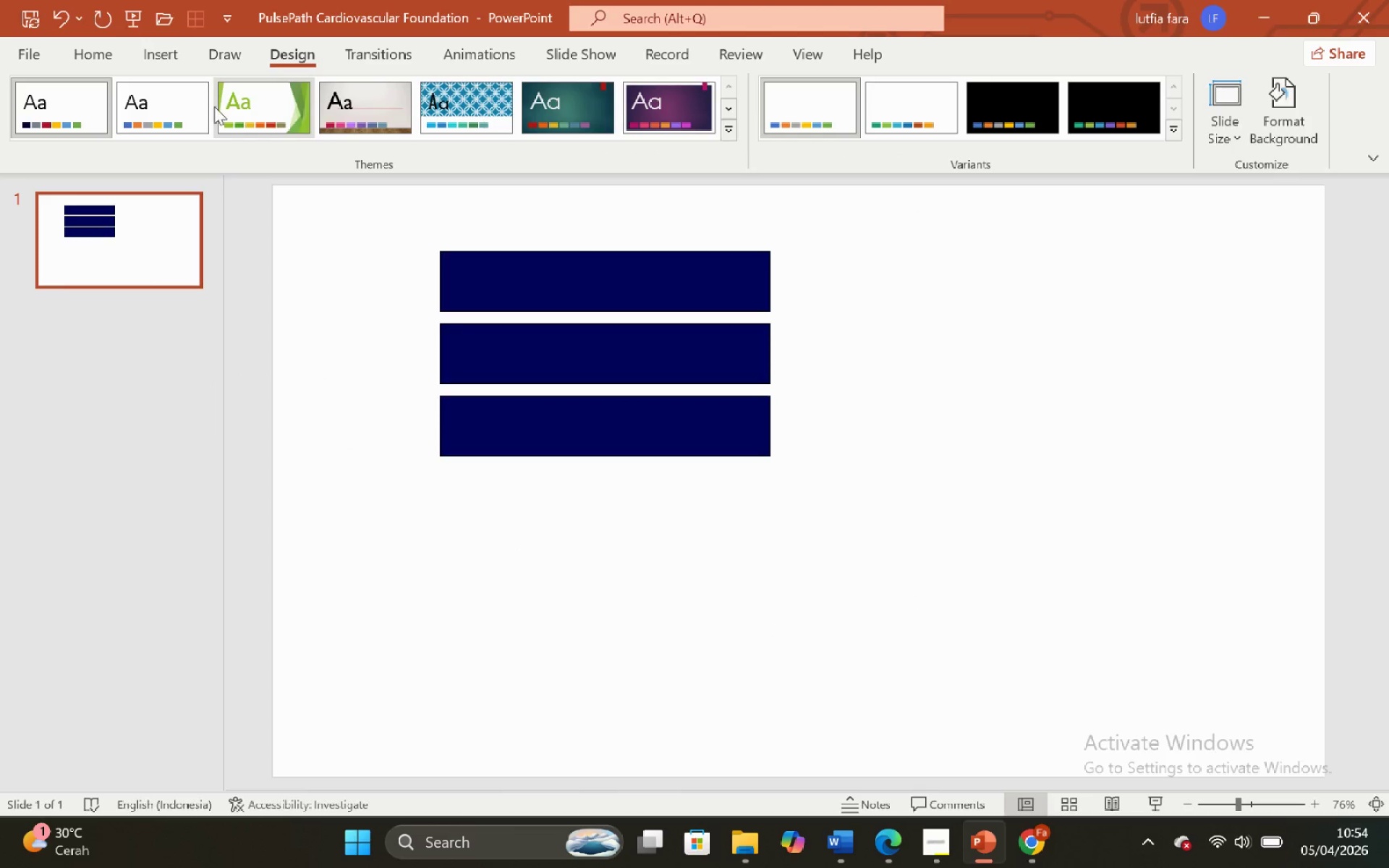 
left_click([81, 53])
 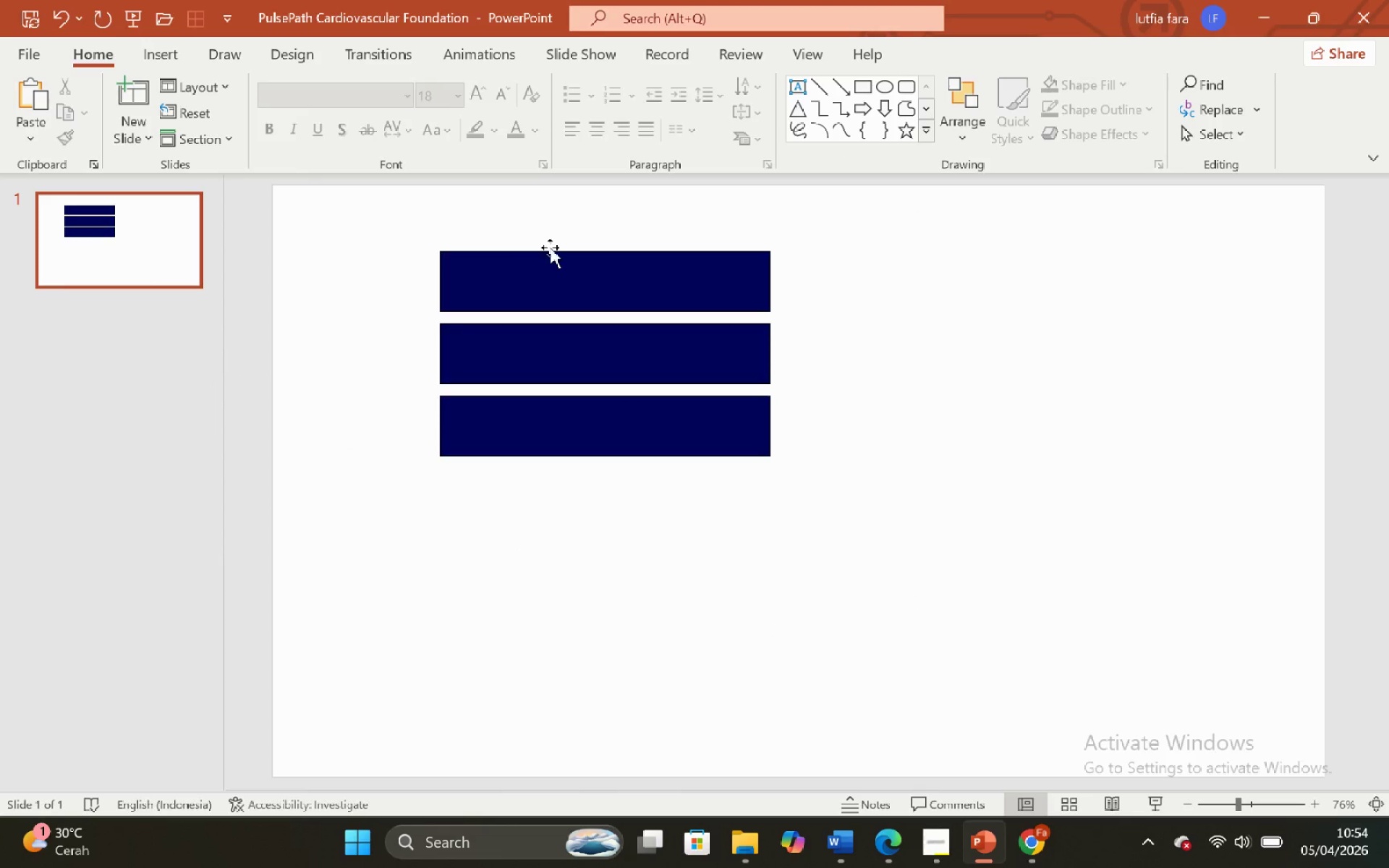 
left_click([552, 250])
 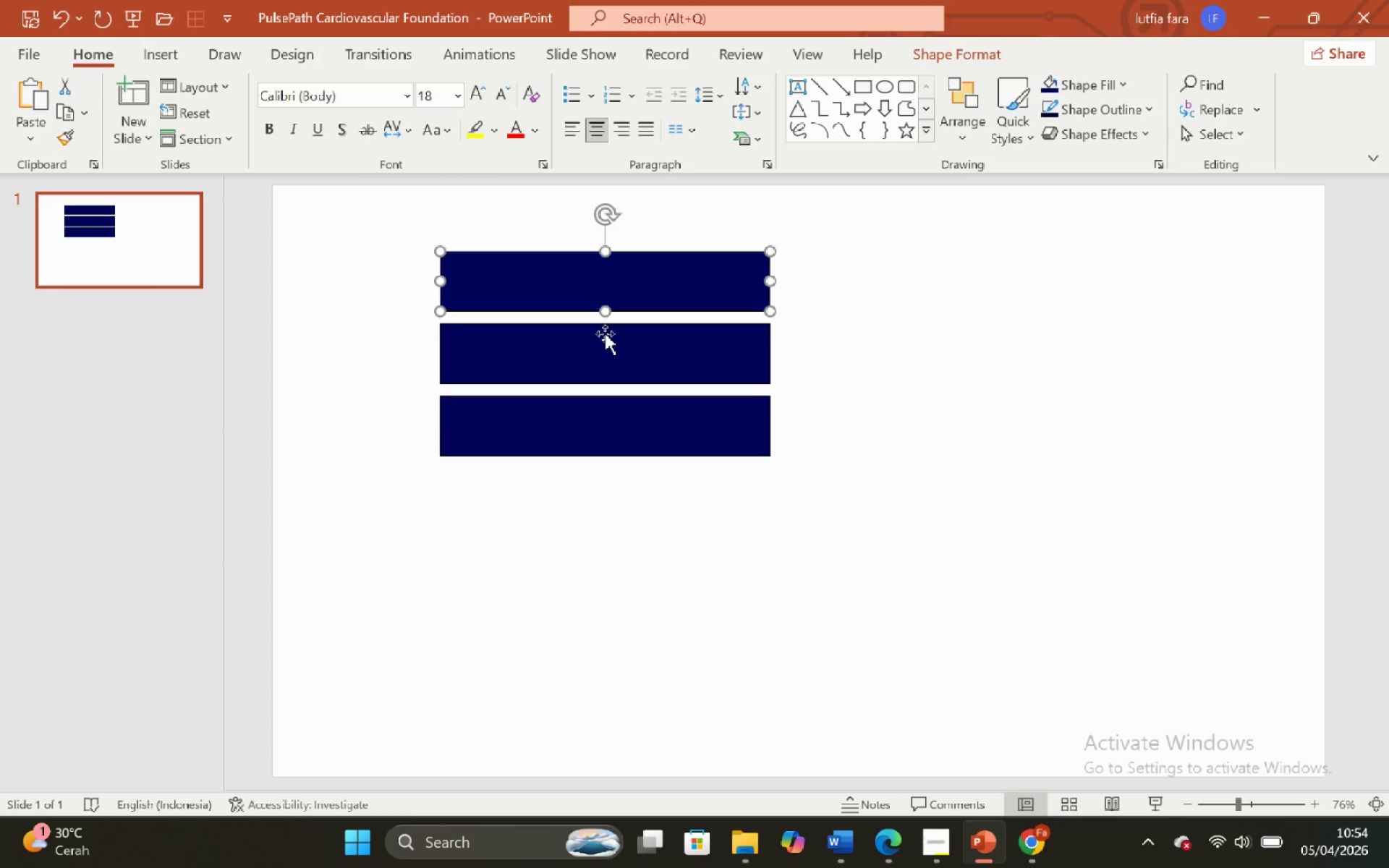 
hold_key(key=ShiftLeft, duration=0.67)
double_click([622, 426])
 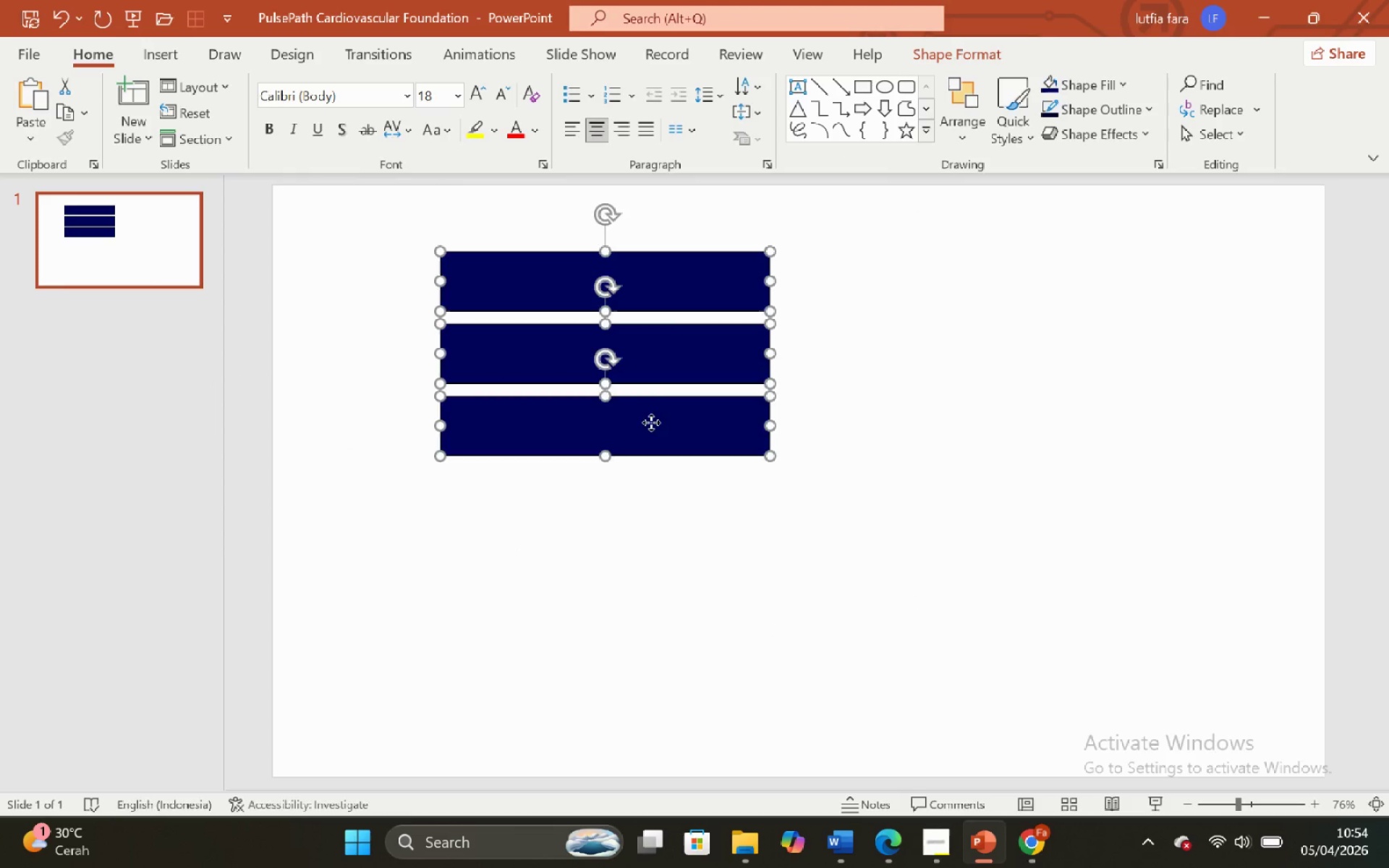 
left_click_drag(start_coordinate=[651, 422], to_coordinate=[550, 429])
 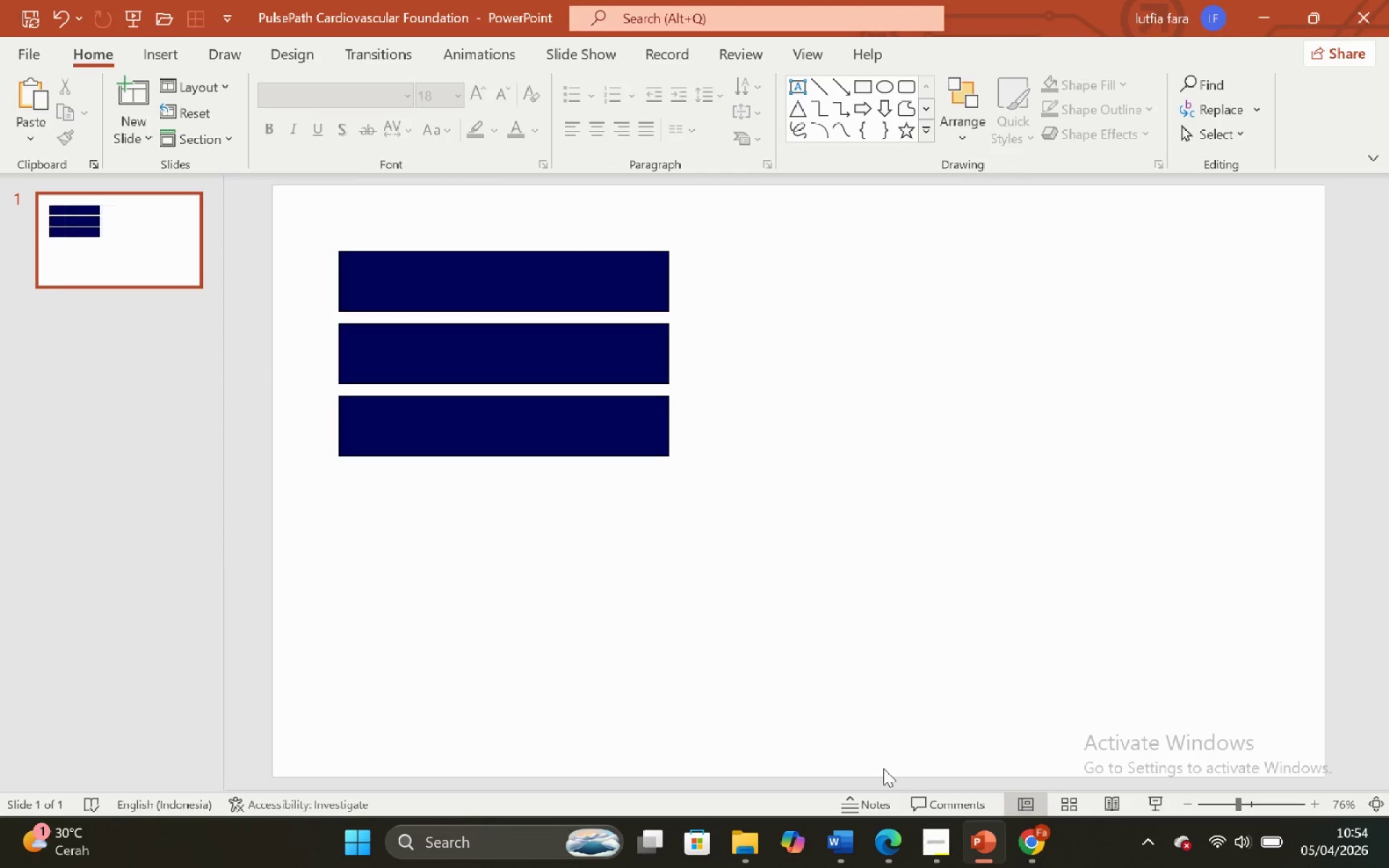 
hold_key(key=ShiftLeft, duration=0.62)
 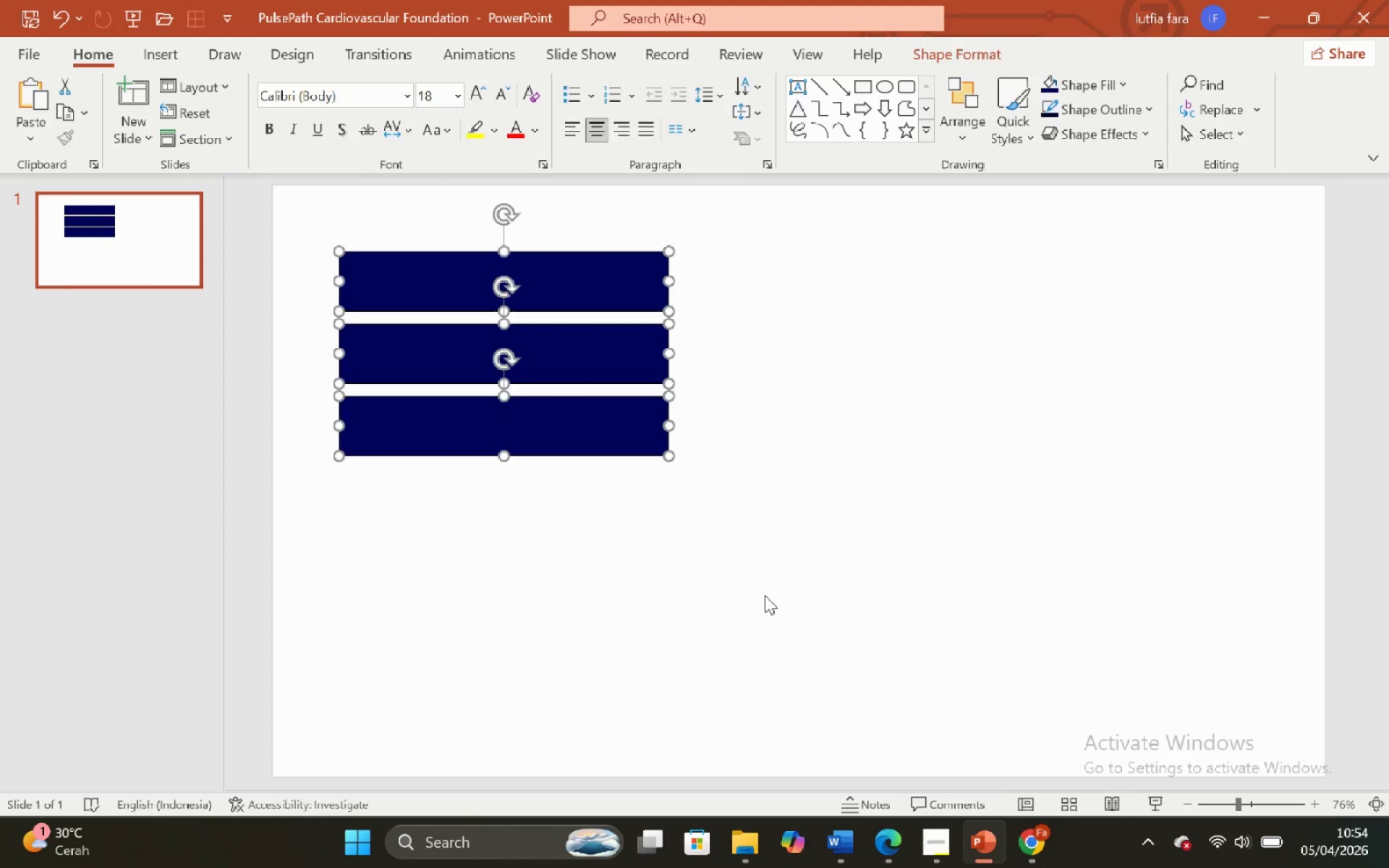 
left_click([765, 595])
 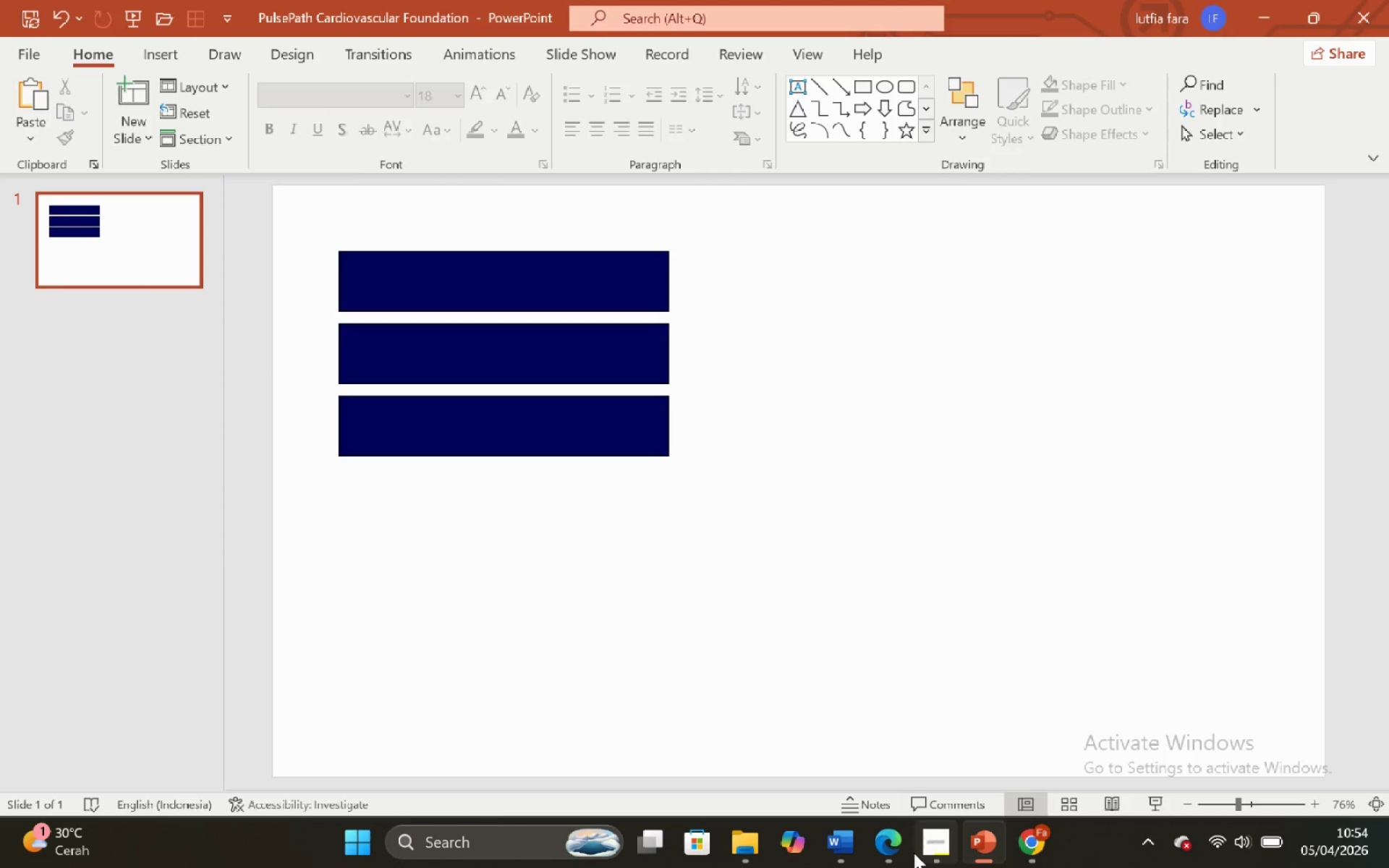 
left_click([923, 848])
 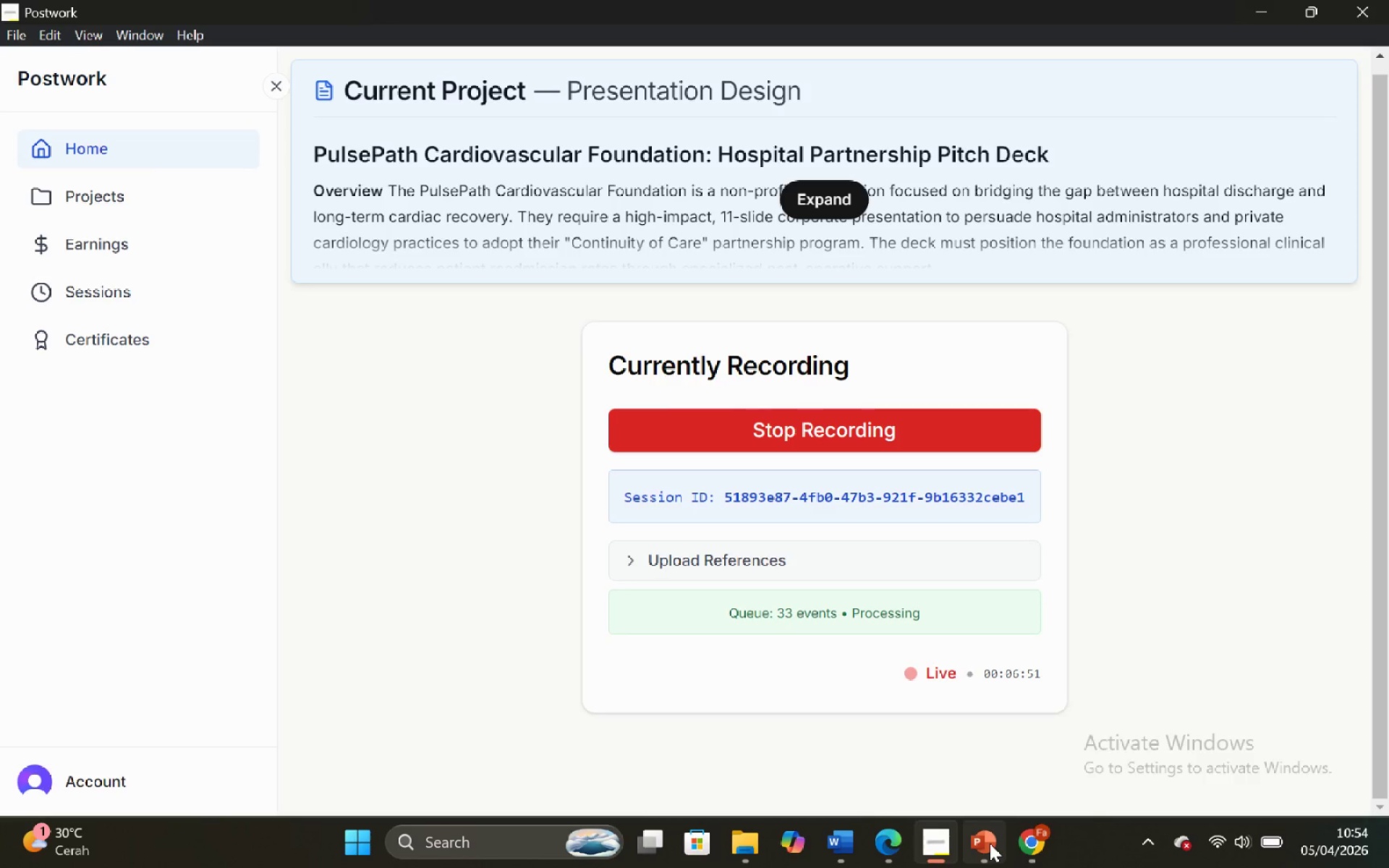 
left_click([968, 754])
 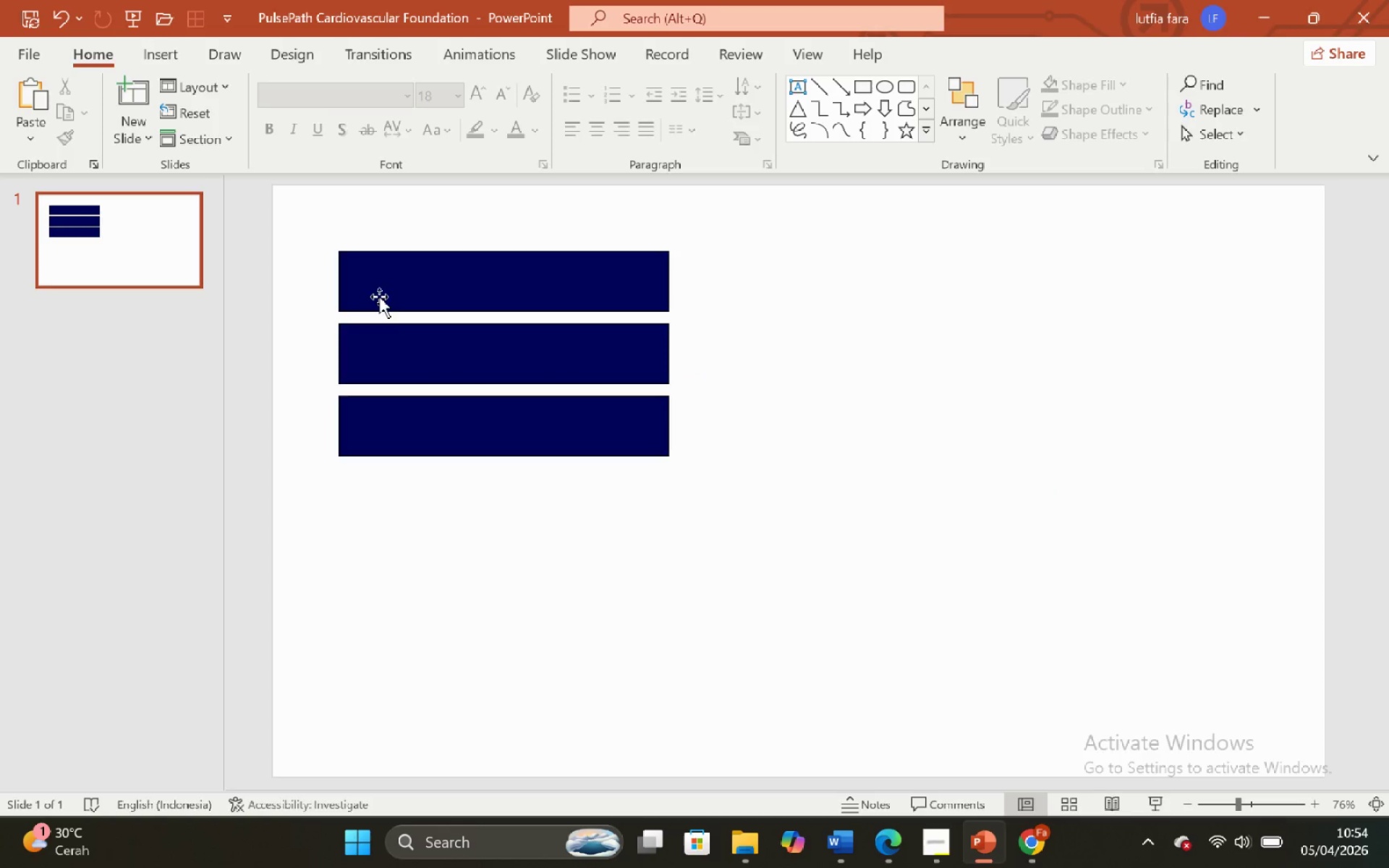 
left_click([407, 336])
 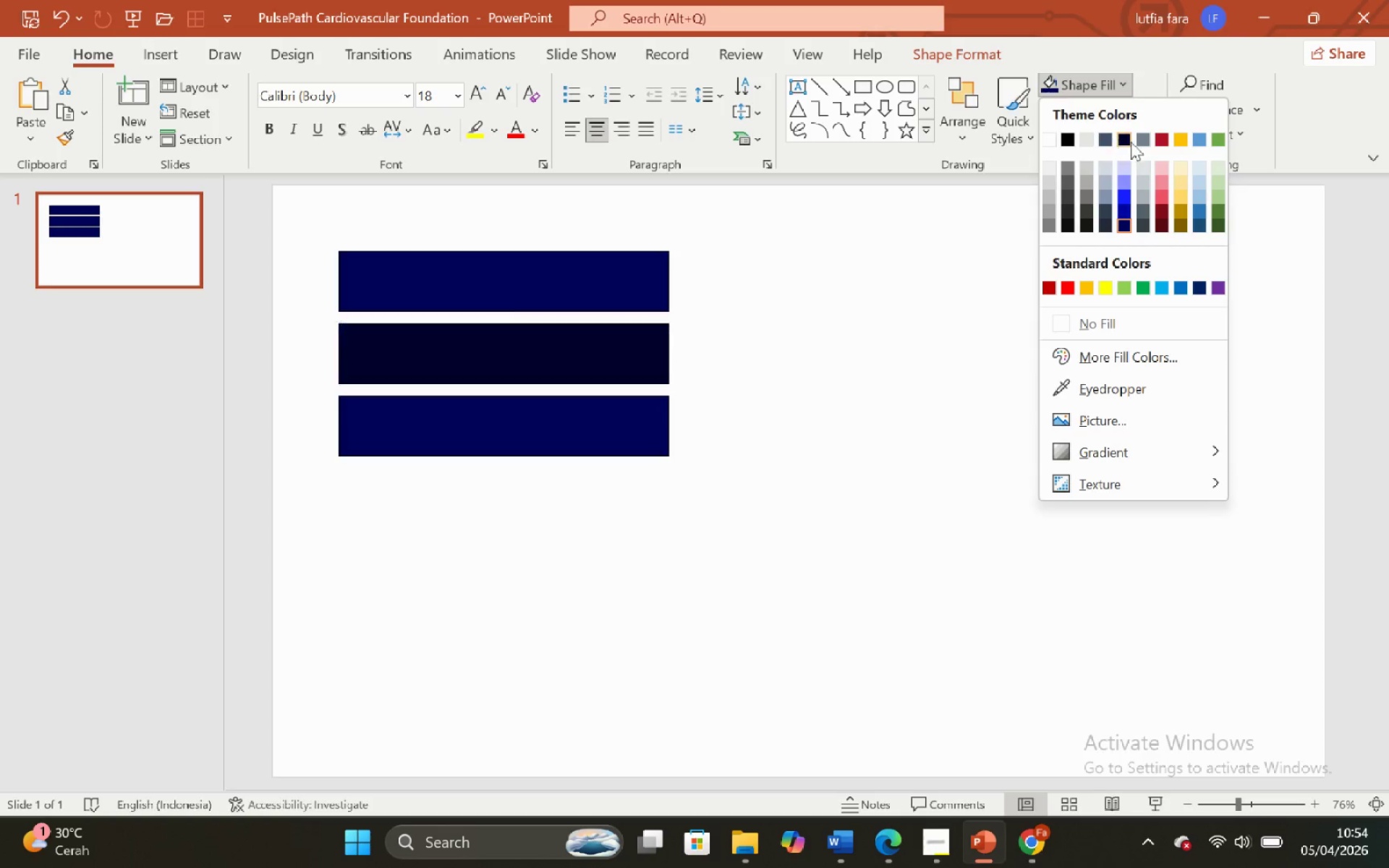 
double_click([933, 317])
 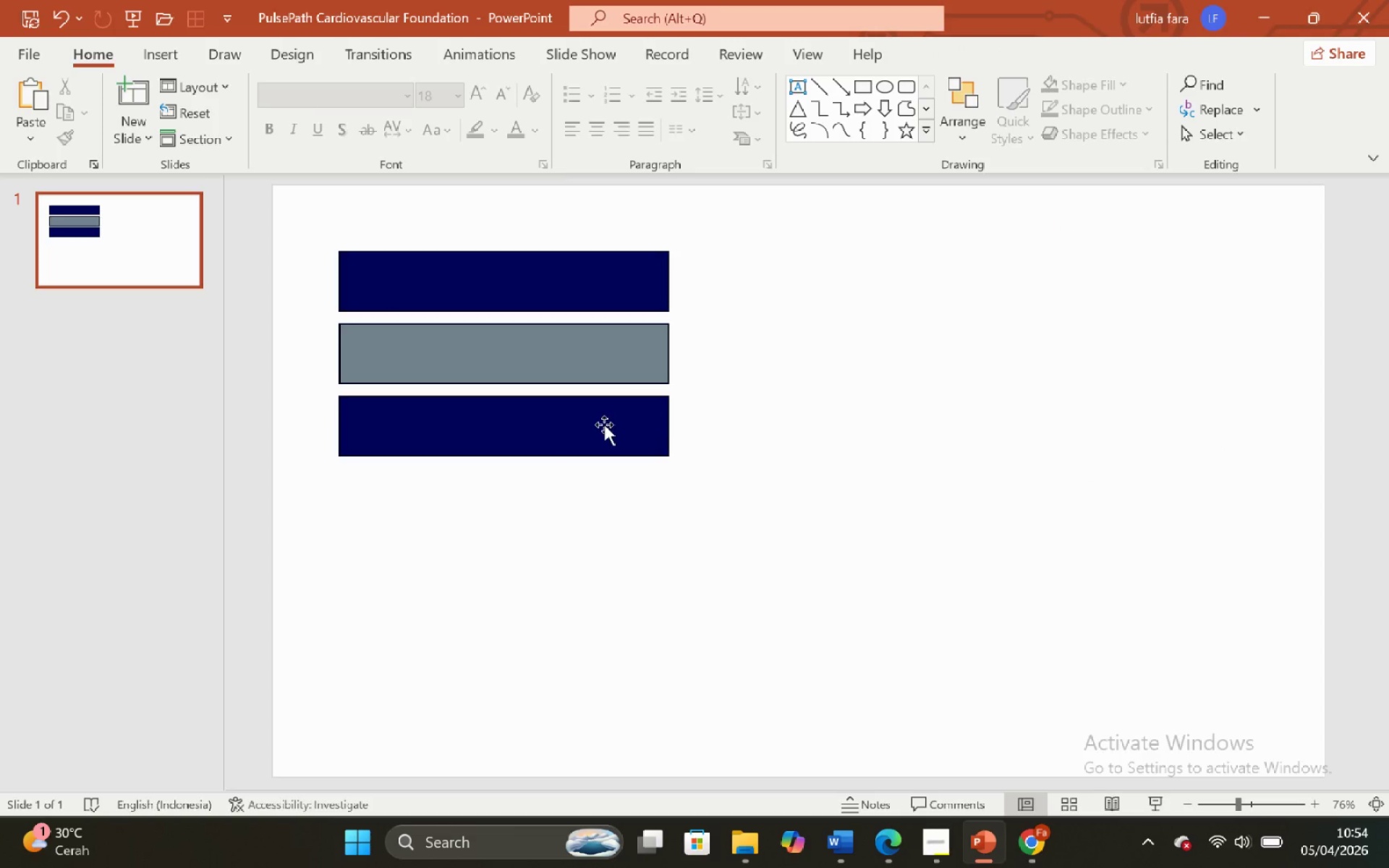 
left_click([604, 425])
 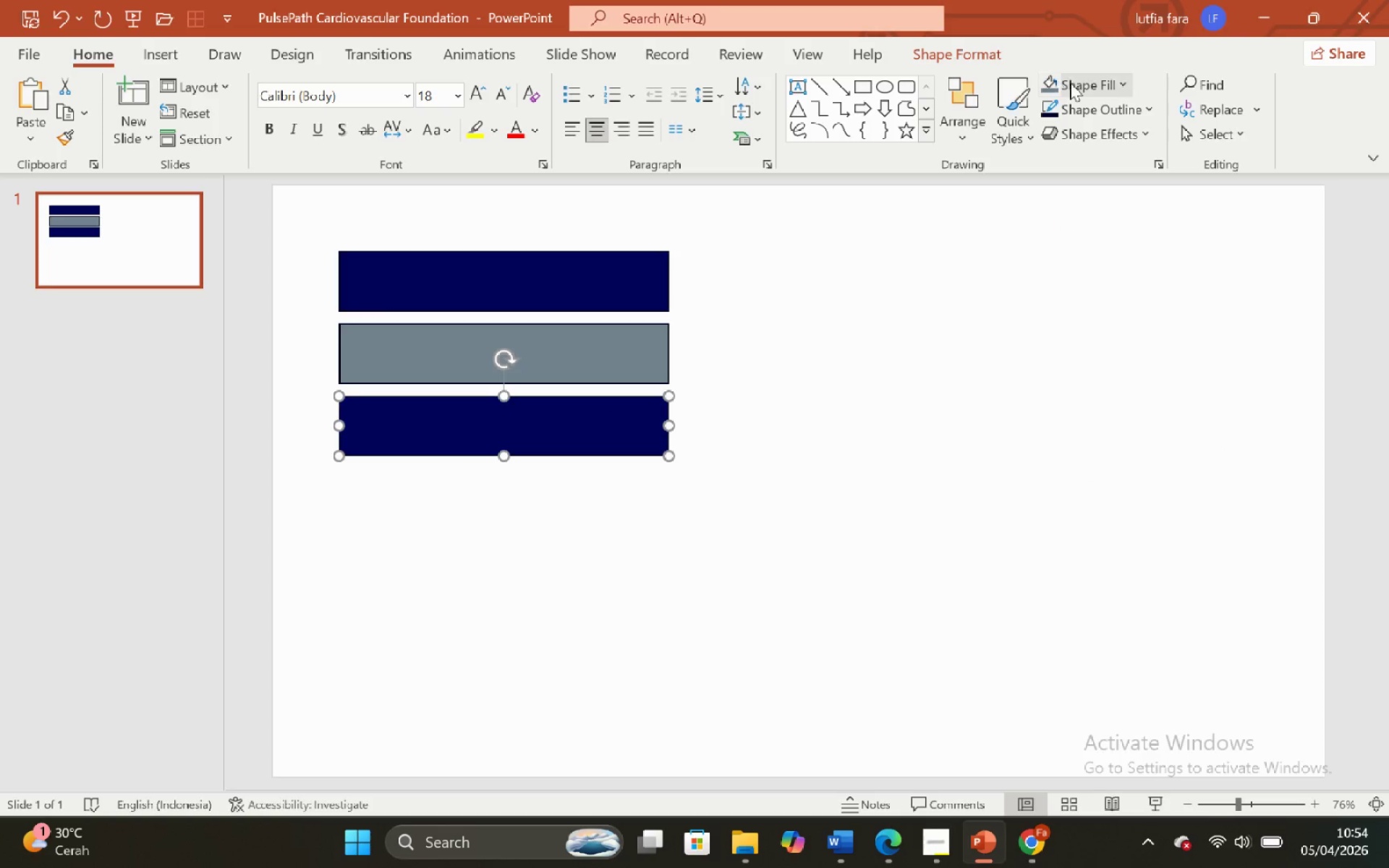 
left_click([1078, 80])
 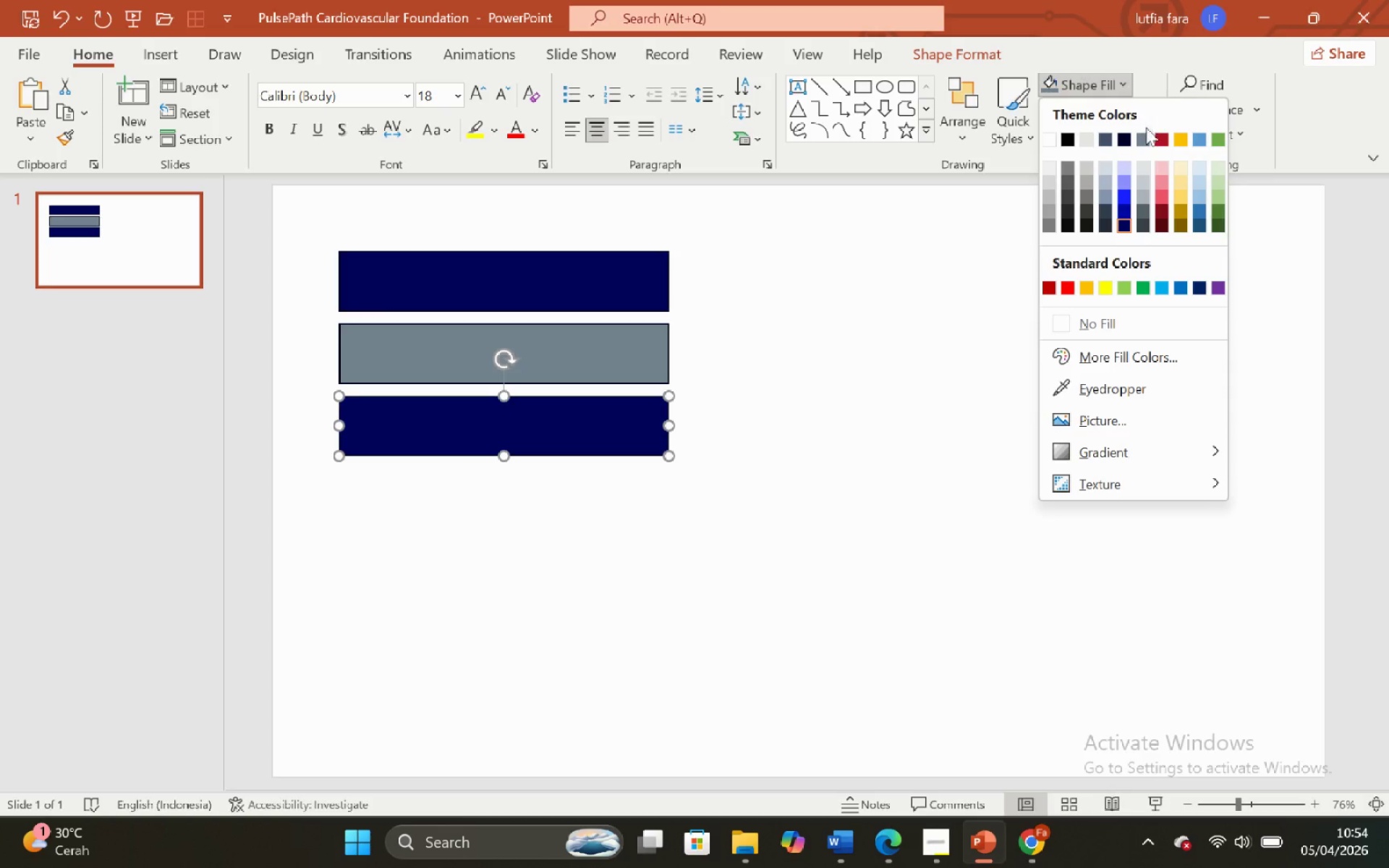 
left_click([1160, 140])
 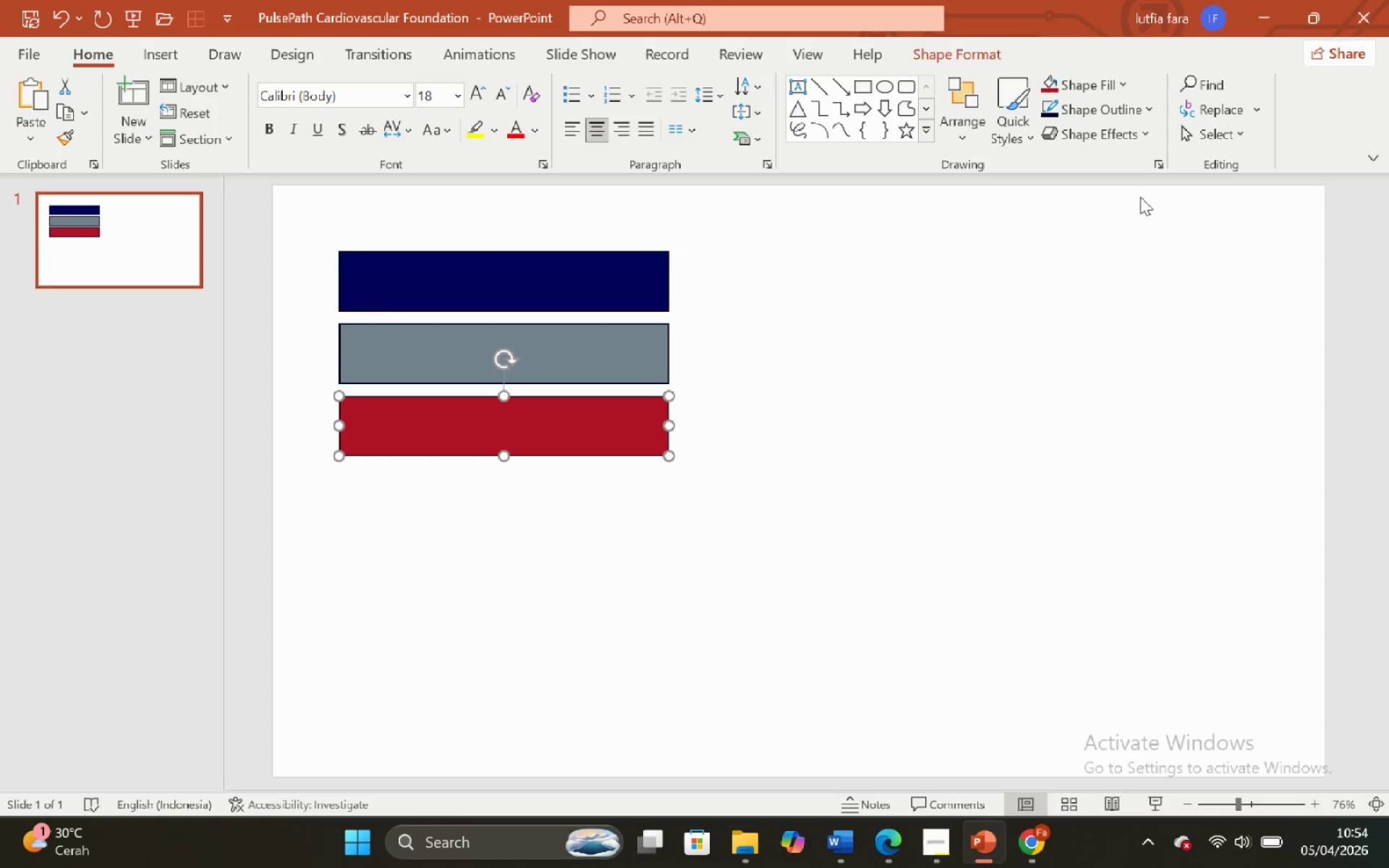 
left_click([1139, 269])
 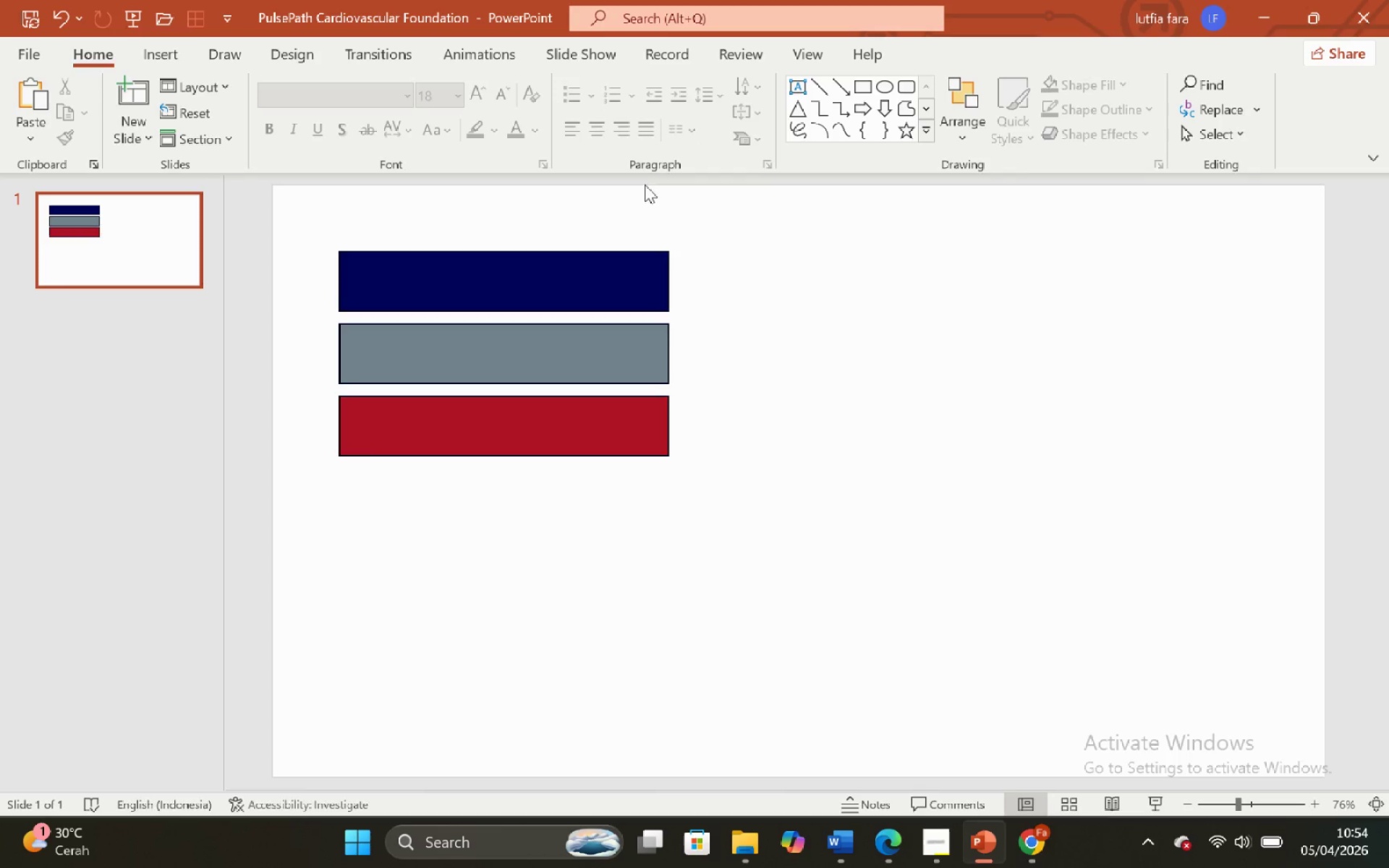 
left_click([643, 289])
 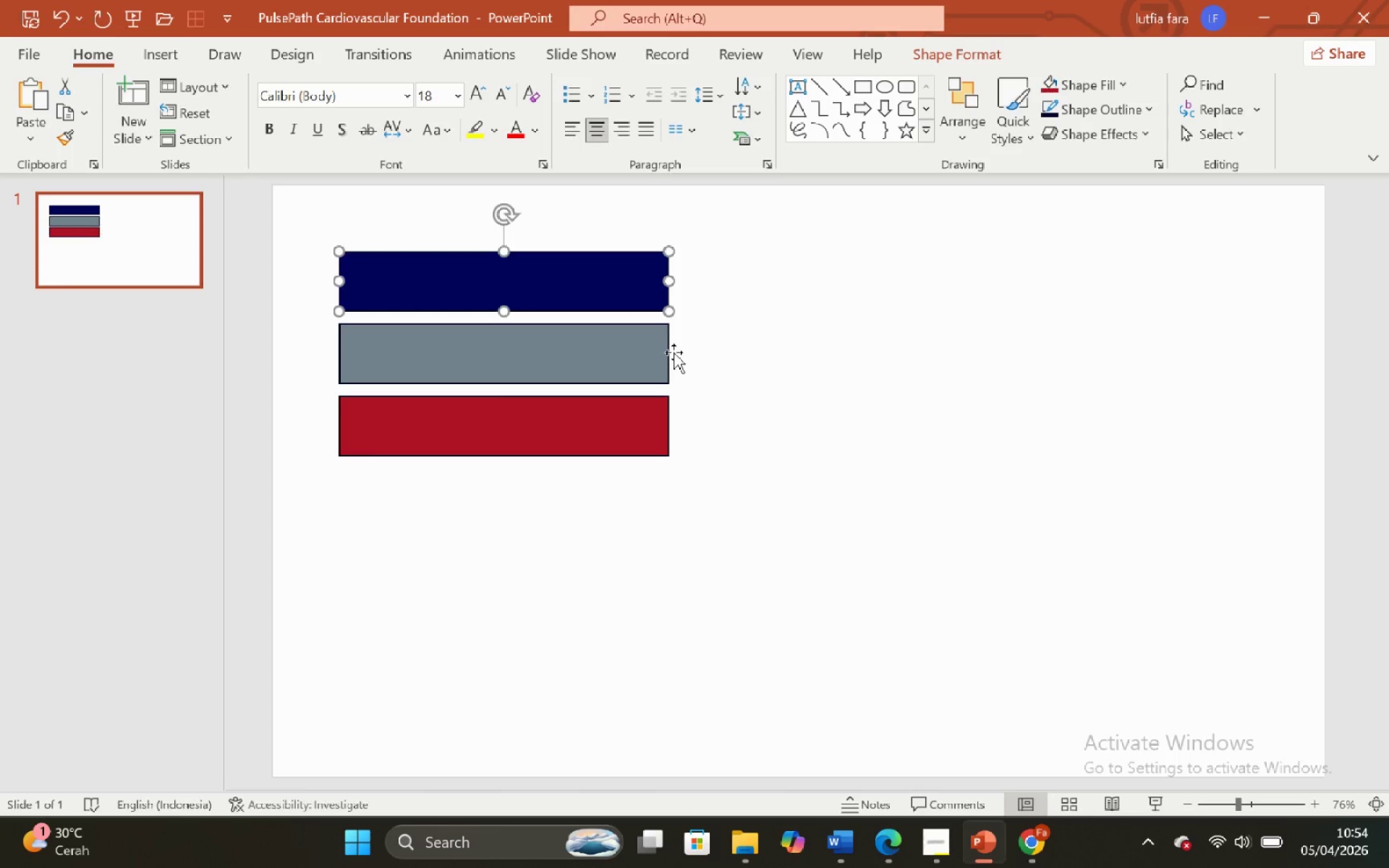 
hold_key(key=ShiftLeft, duration=0.86)
left_click([674, 352])
 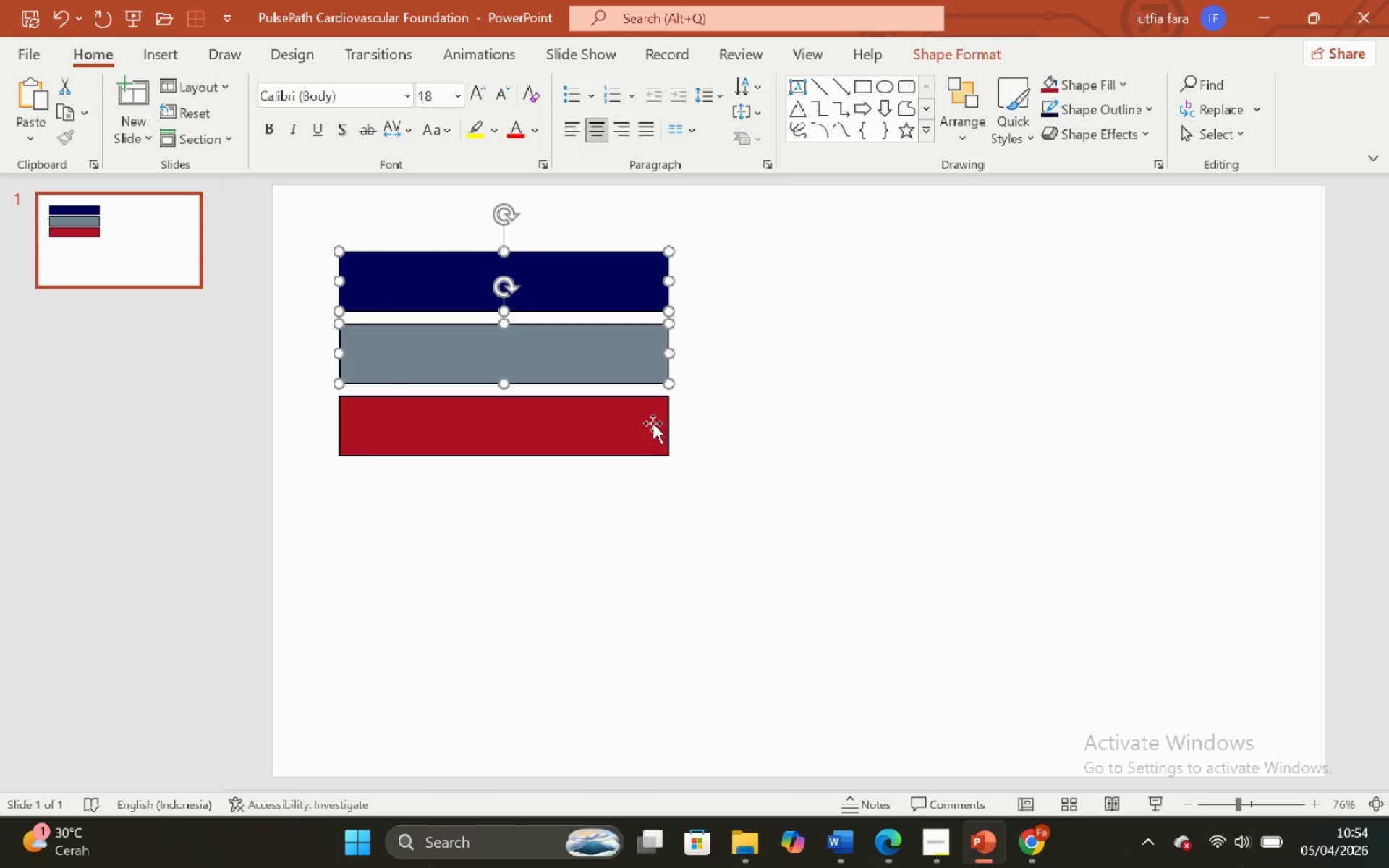 
left_click([653, 423])
 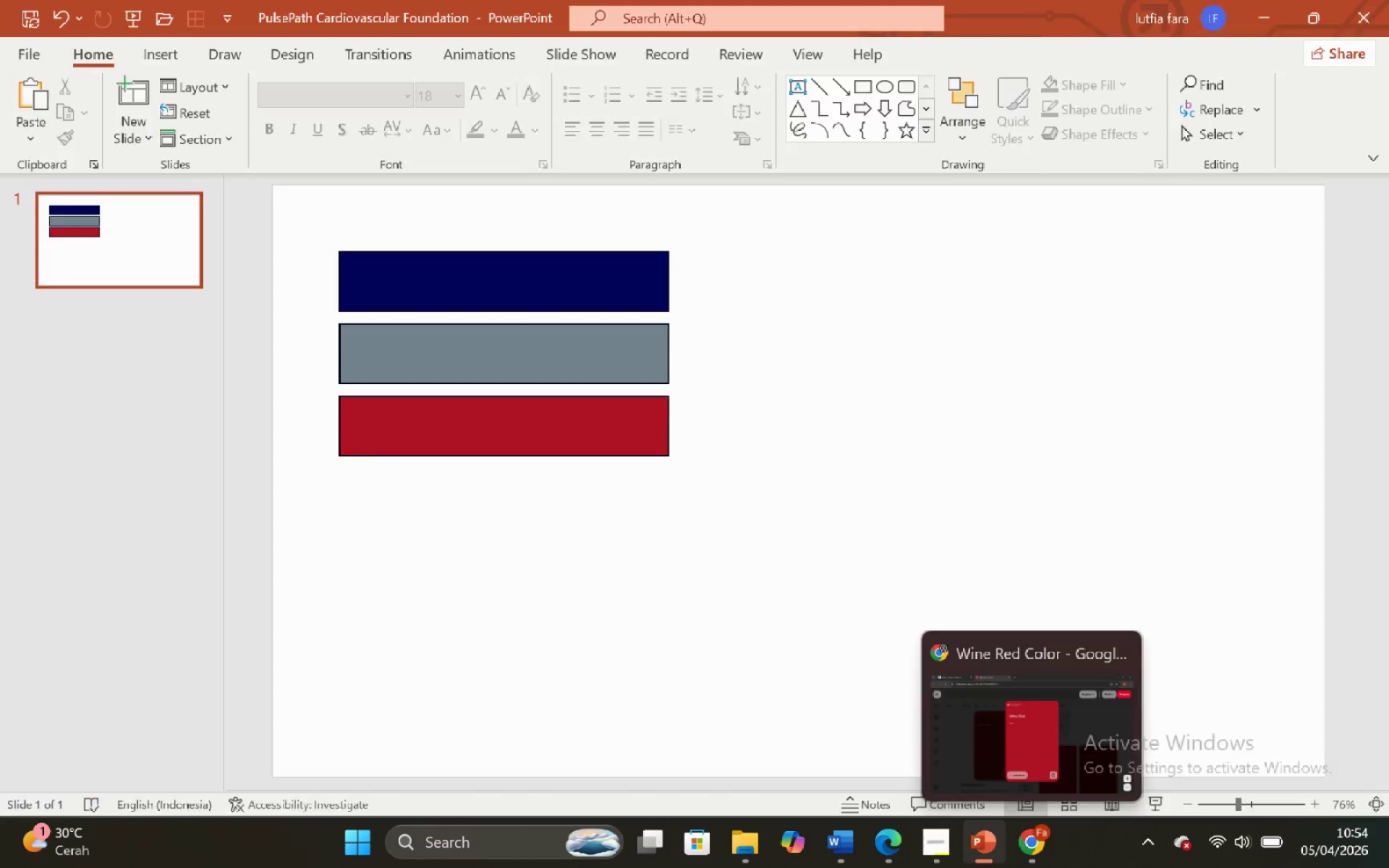 
left_click([879, 701])
 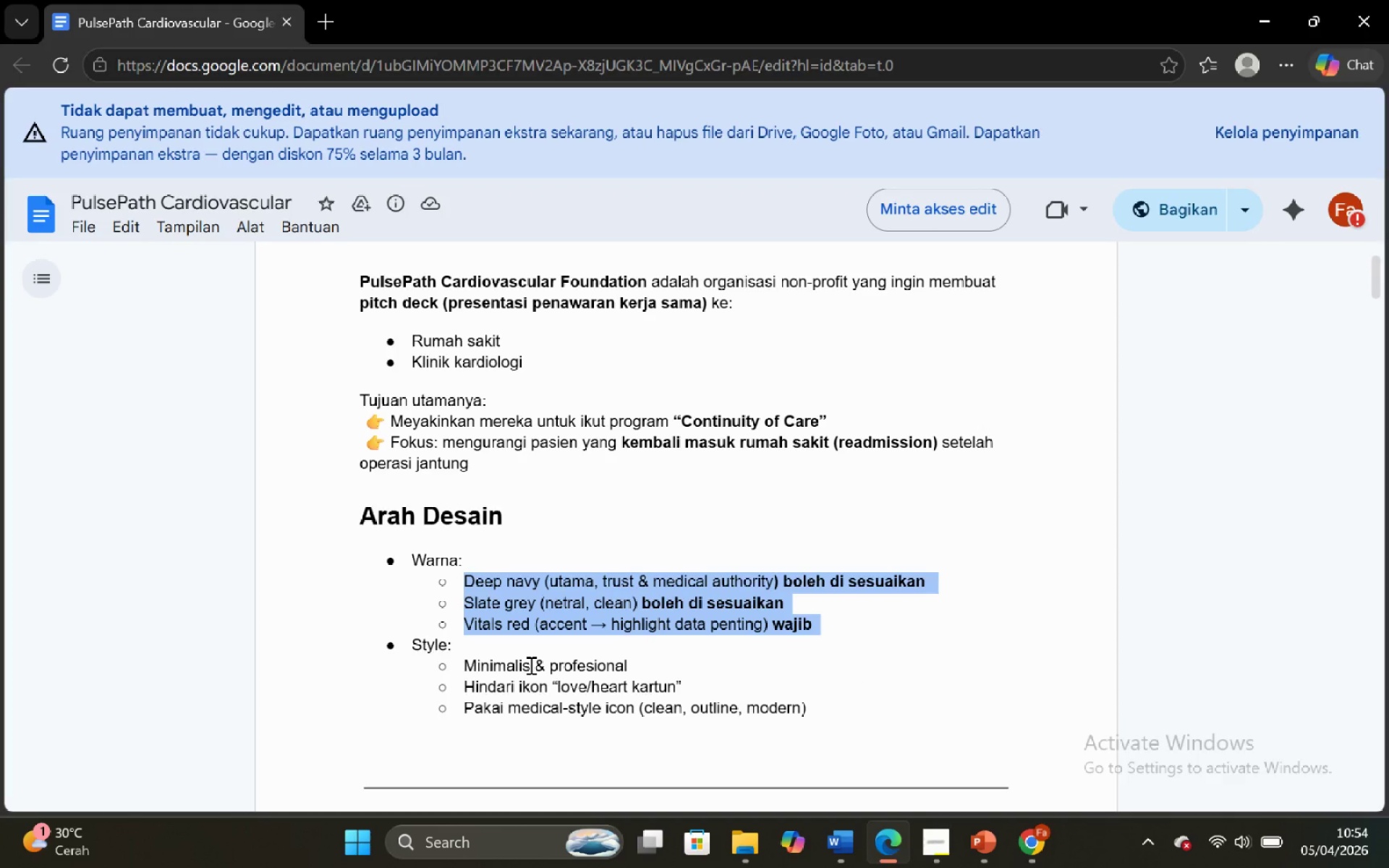 
left_click([736, 676])
 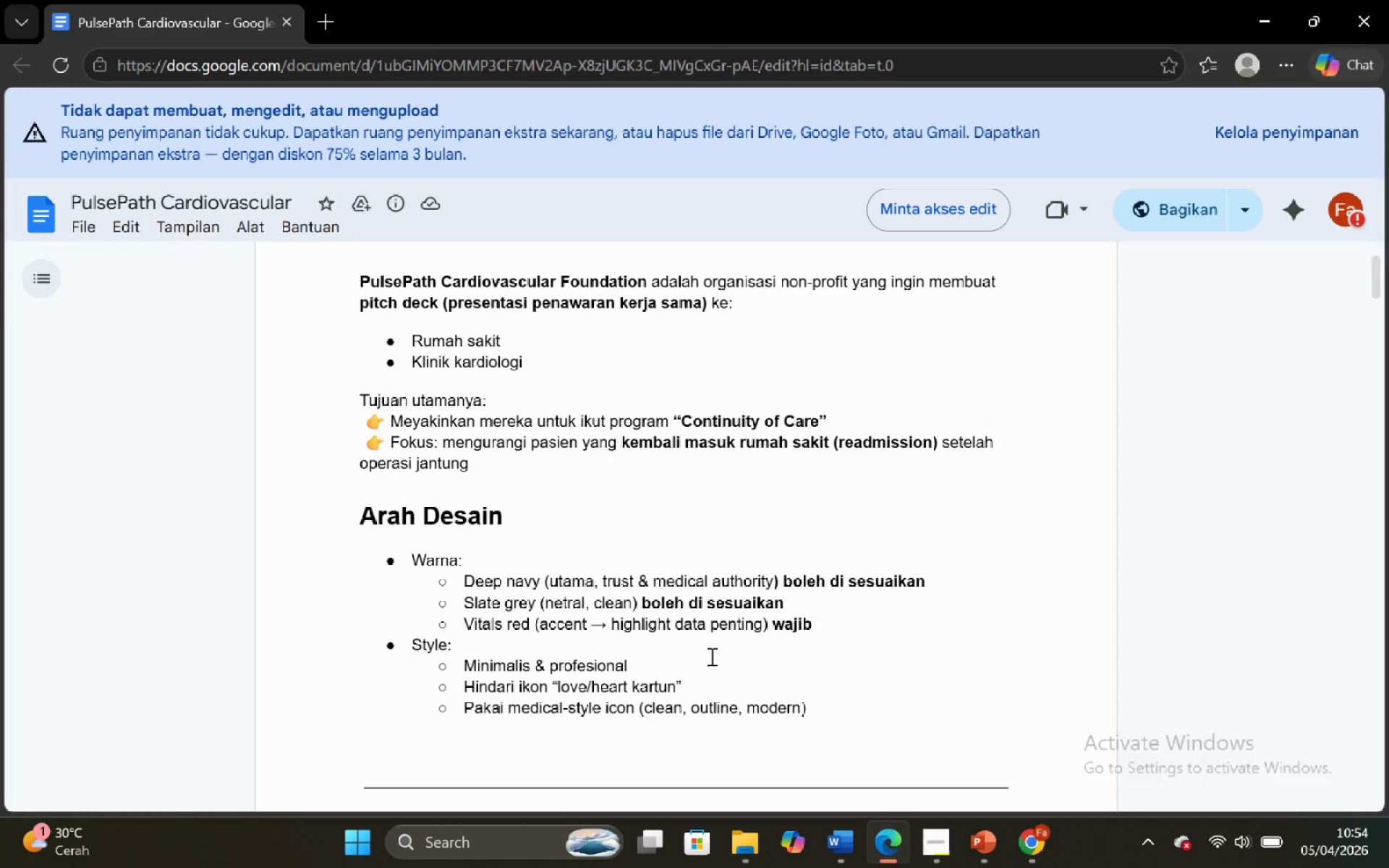 
wait(6.01)
 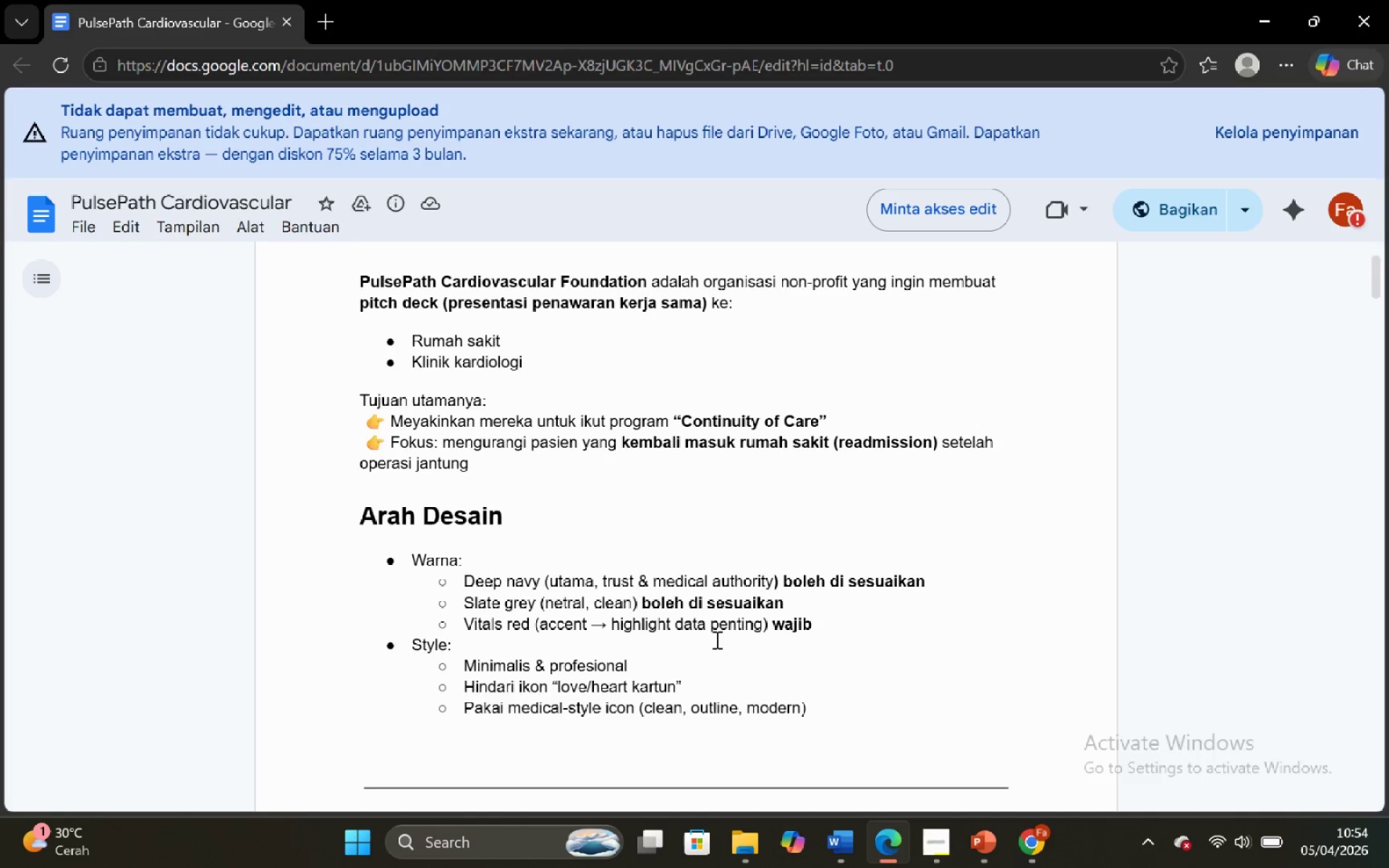 
scroll: coordinate [715, 616], scroll_direction: down, amount: 4.0
 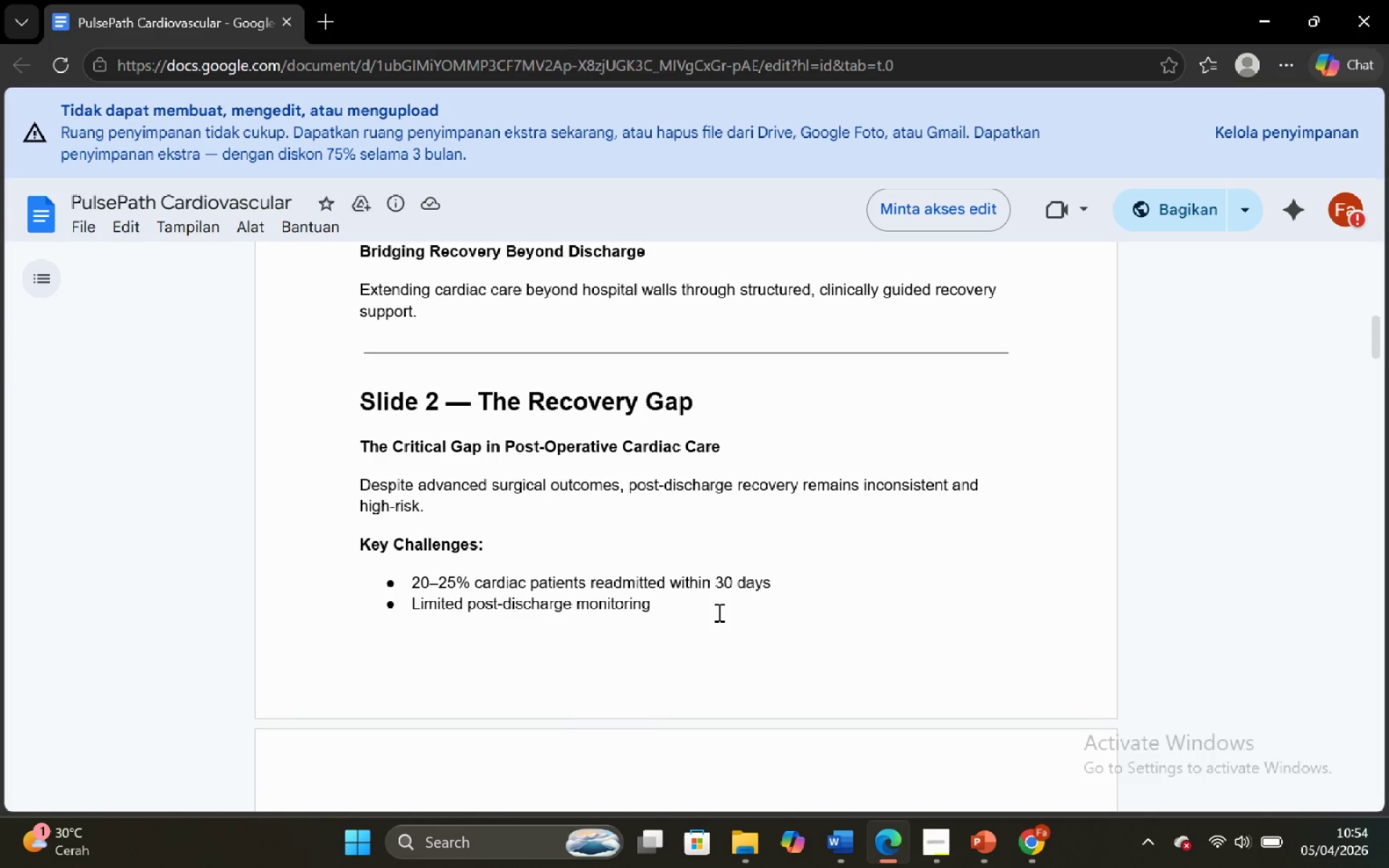 
scroll: coordinate [726, 608], scroll_direction: up, amount: 7.0
 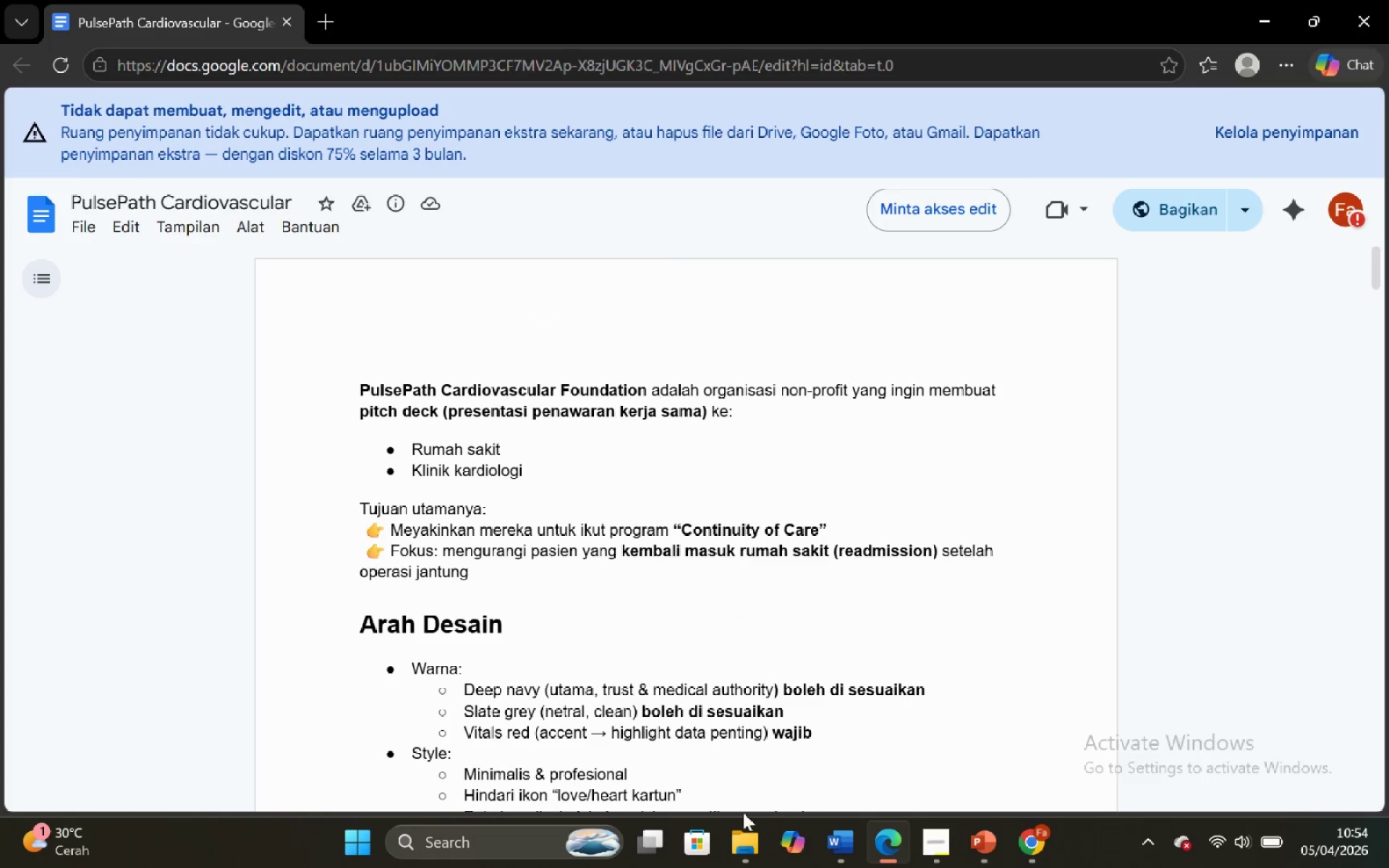 
mouse_move([749, 849])
 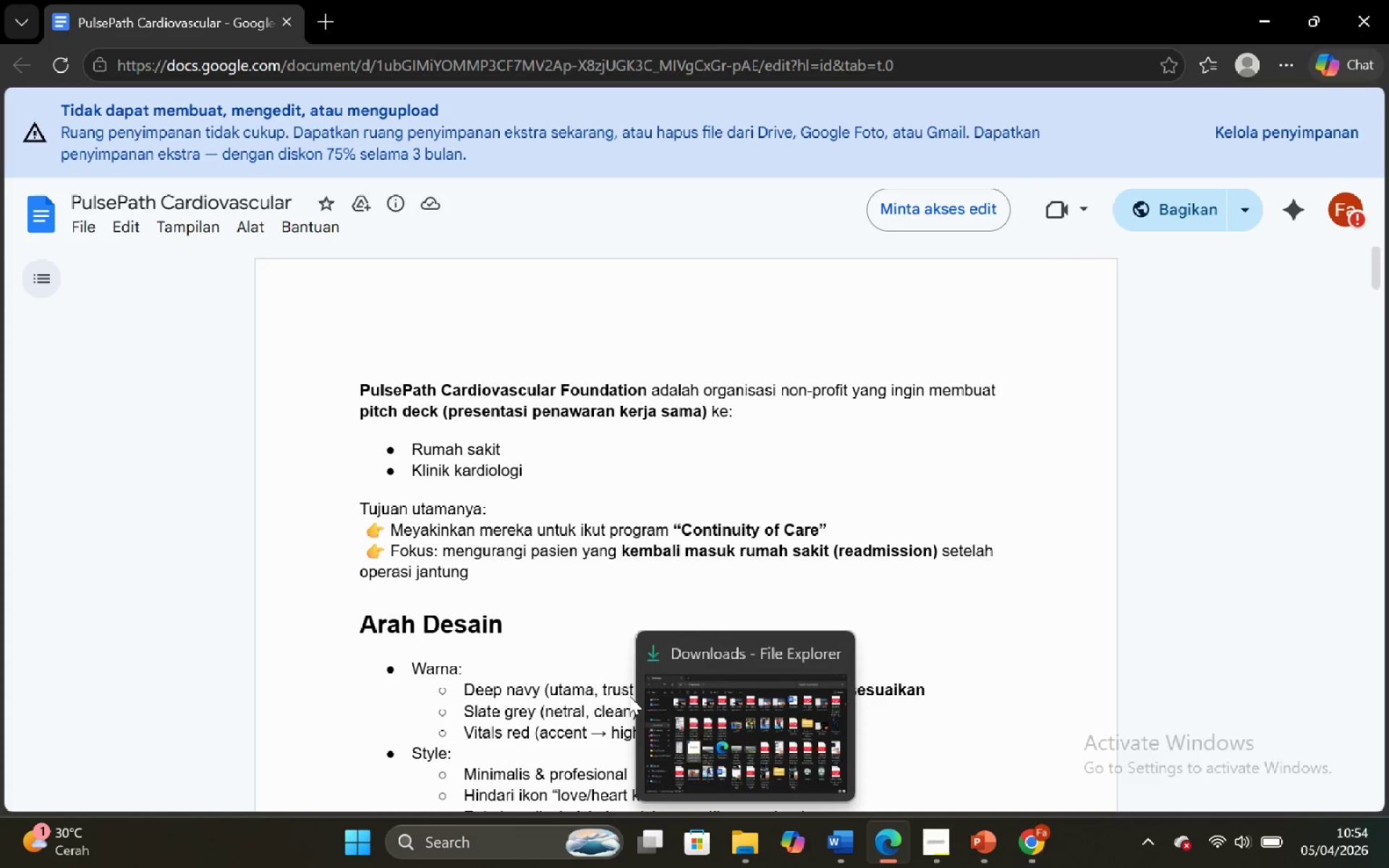 
scroll: coordinate [629, 695], scroll_direction: down, amount: 2.0
 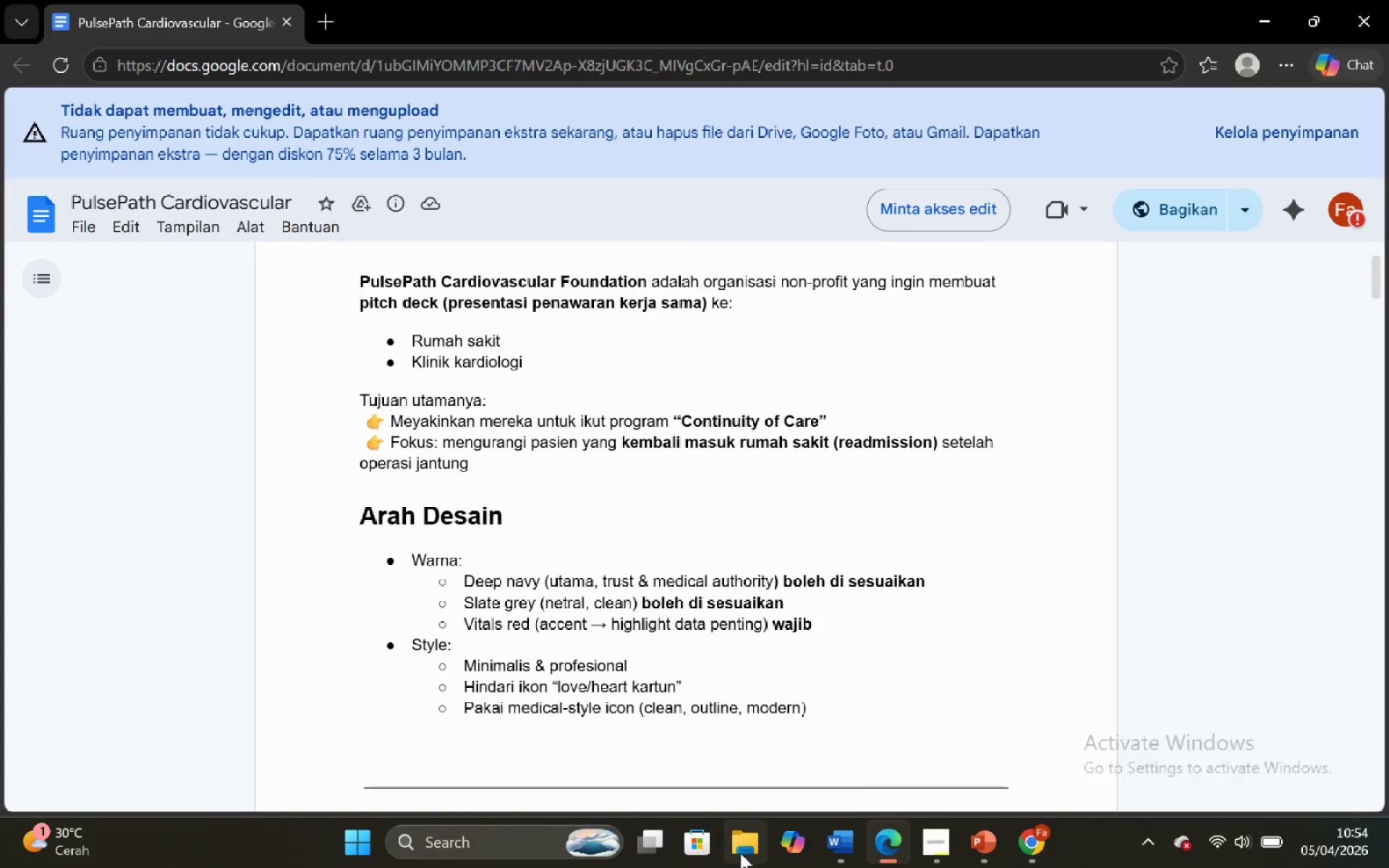 
left_click([739, 773])
 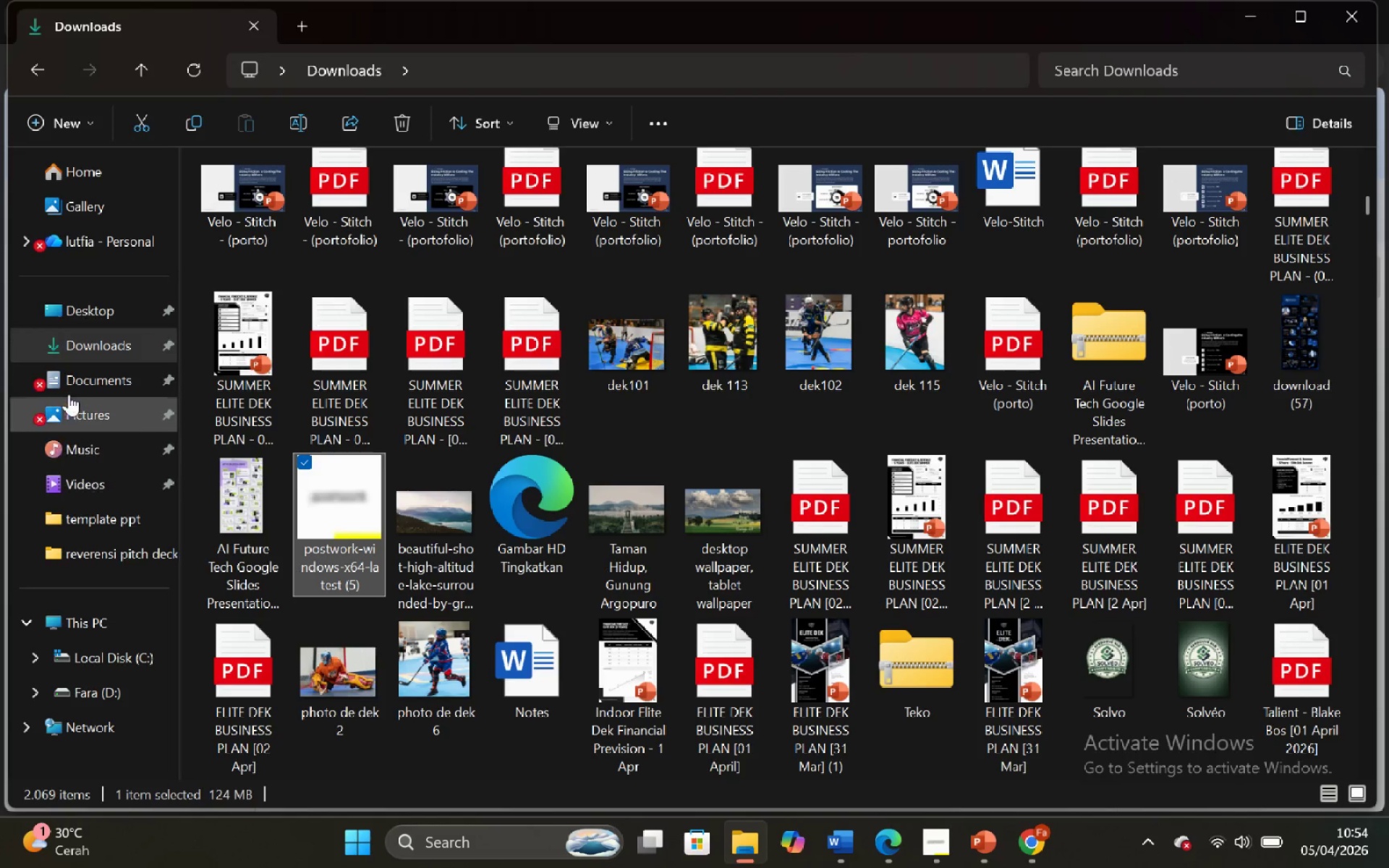 
left_click([71, 372])
 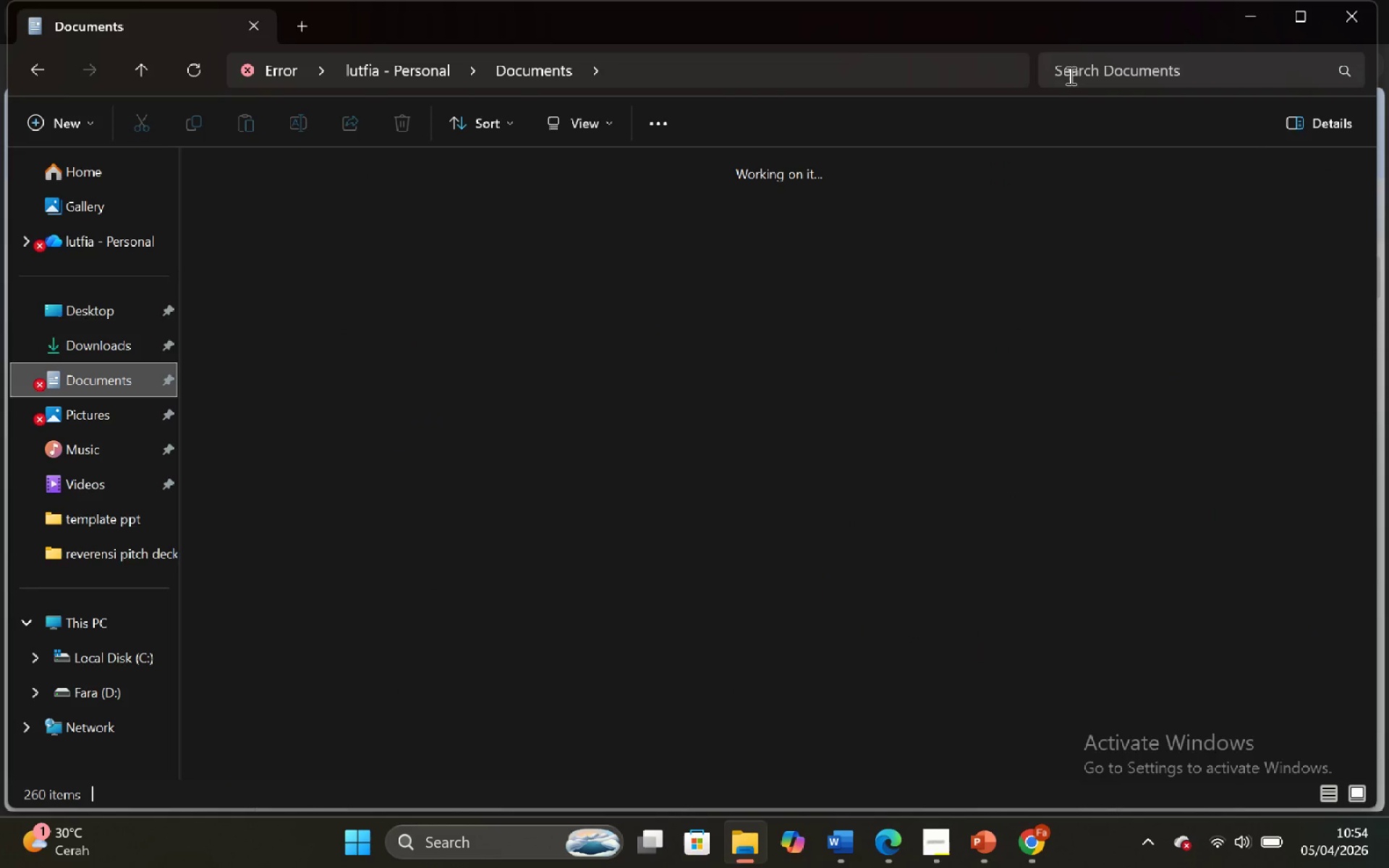 
left_click([1070, 75])
 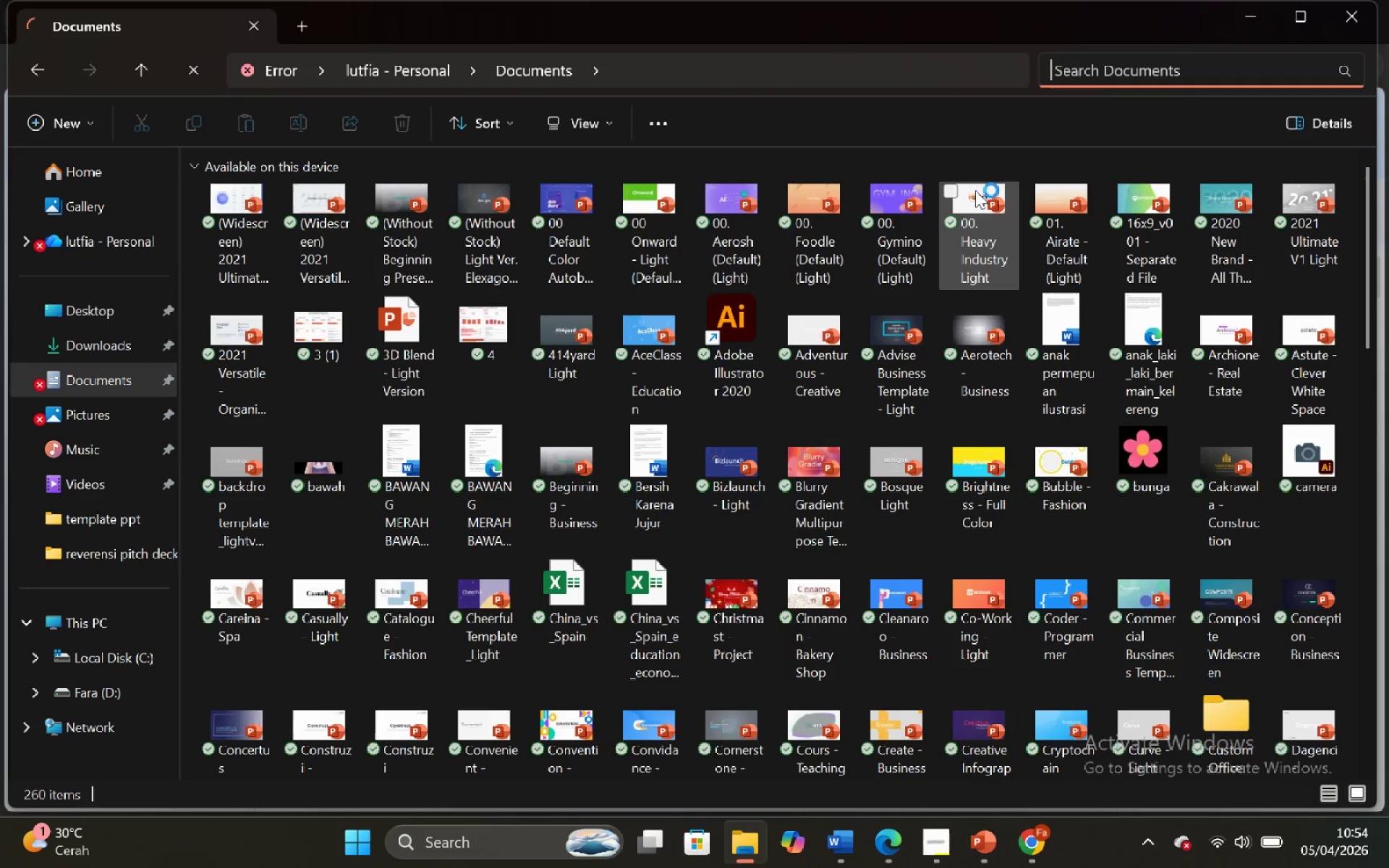 
type(medi)
 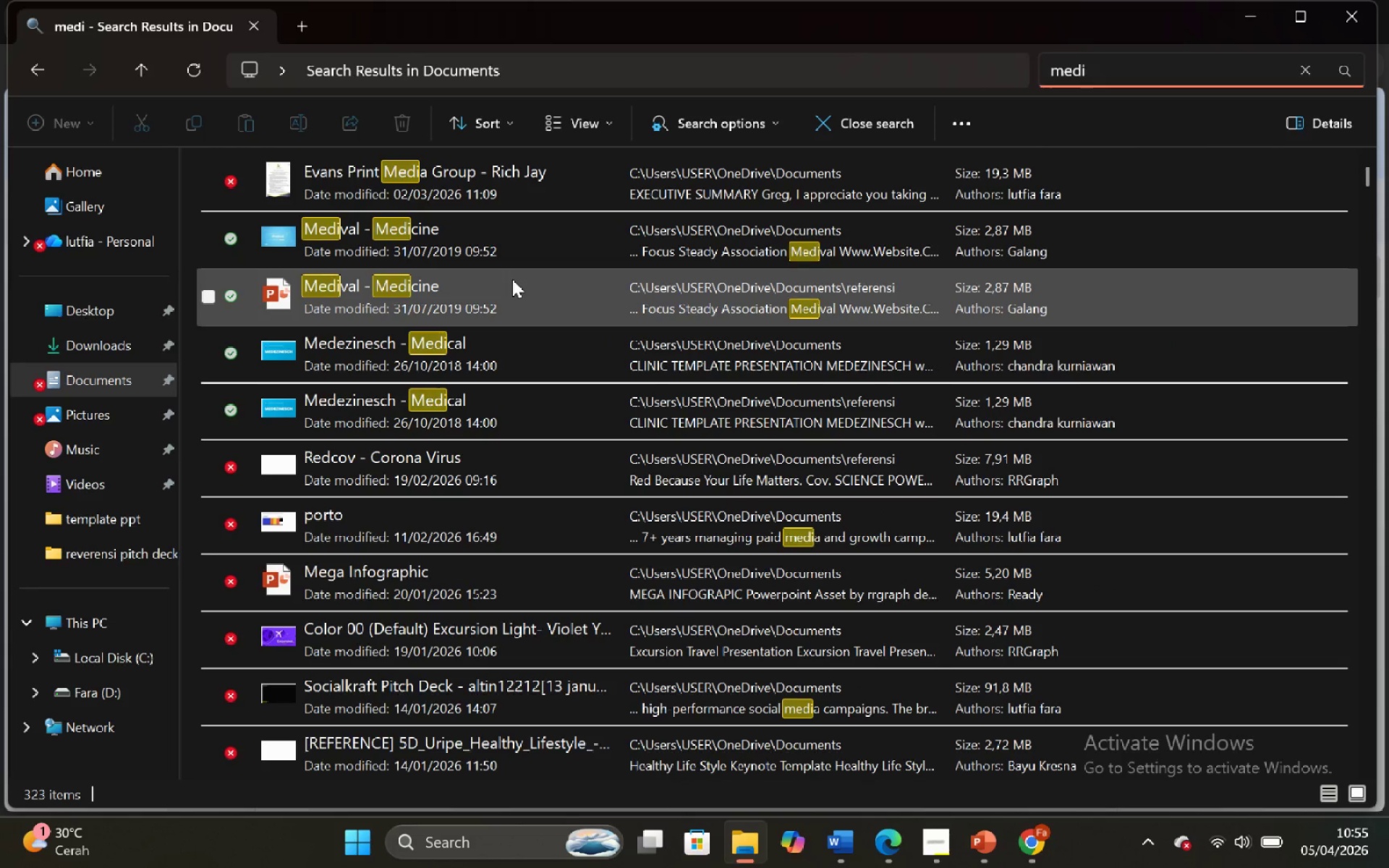 
wait(5.45)
 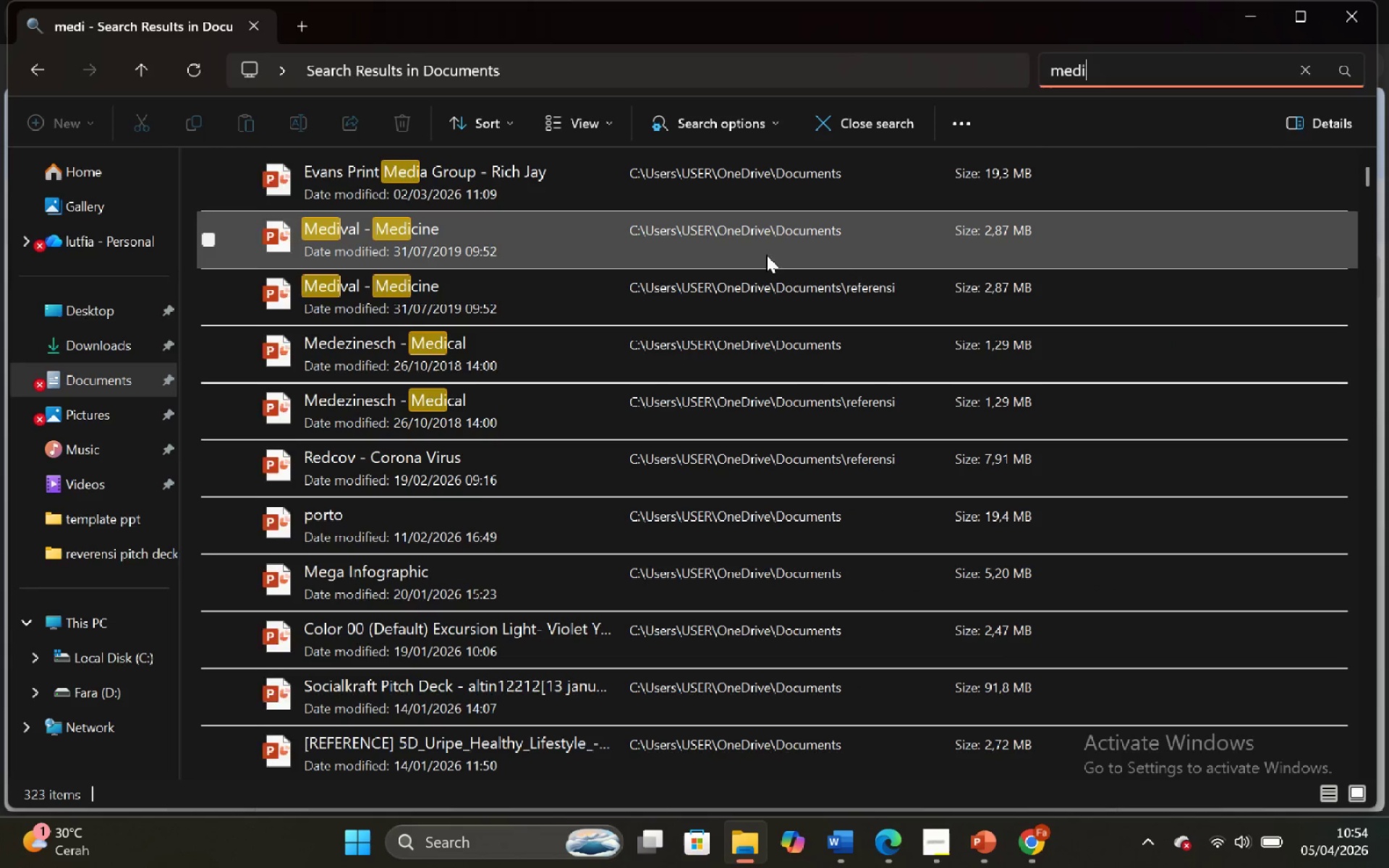 
scroll: coordinate [524, 336], scroll_direction: down, amount: 9.0
 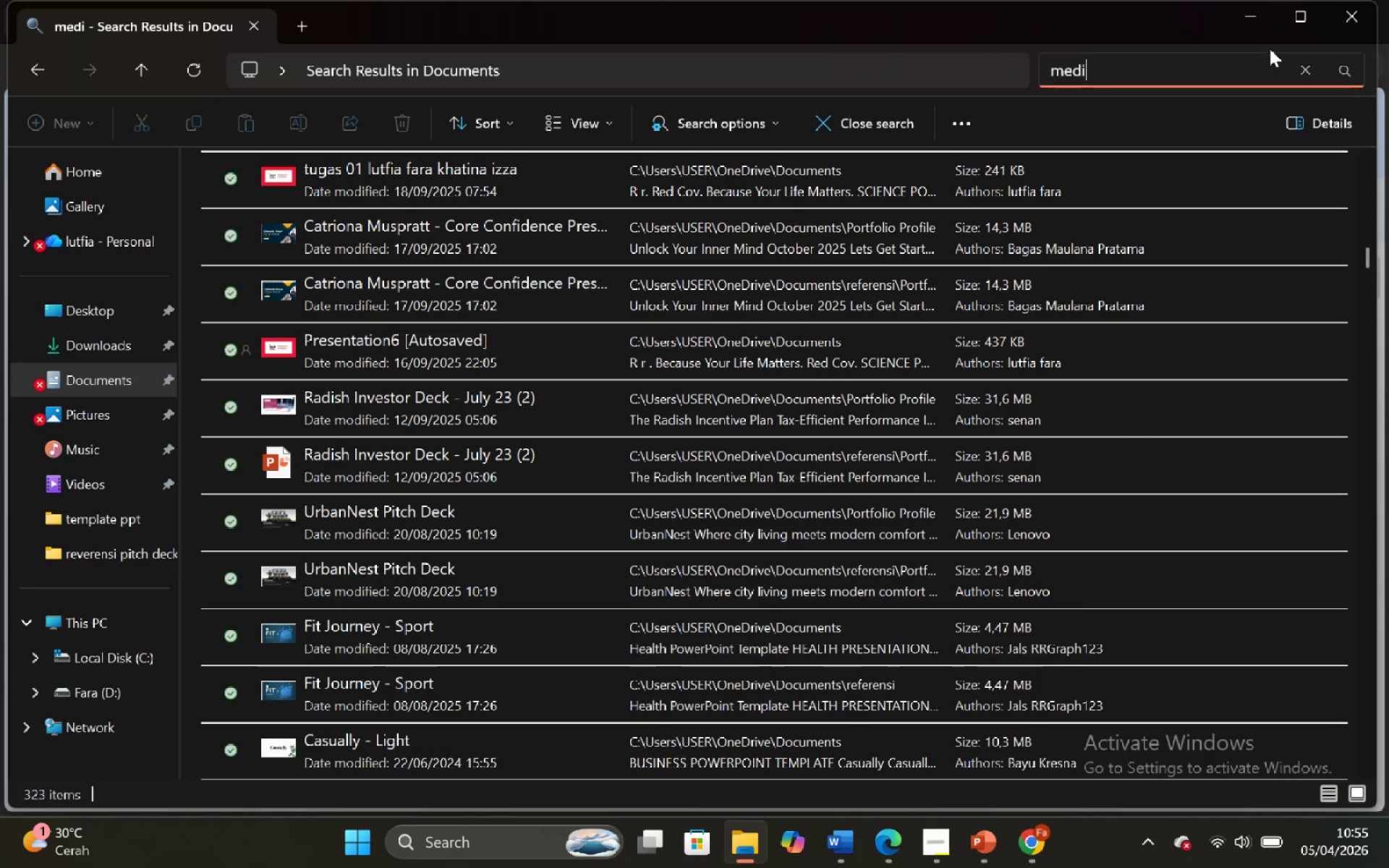 
left_click([1302, 71])
 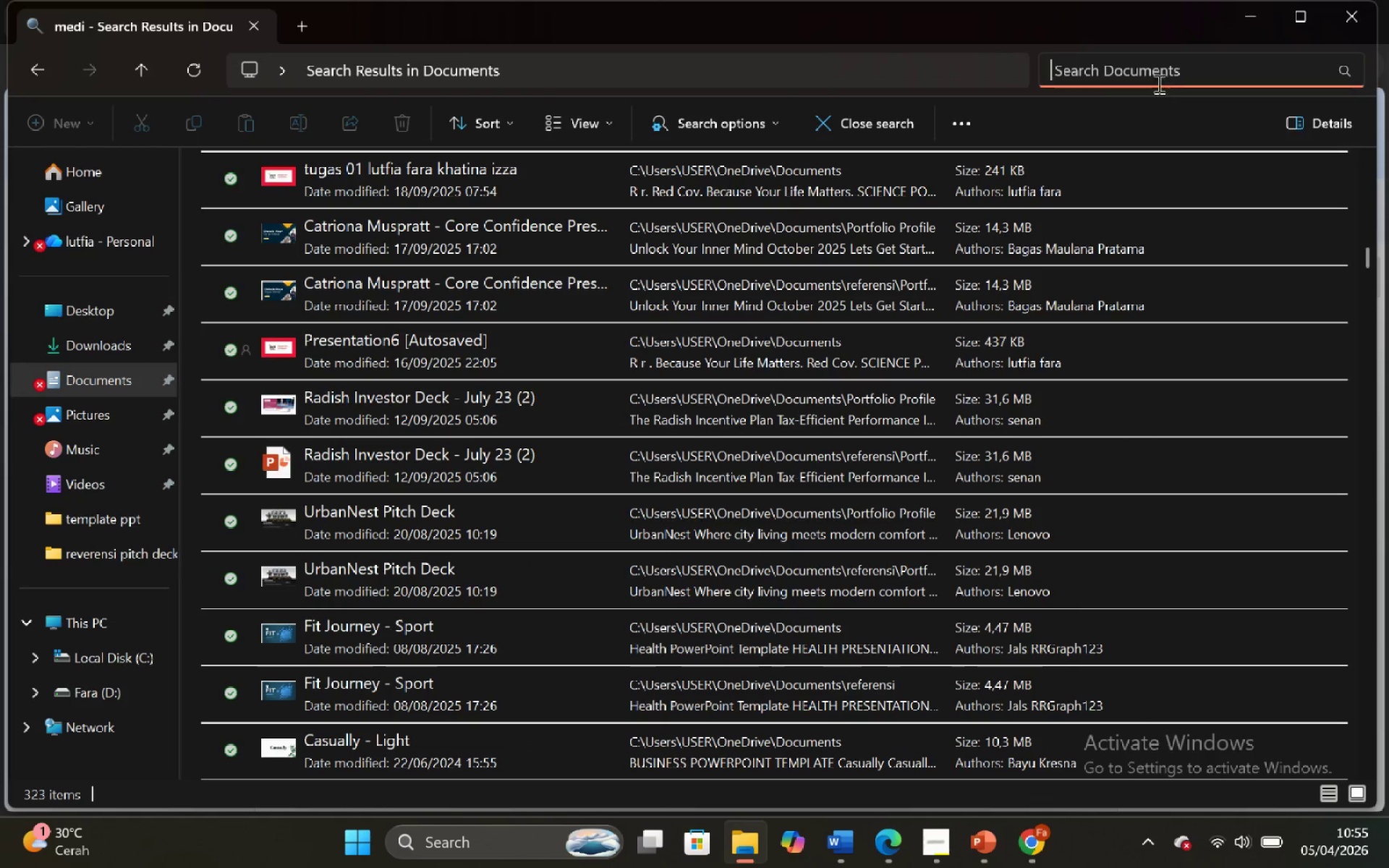 
left_click([1148, 72])
 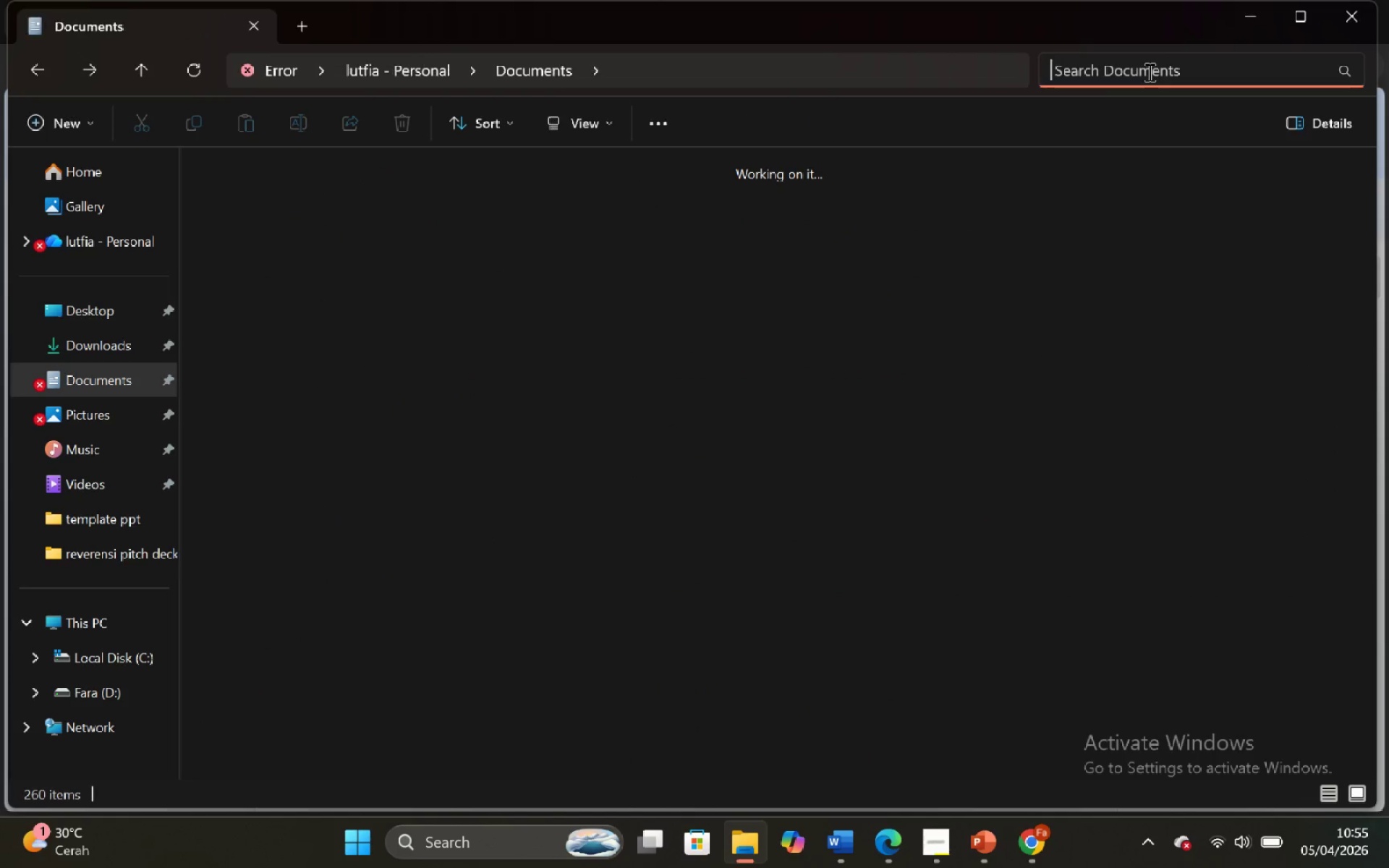 
type(reed)
 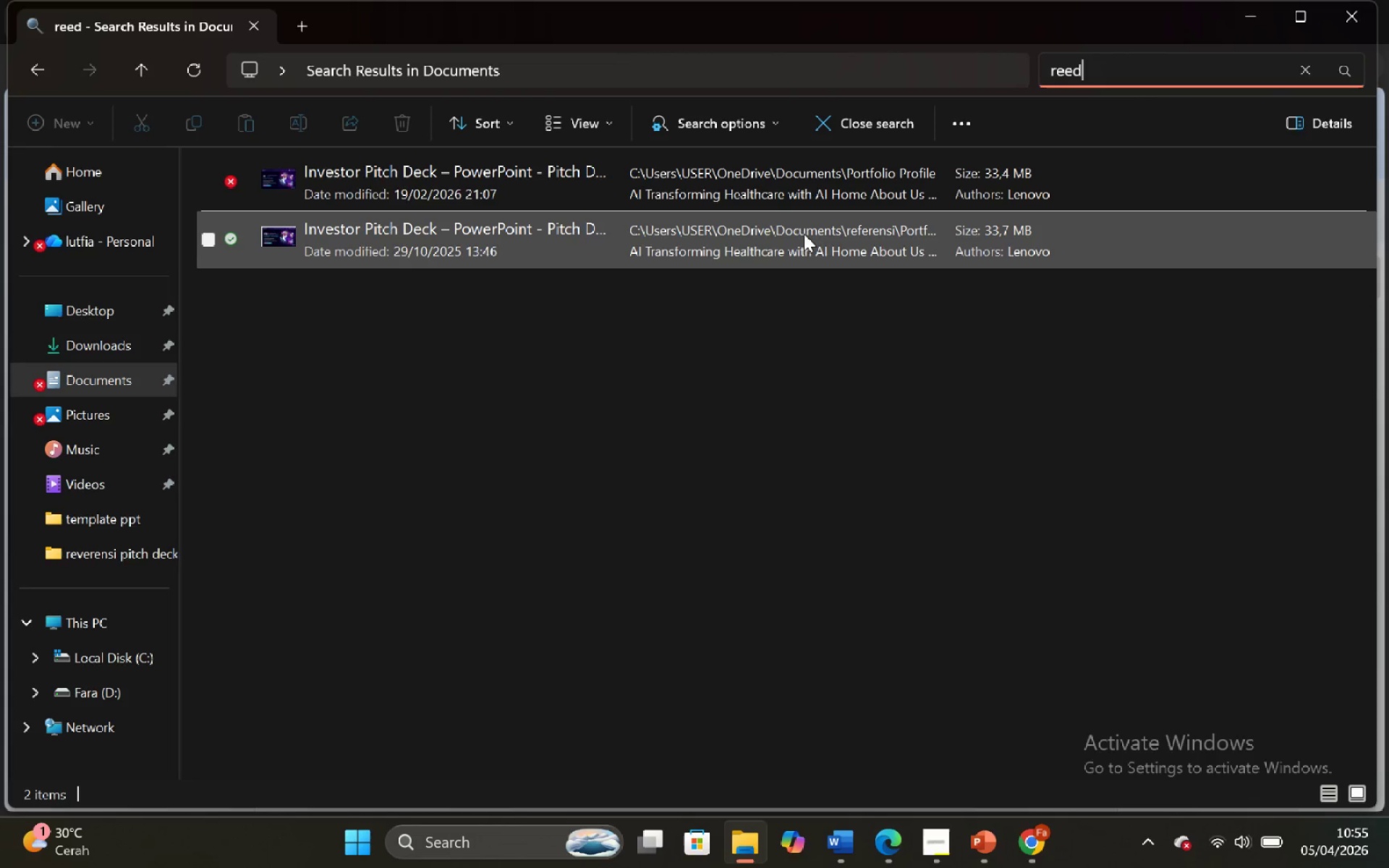 
key(Backspace)
key(Backspace)
type(ed)
key(Backspace)
key(Backspace)
type(e)
key(Backspace)
type(d)
 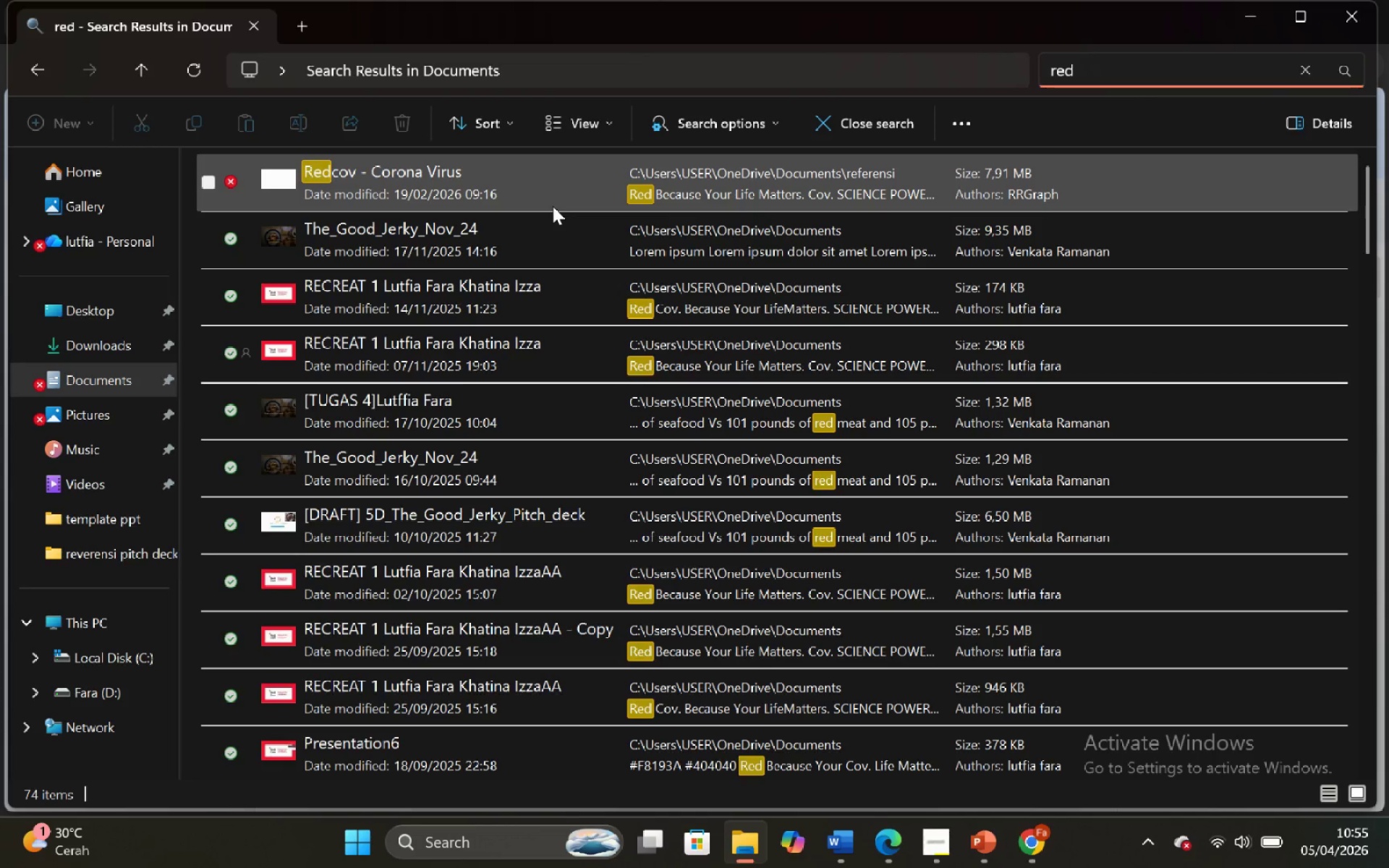 
double_click([553, 206])
 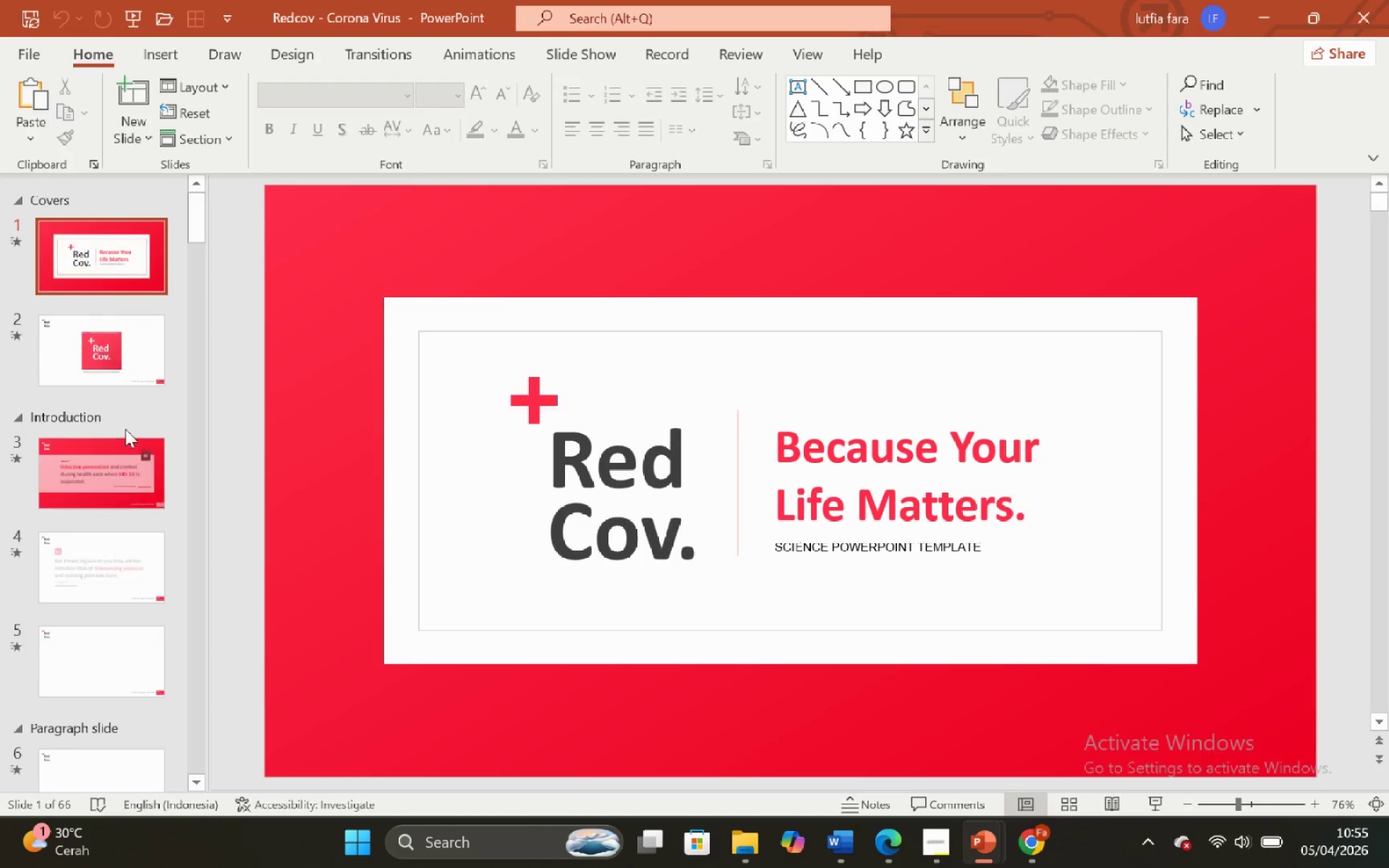 
wait(5.41)
 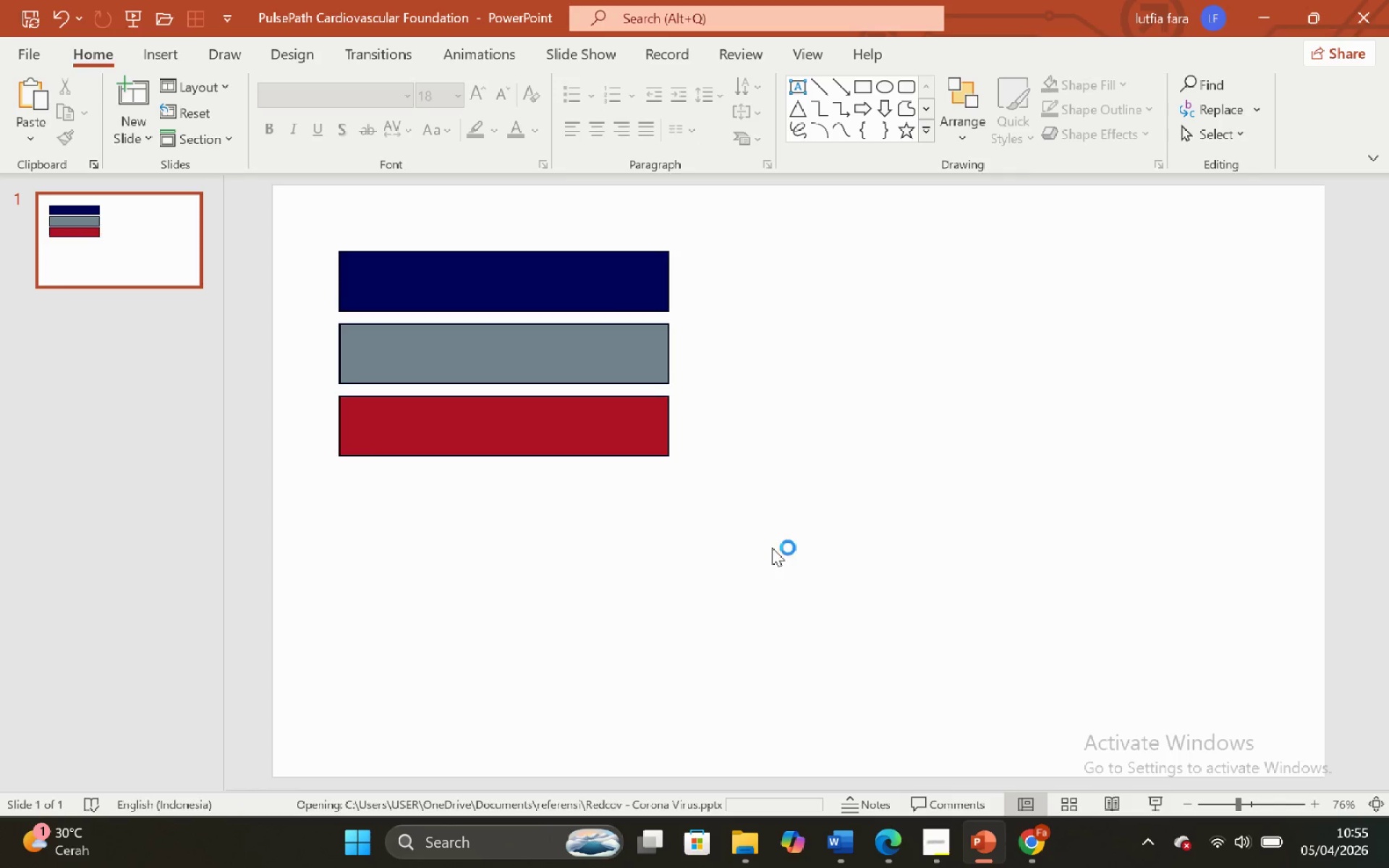 
left_click([723, 752])
 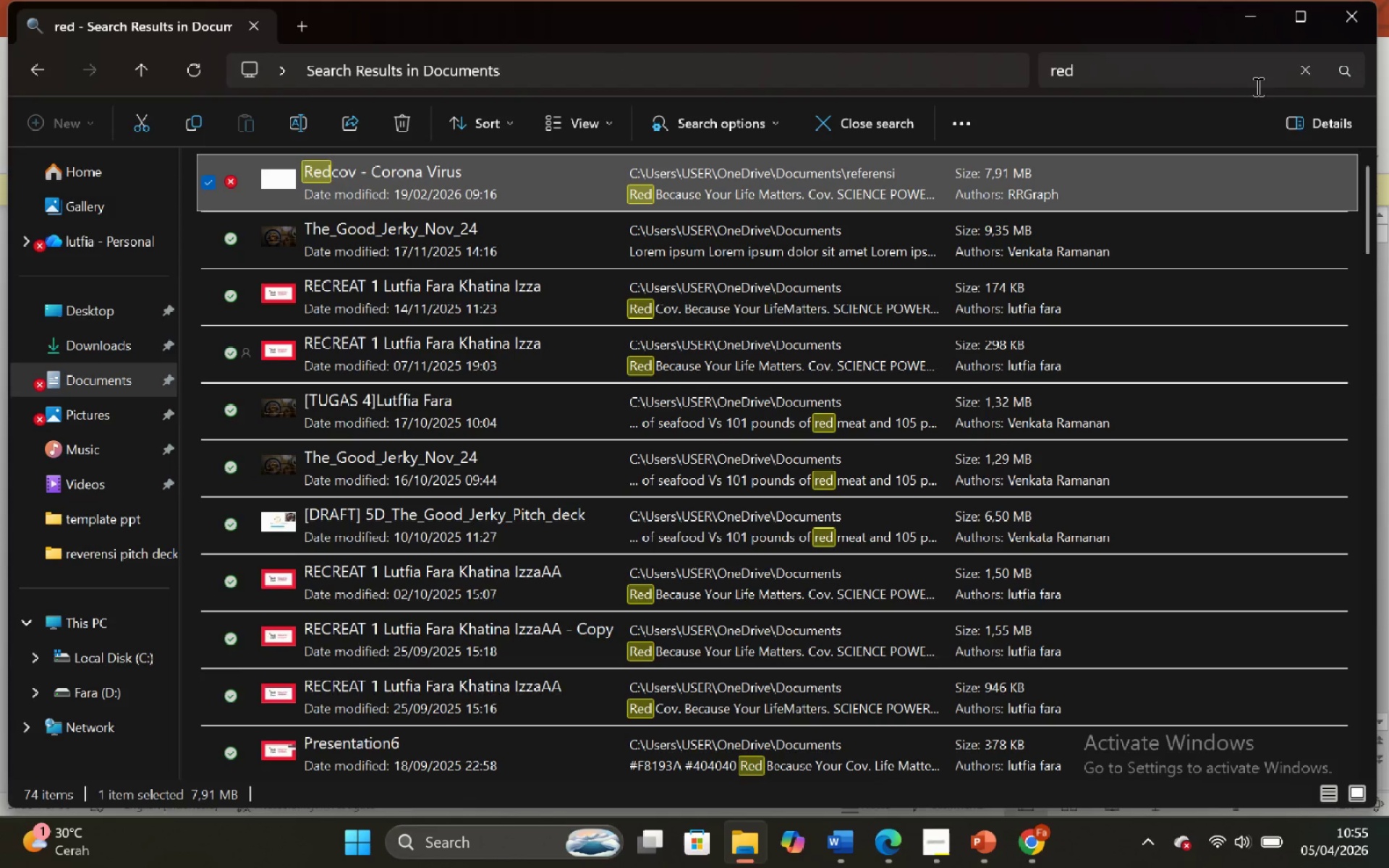 
left_click([1307, 72])
 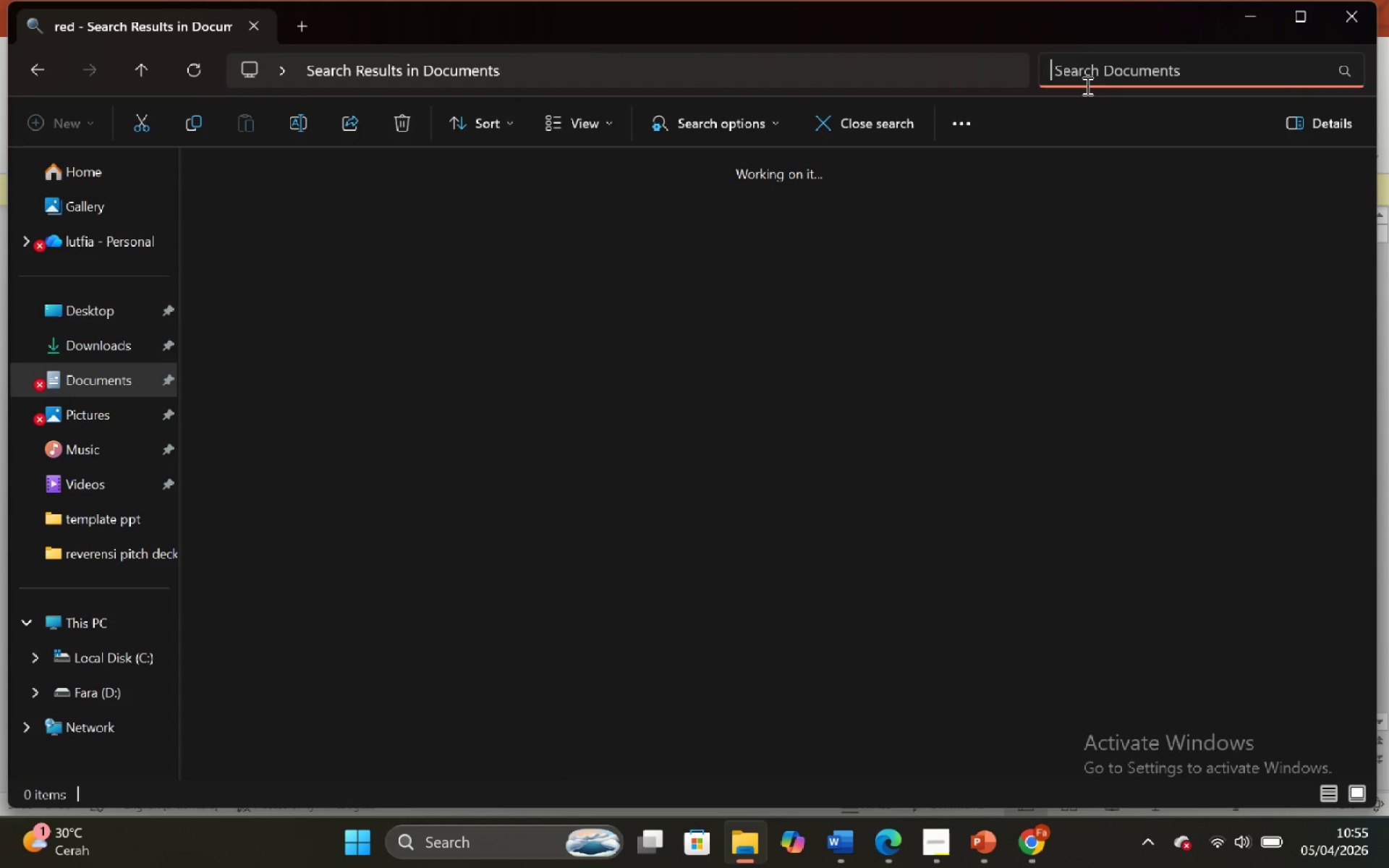 
type(medic)
 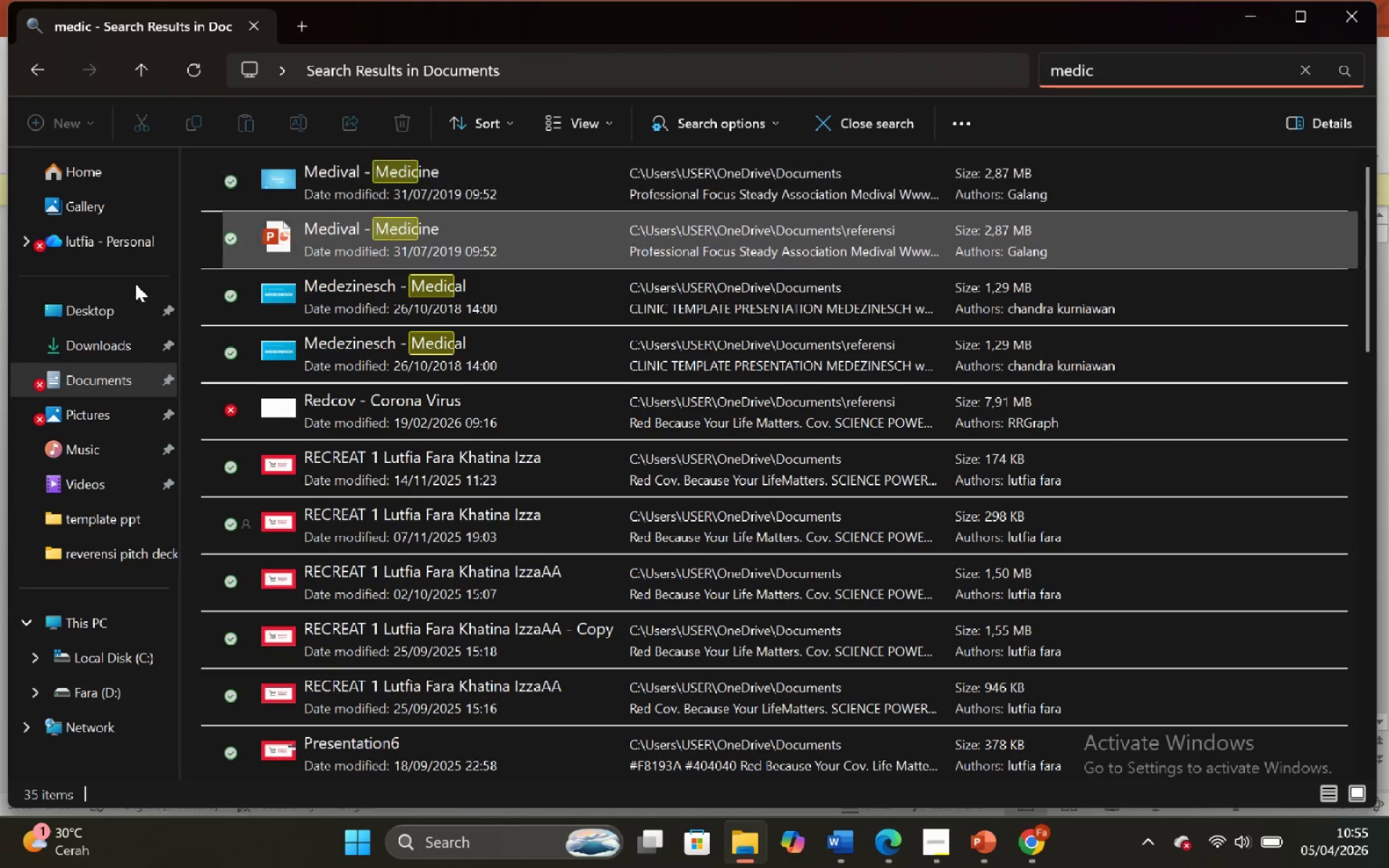 
wait(6.73)
 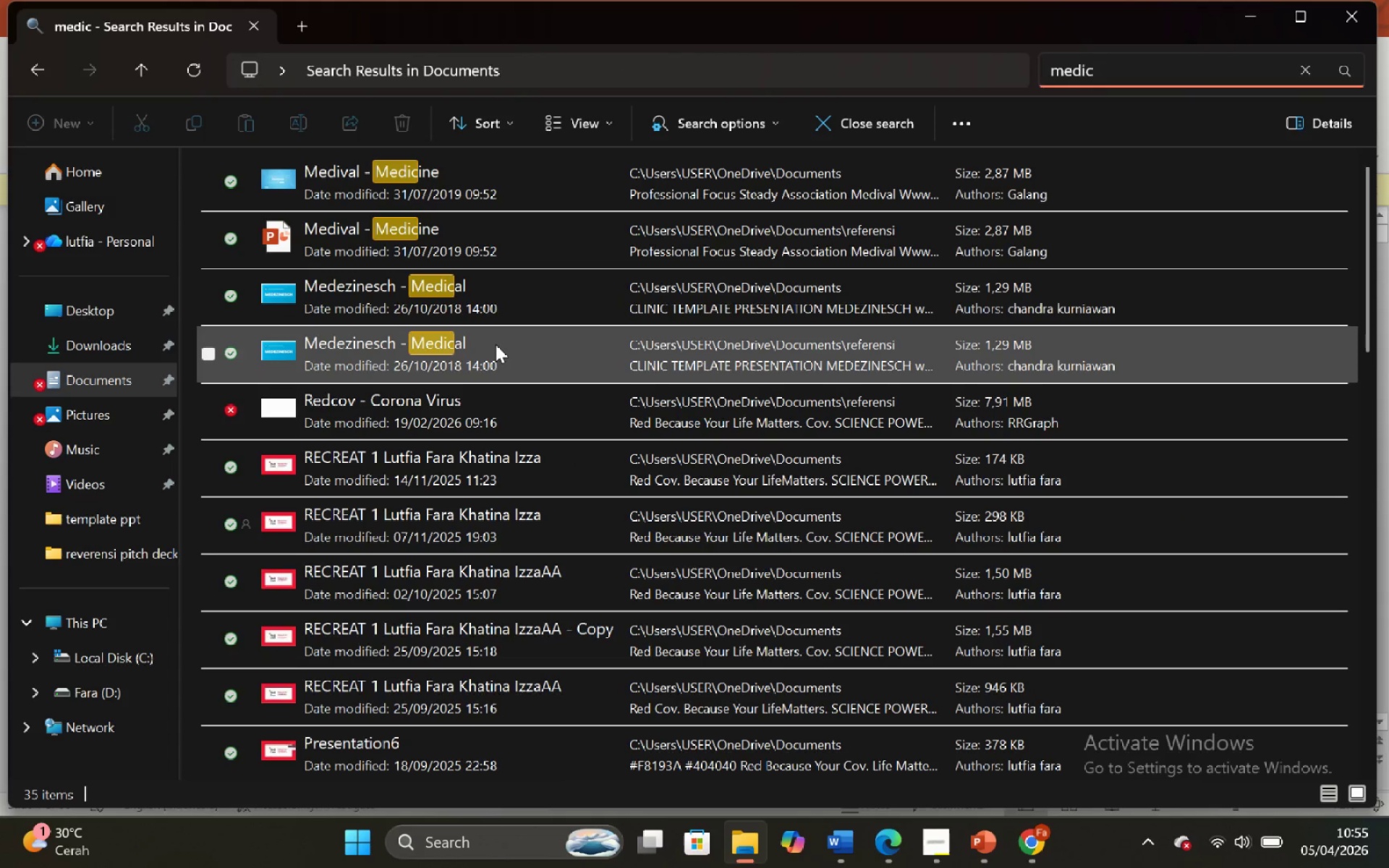 
left_click([1307, 118])
 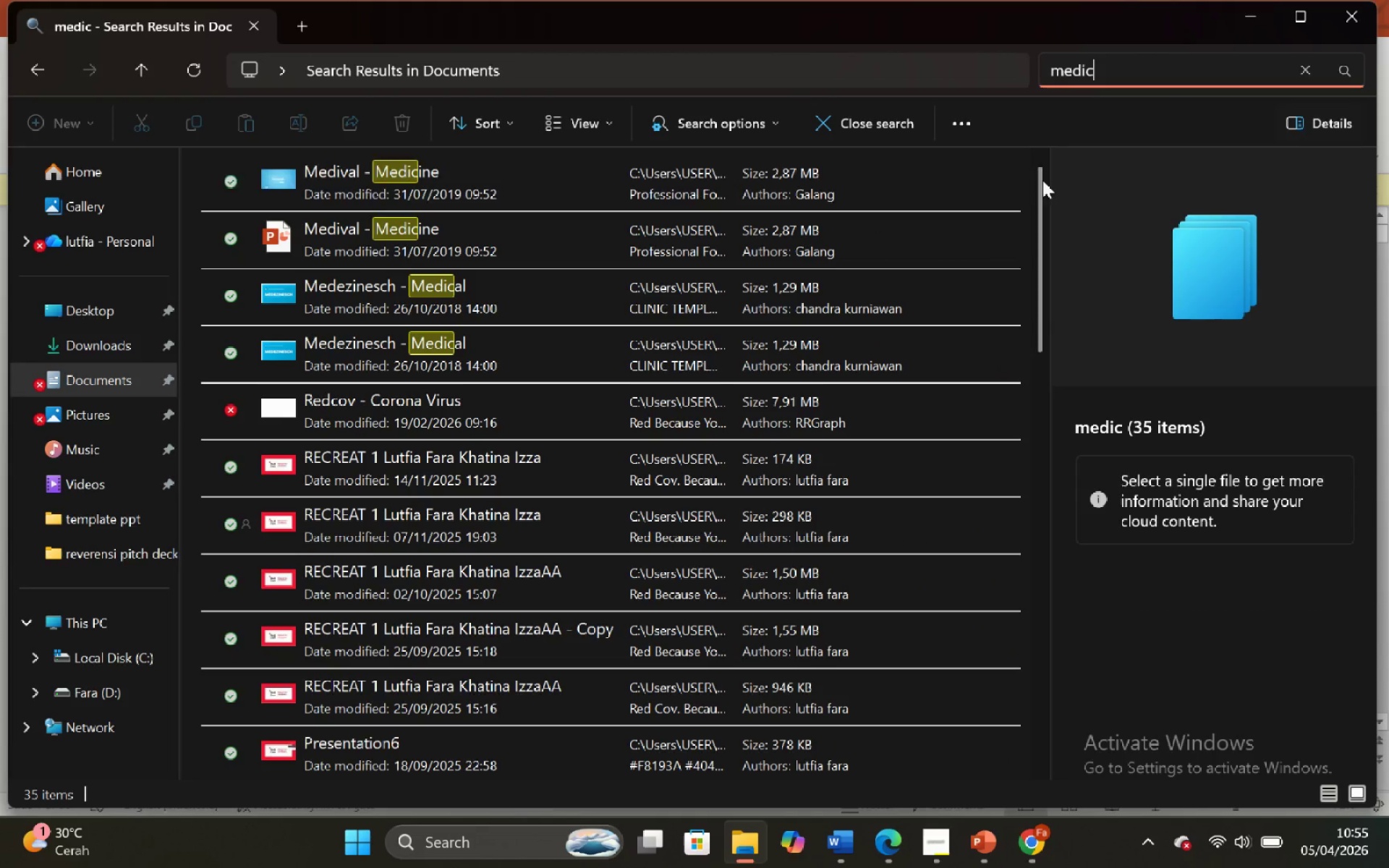 
left_click([939, 180])
 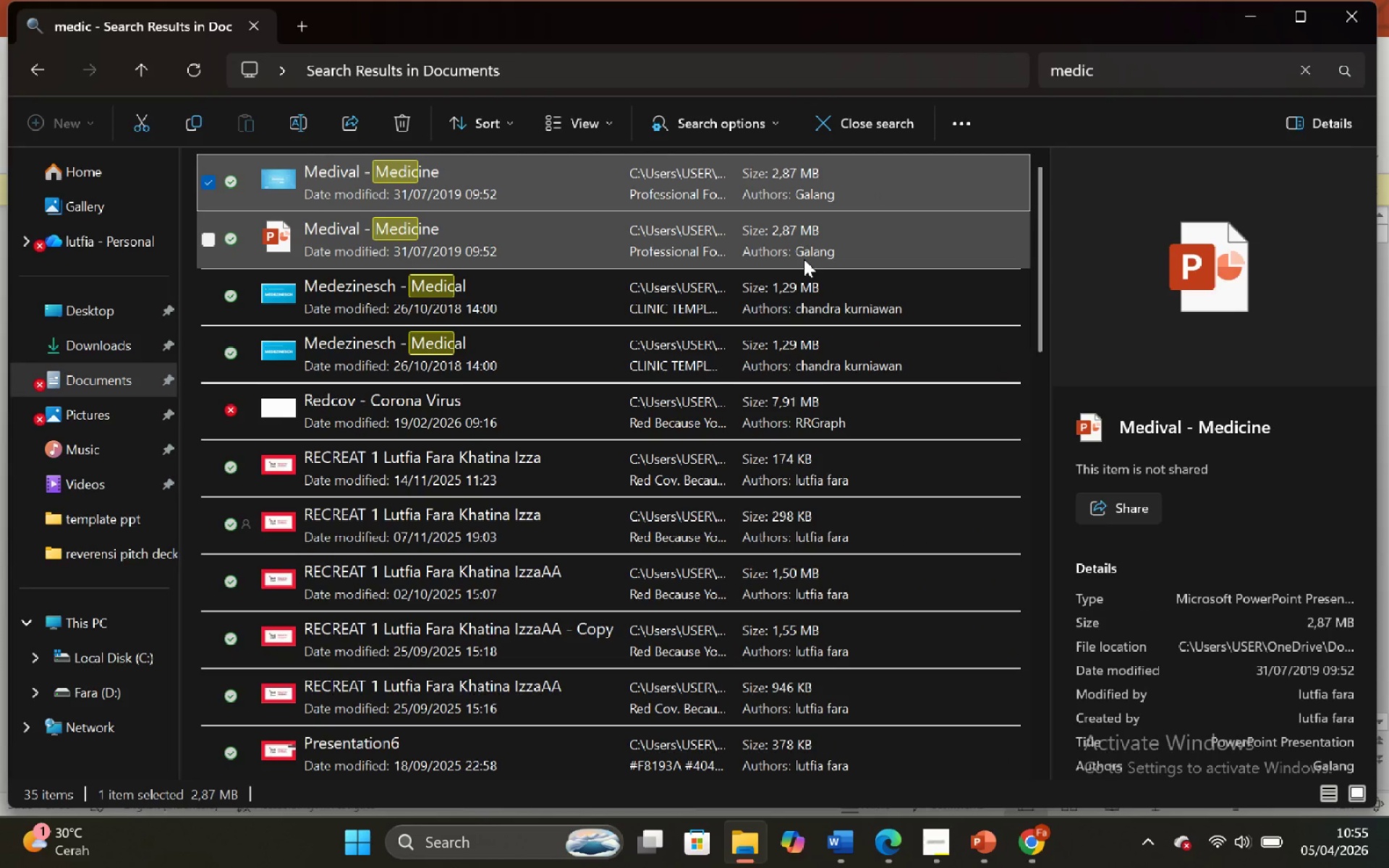 
left_click([776, 267])
 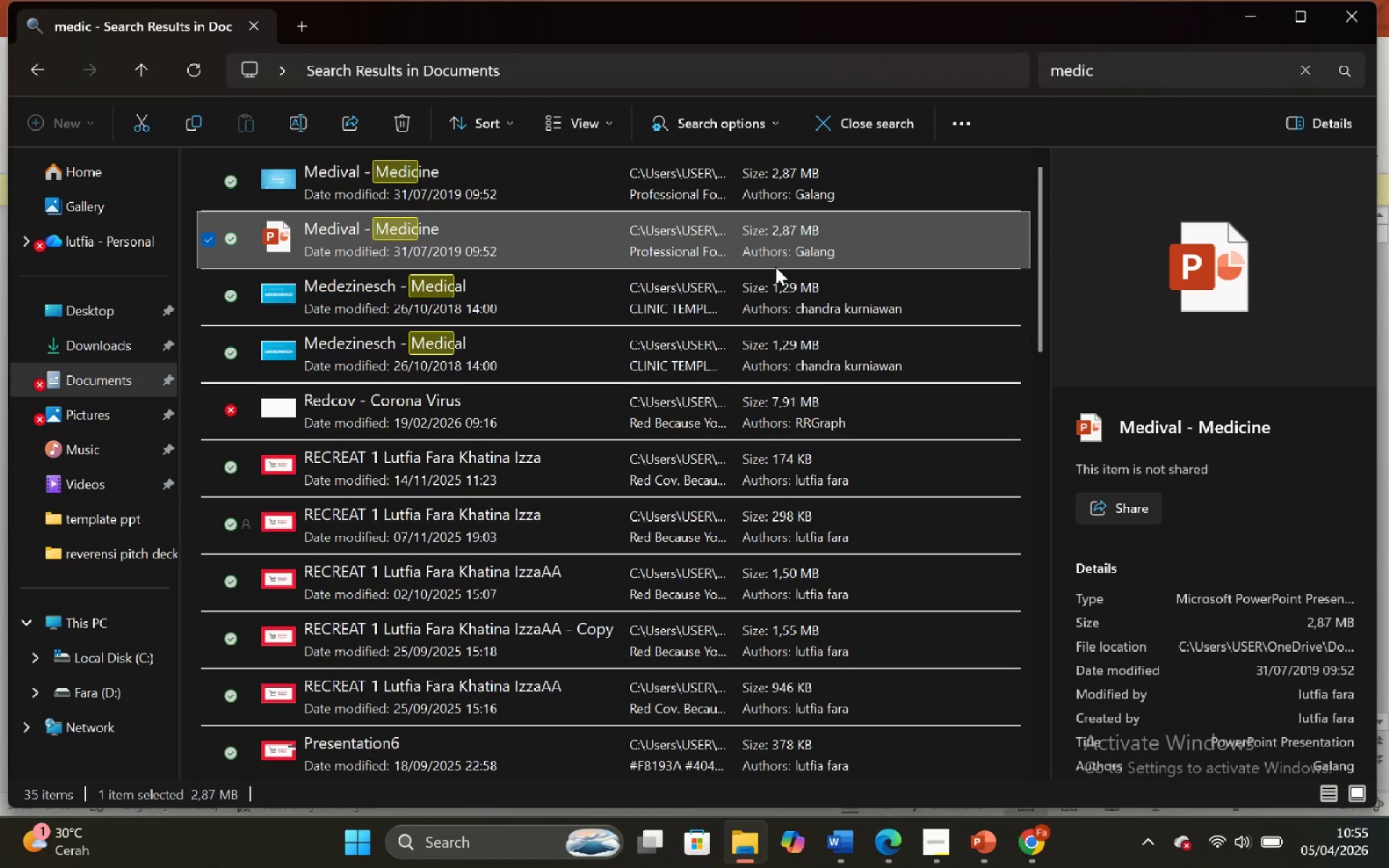 
left_click([780, 308])
 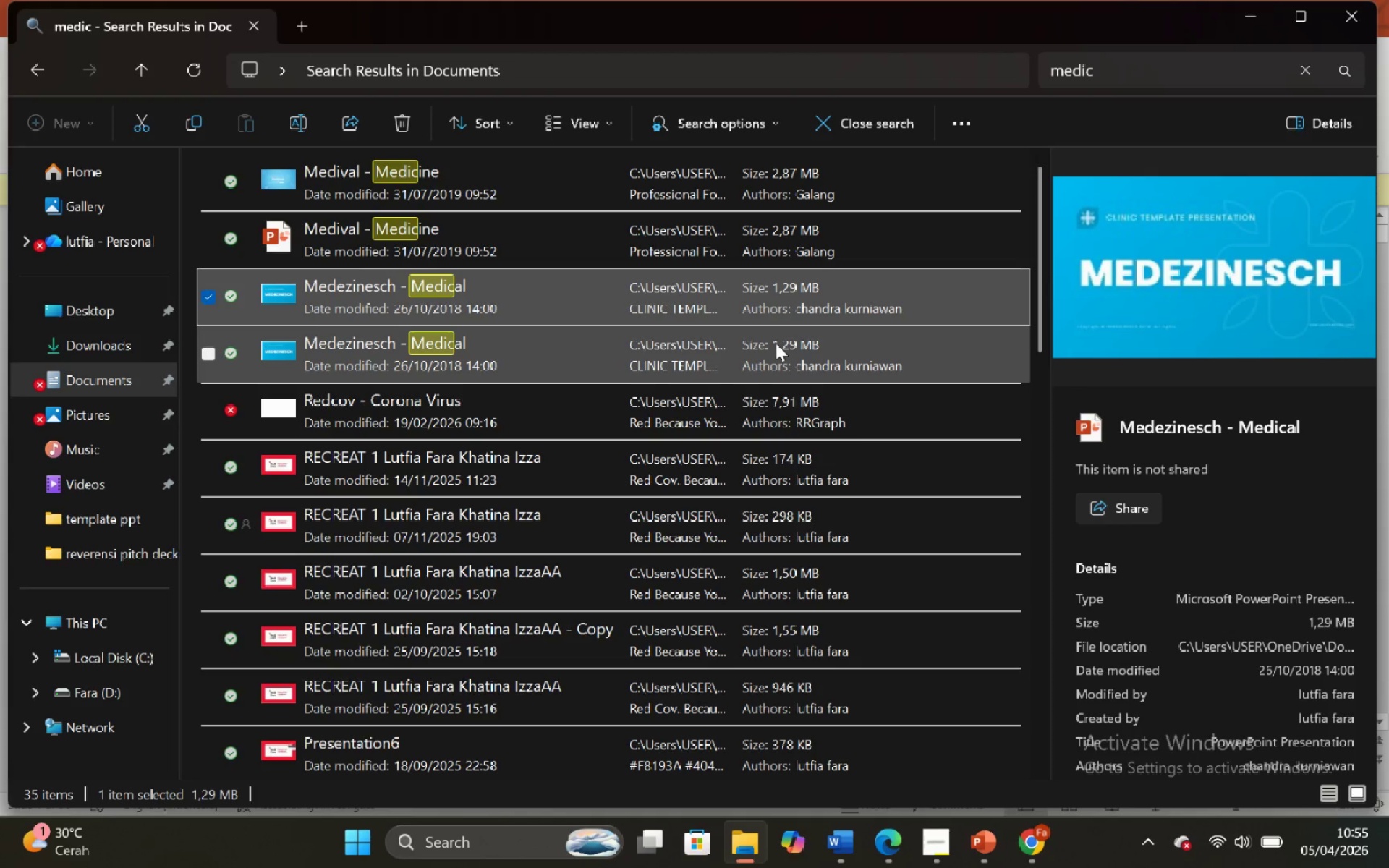 
left_click([775, 343])
 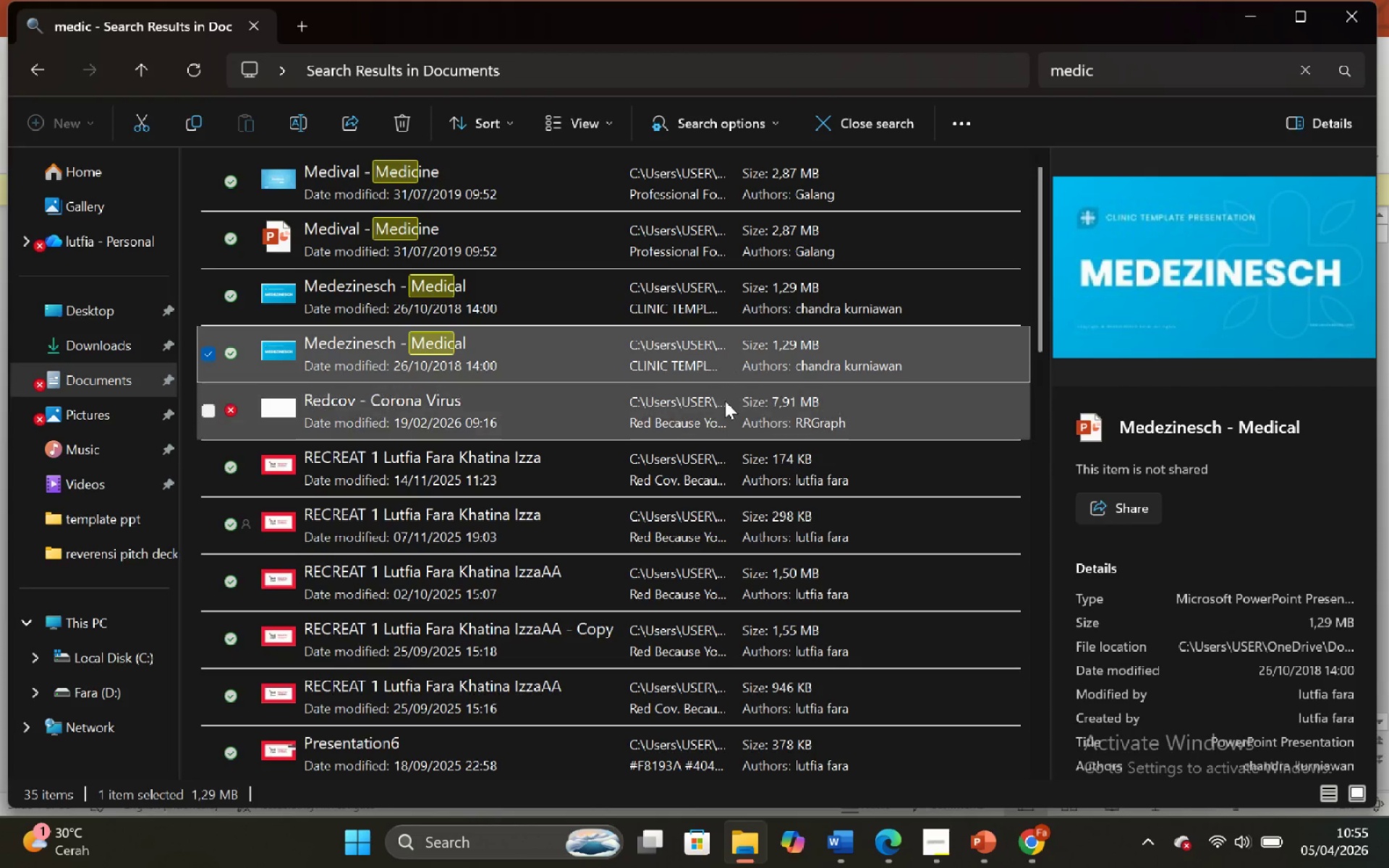 
left_click([726, 412])
 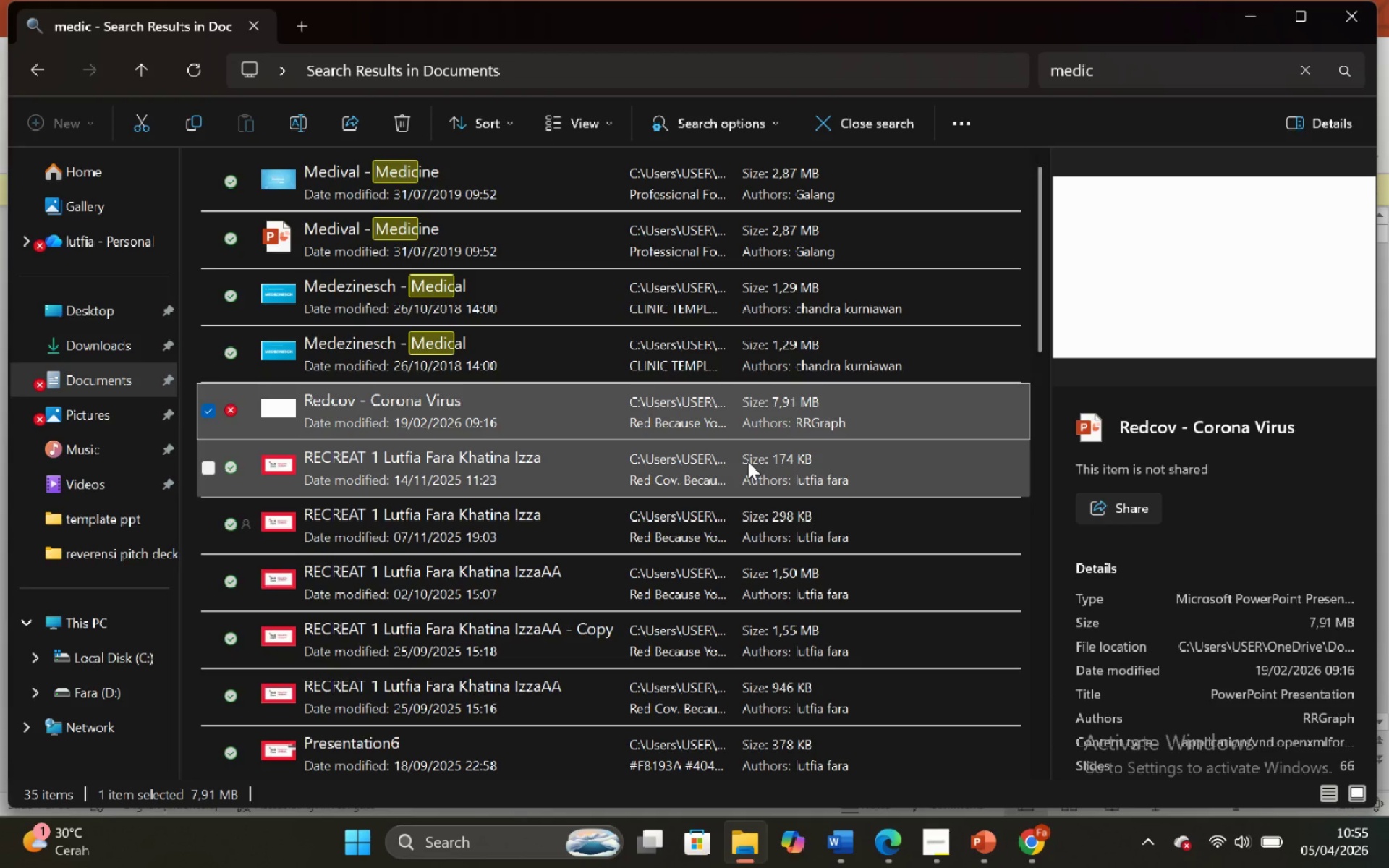 
left_click([748, 461])
 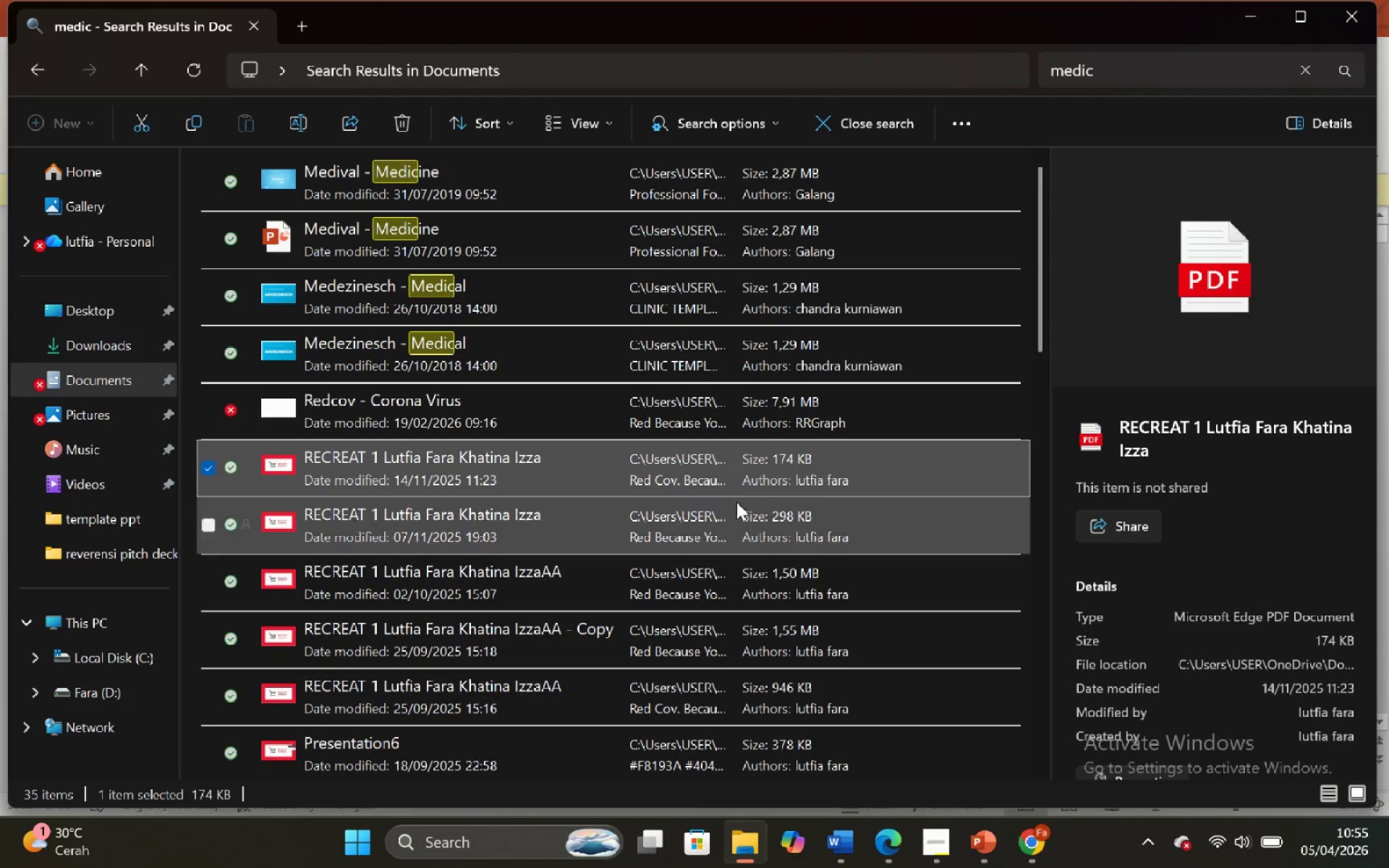 
left_click([749, 527])
 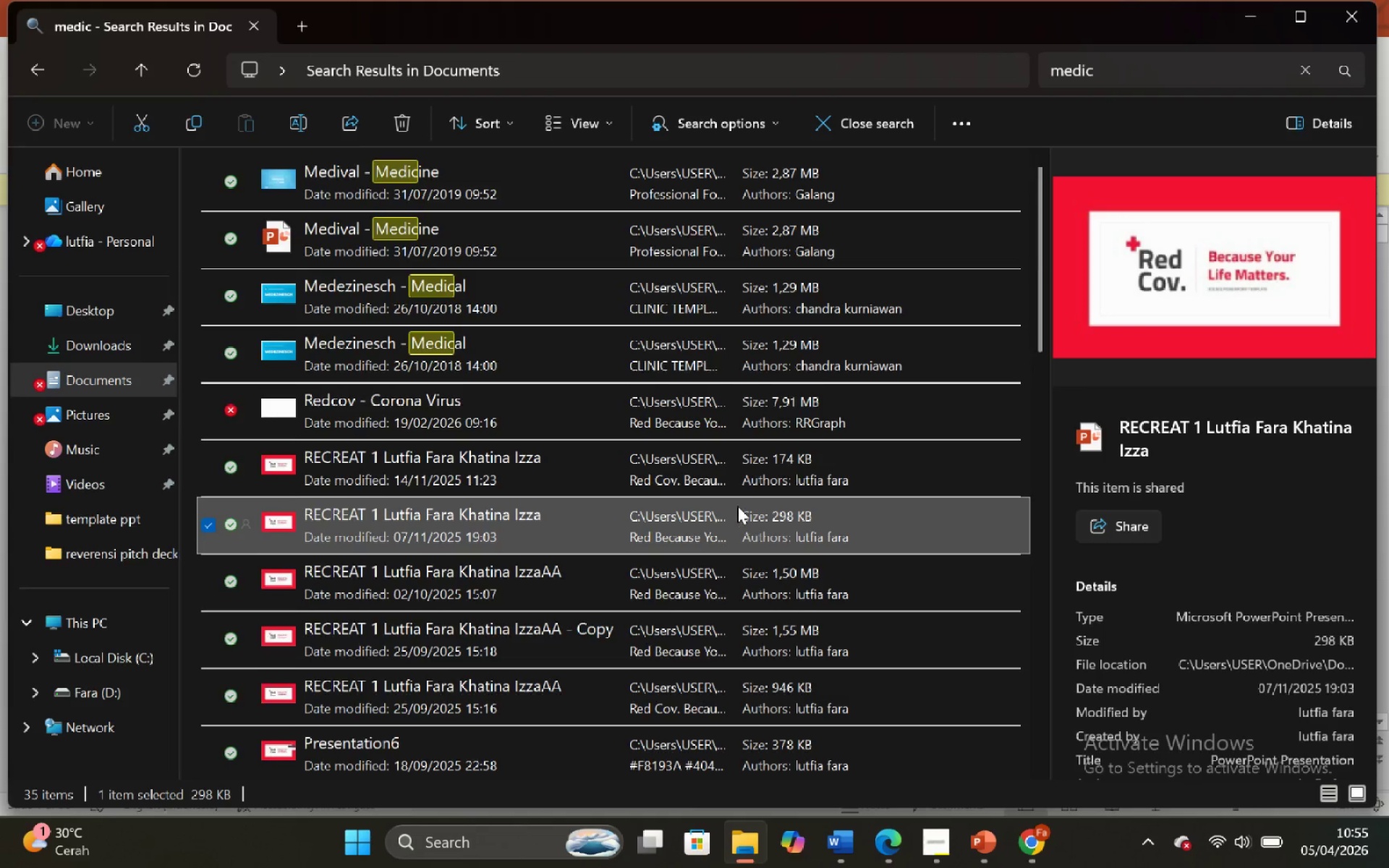 
scroll: coordinate [737, 506], scroll_direction: down, amount: 8.0
 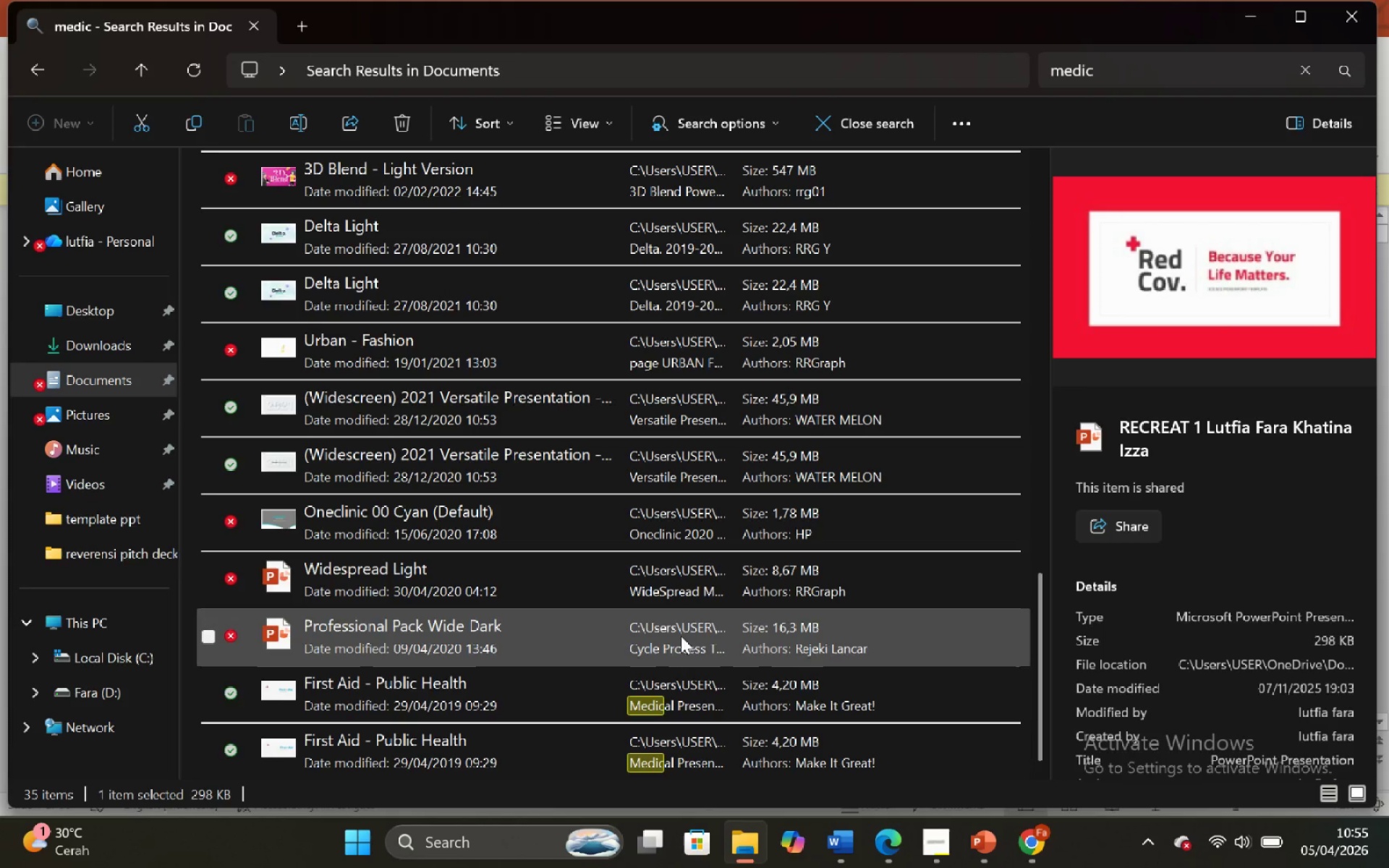 
left_click([679, 682])
 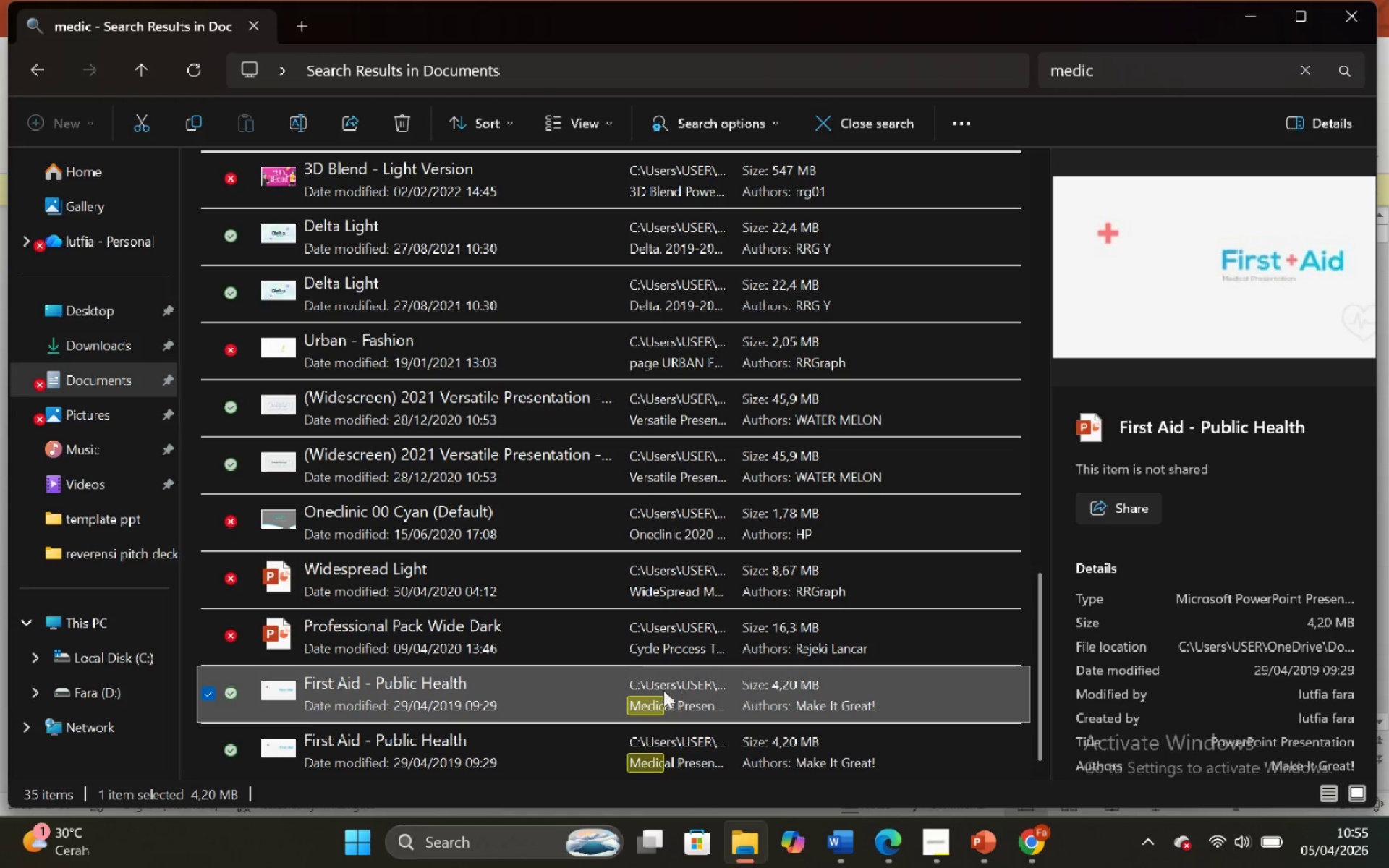 
left_click([645, 743])
 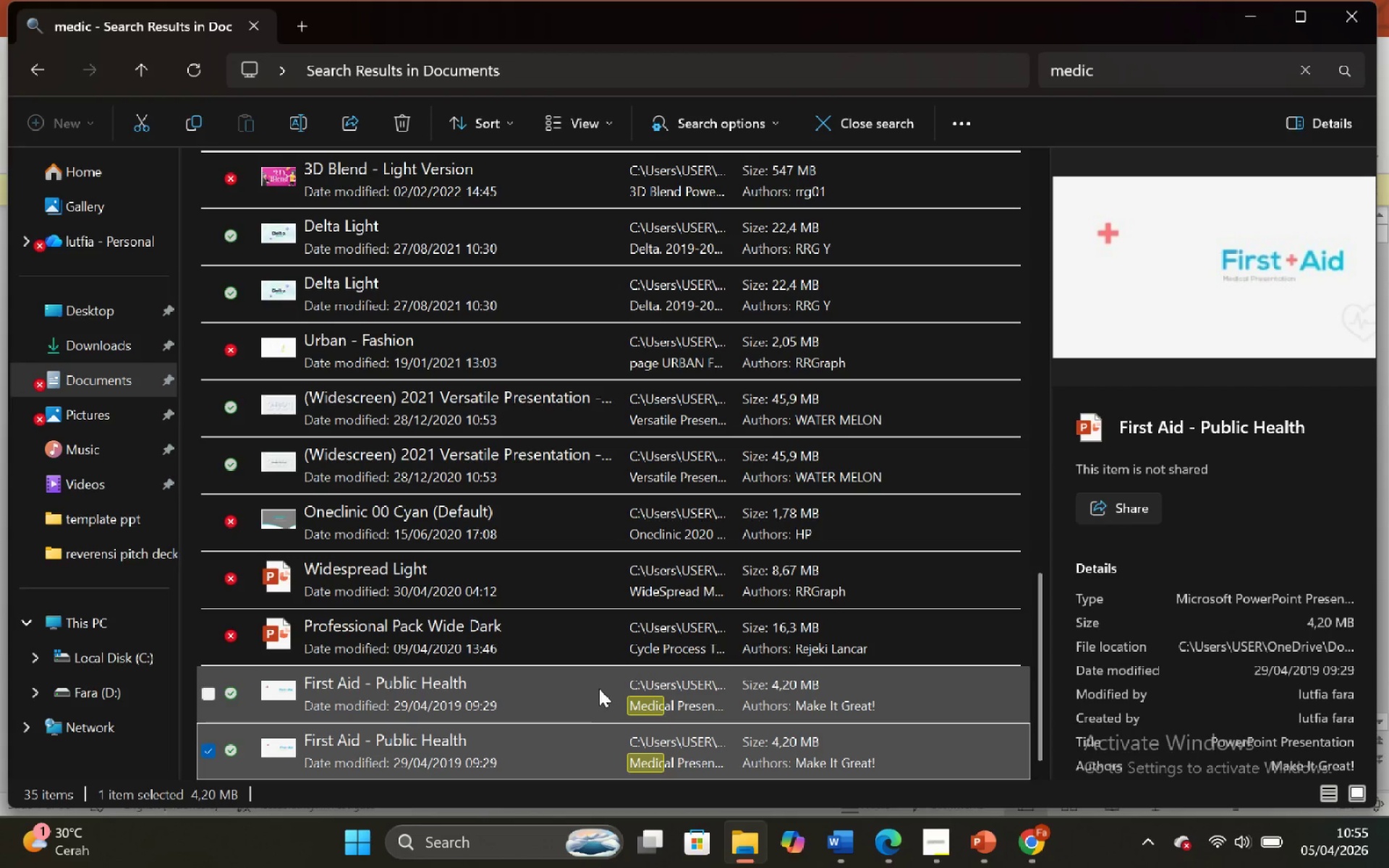 
scroll: coordinate [587, 678], scroll_direction: down, amount: 5.0
 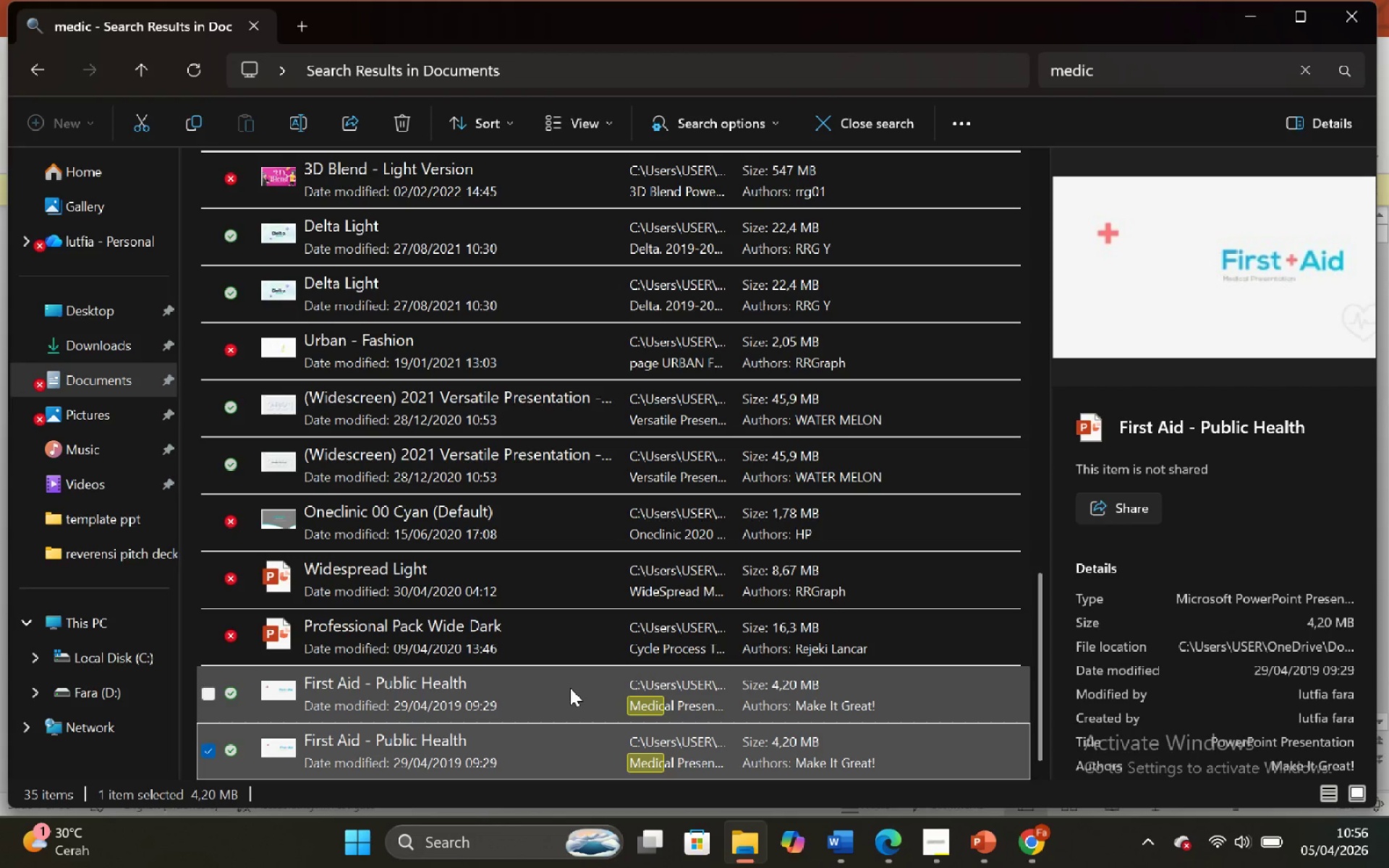 
double_click([570, 688])
 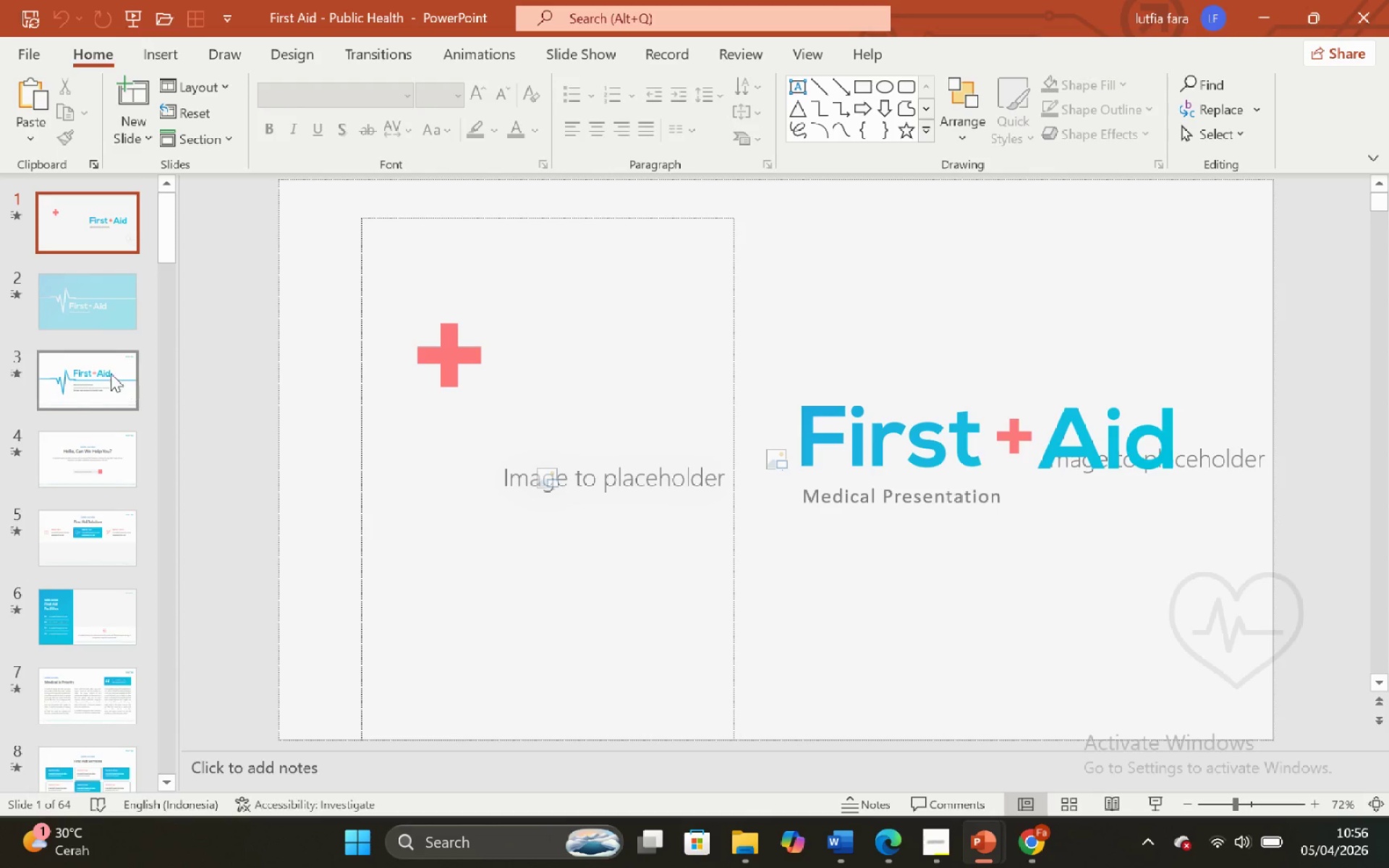 
double_click([89, 450])
 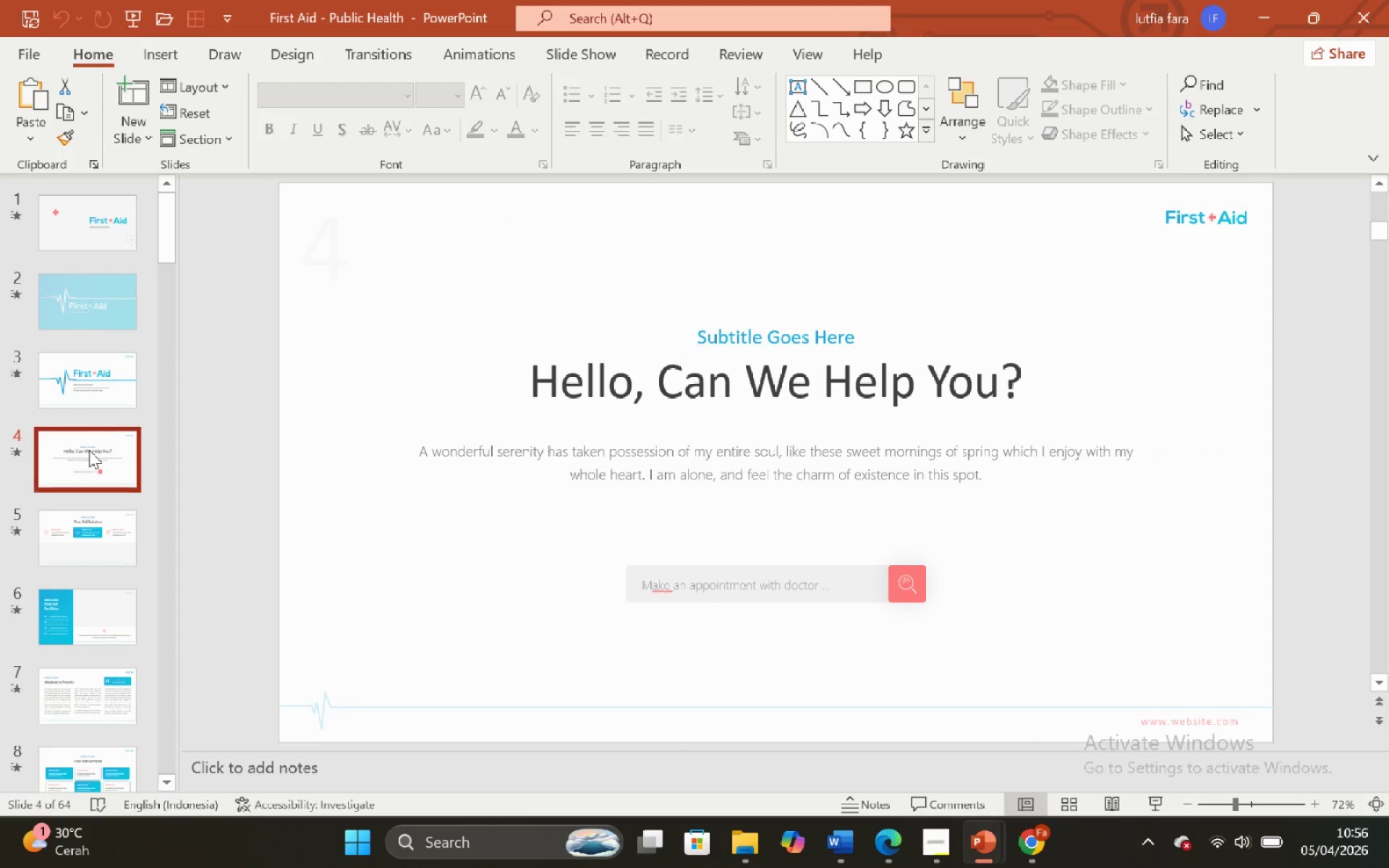 
left_click([86, 463])
 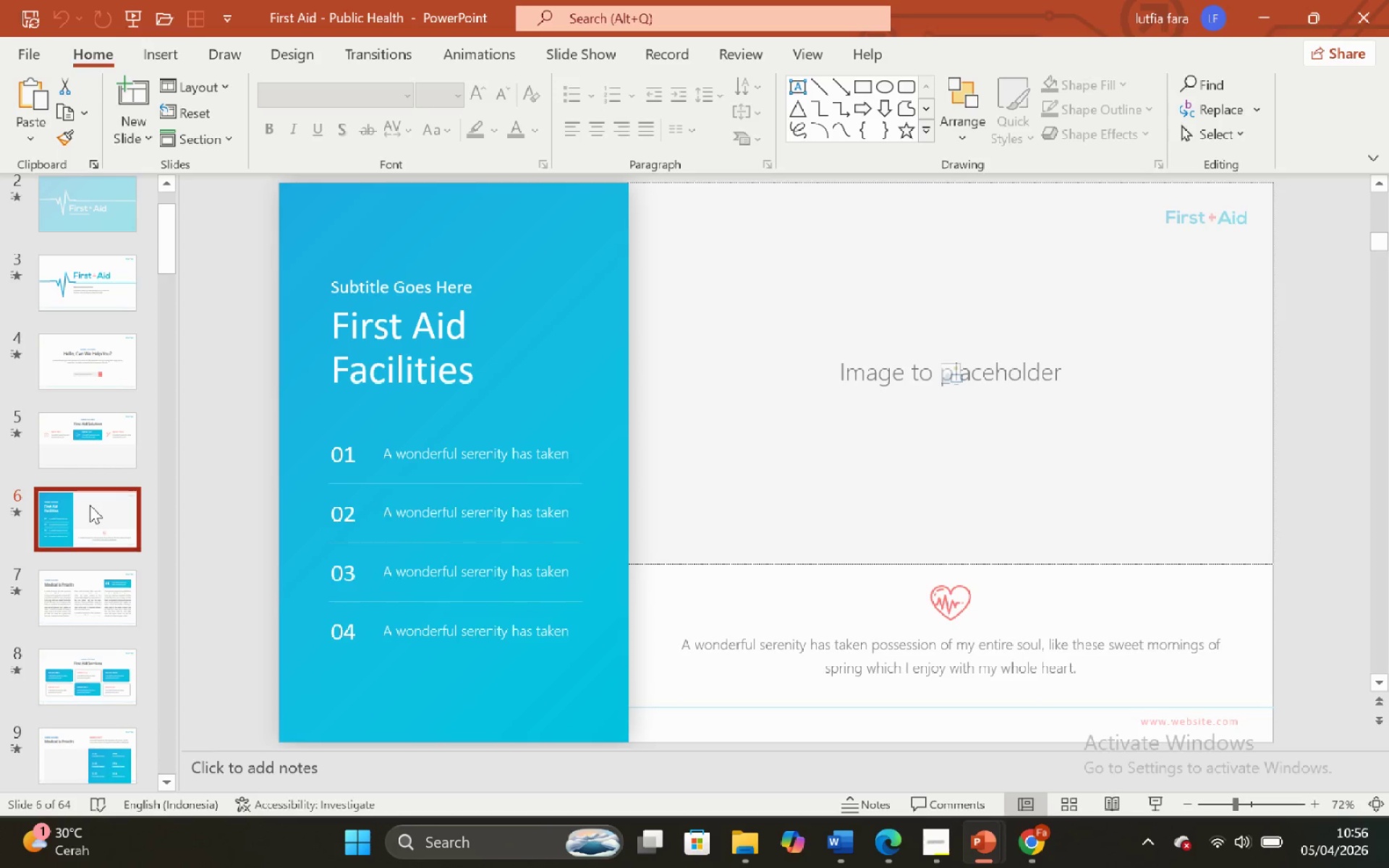 
scroll: coordinate [90, 505], scroll_direction: down, amount: 6.0
 